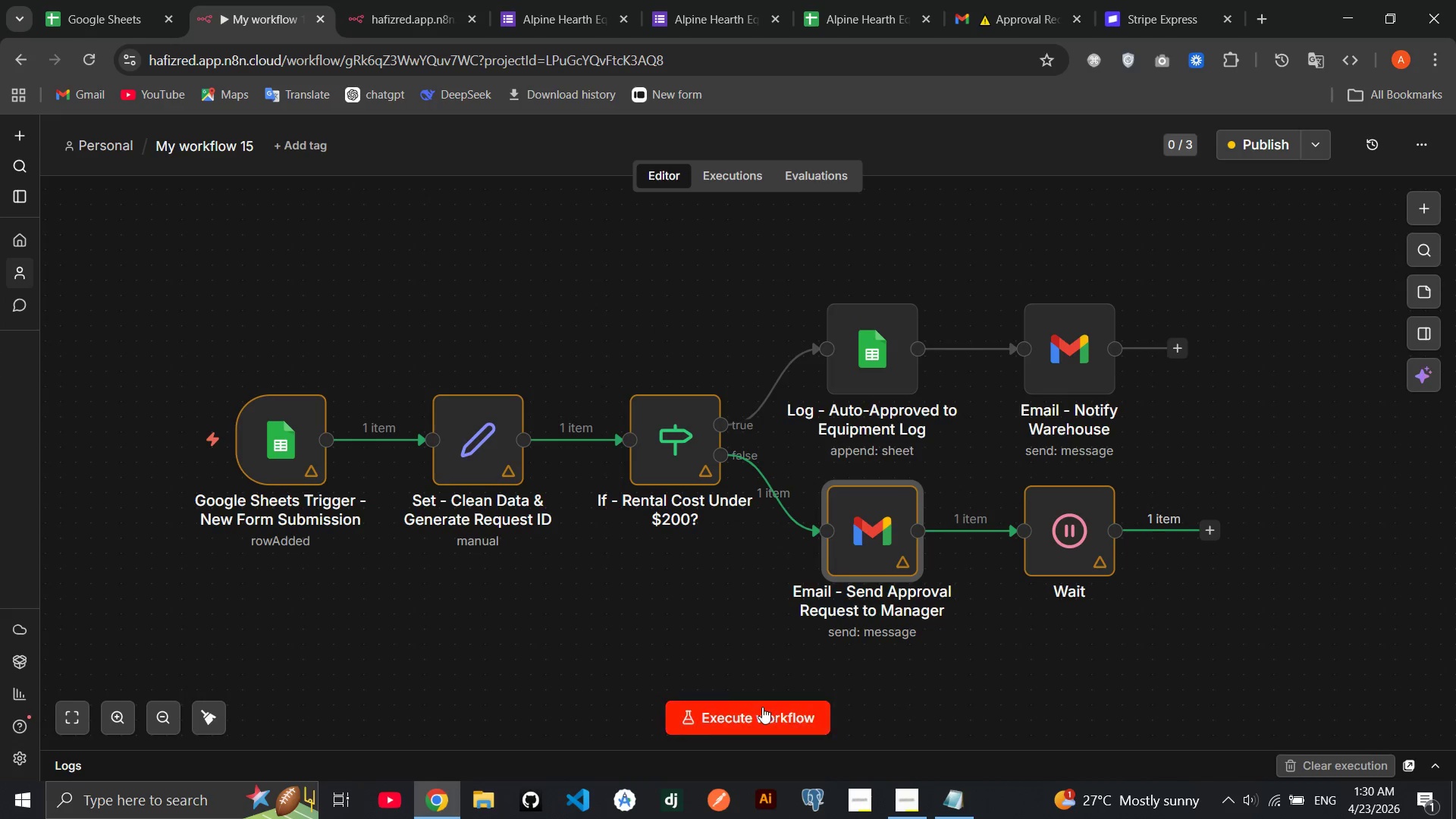 
left_click([762, 707])
 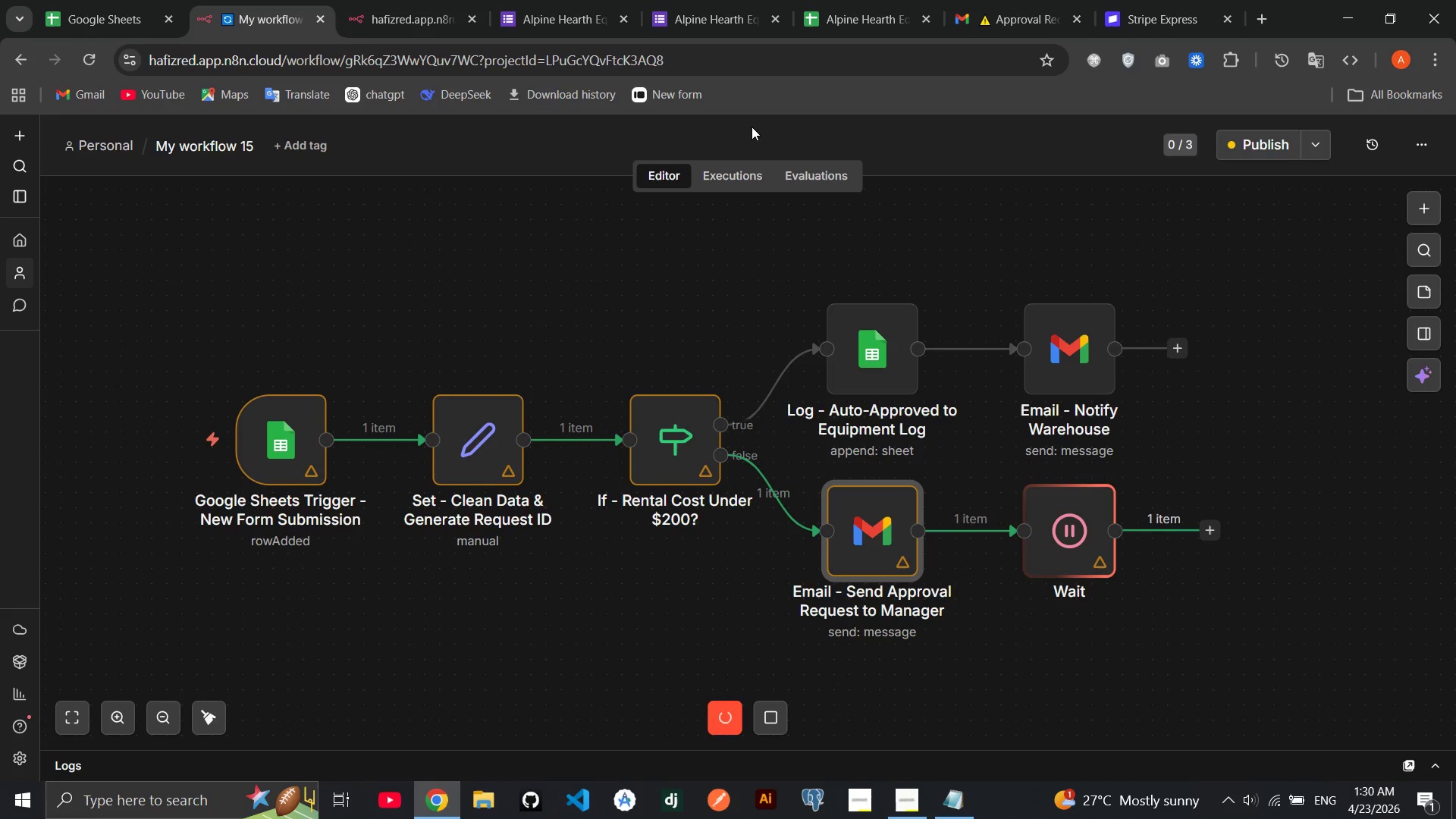 
left_click([1002, 4])
 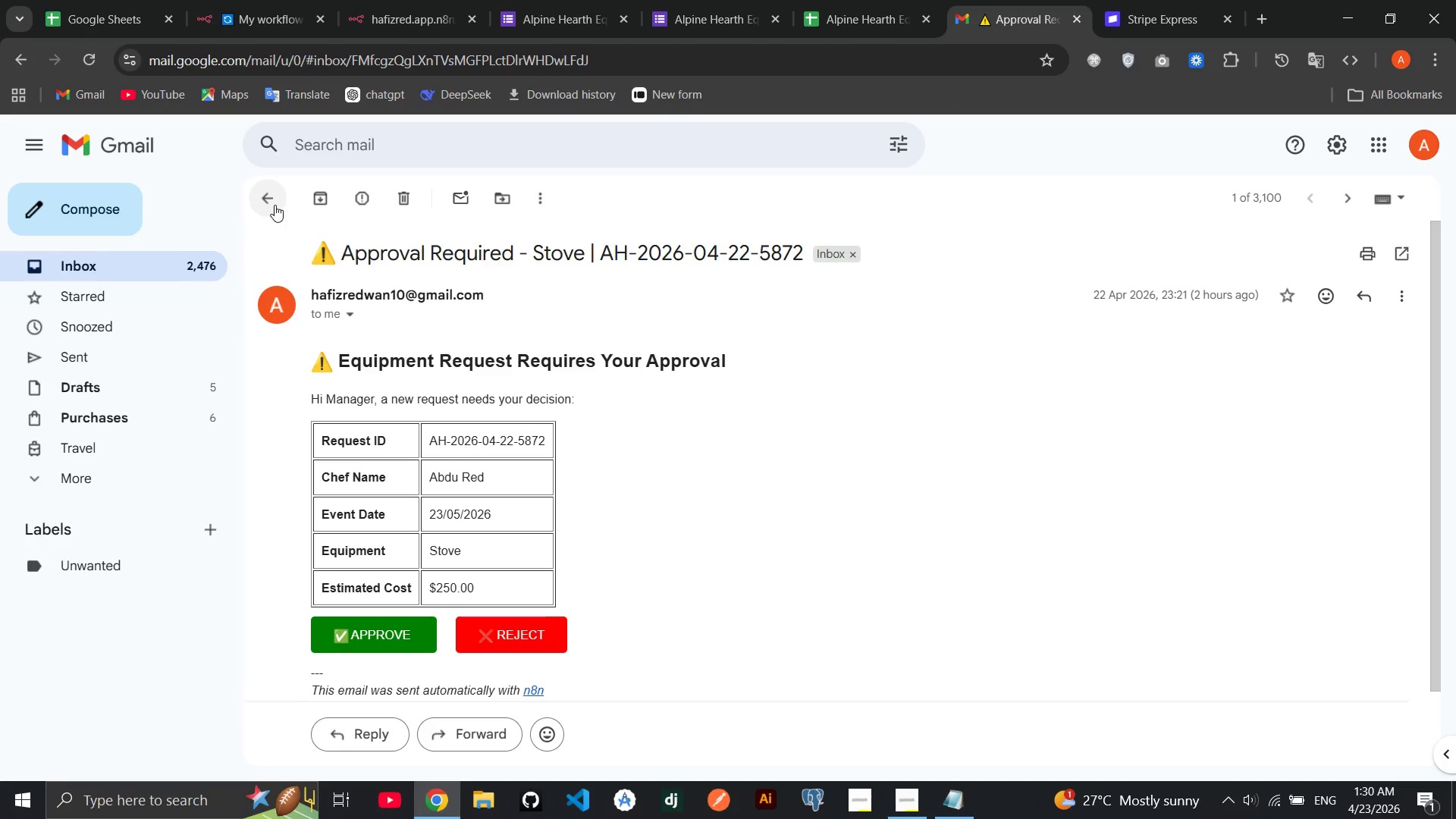 
left_click([275, 205])
 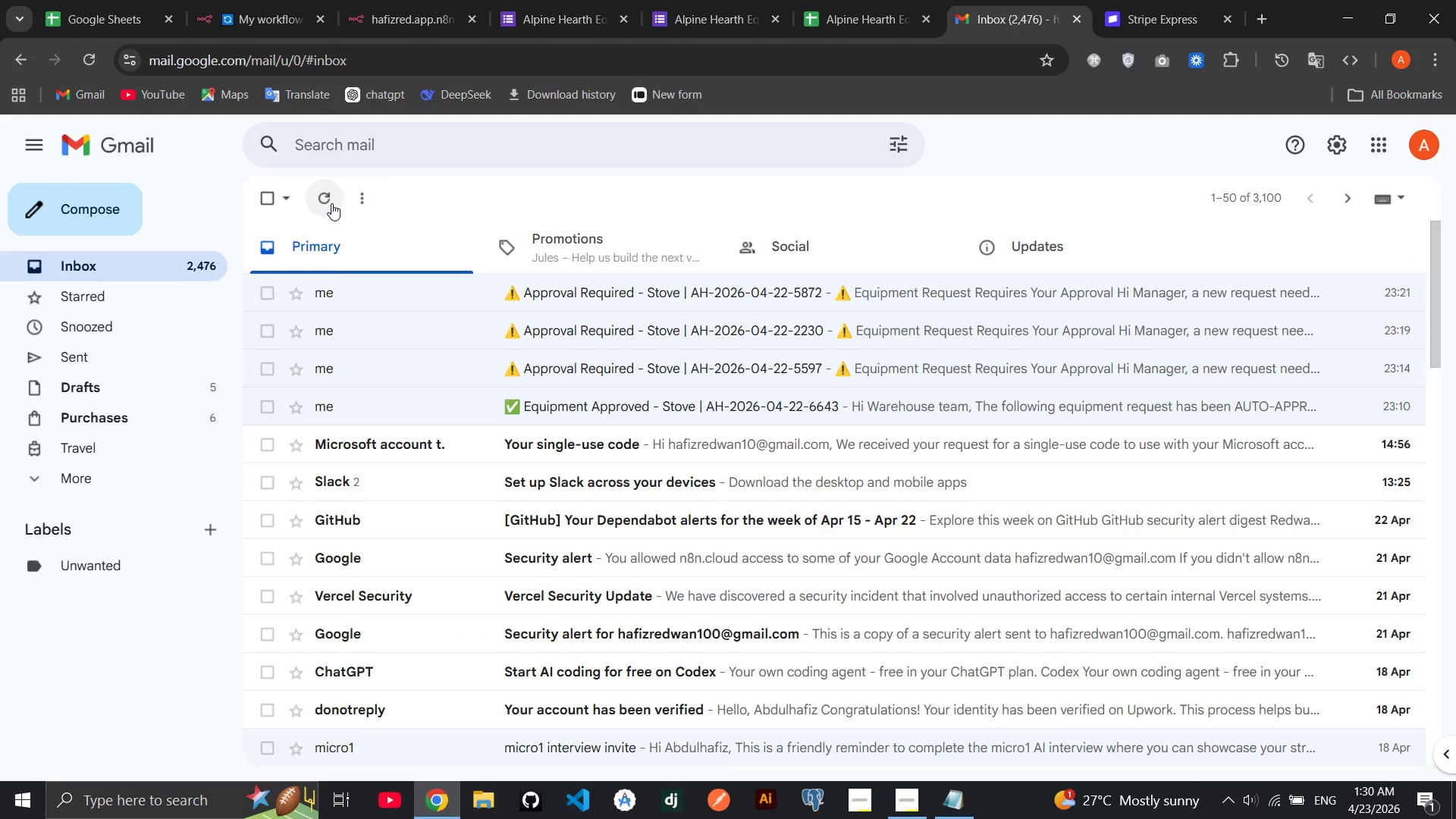 
left_click([331, 203])
 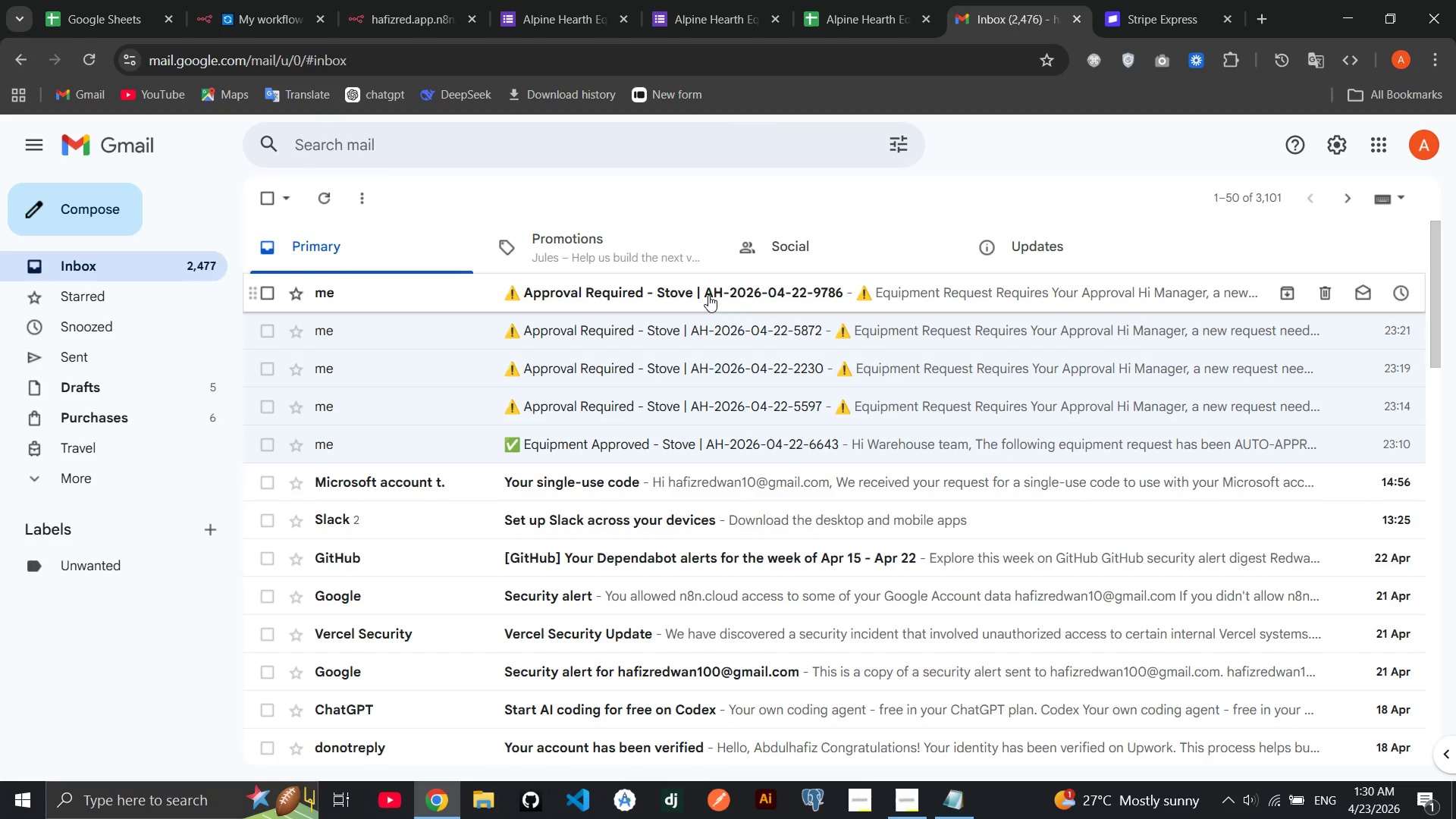 
left_click([708, 295])
 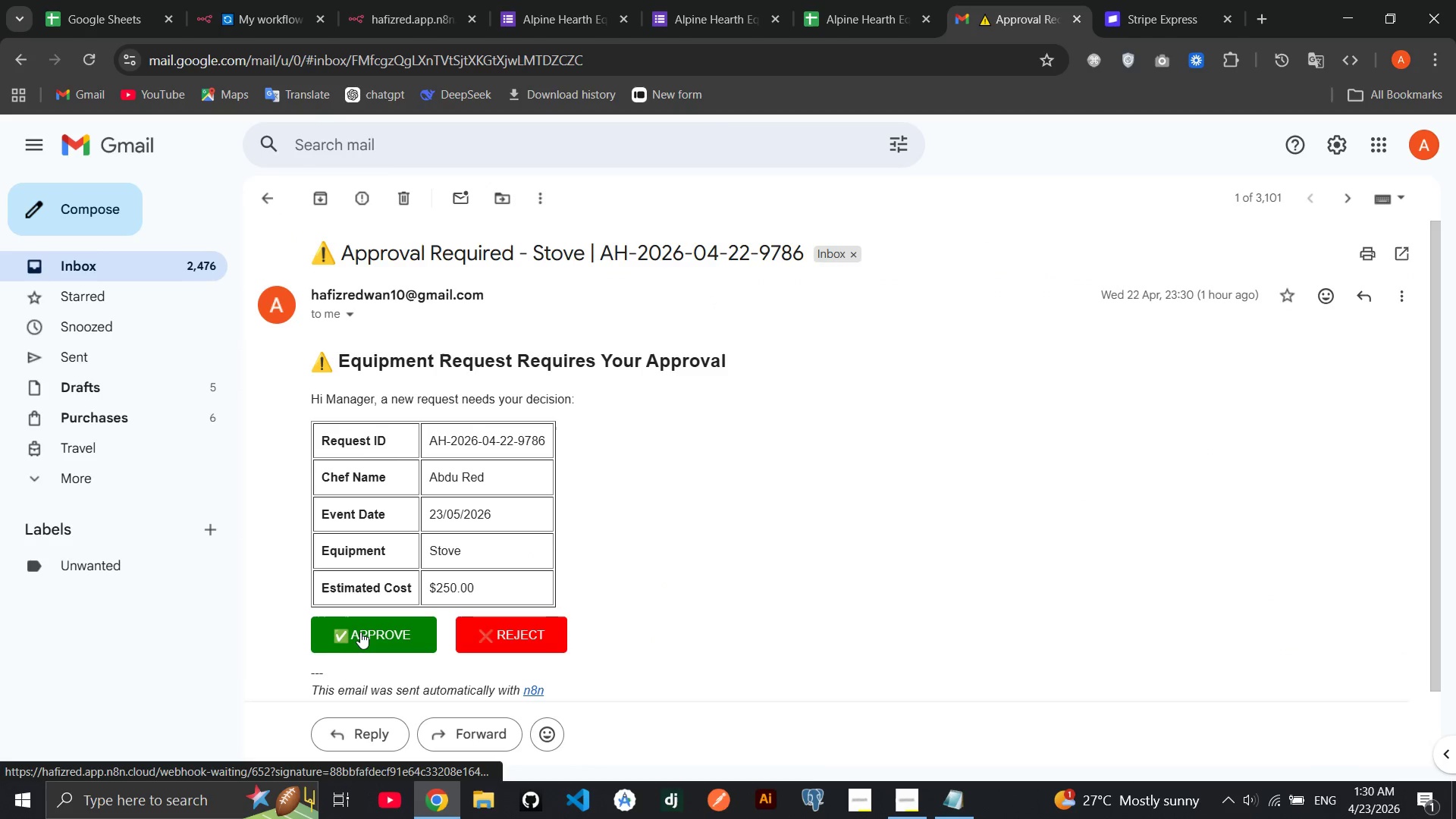 
left_click([365, 632])
 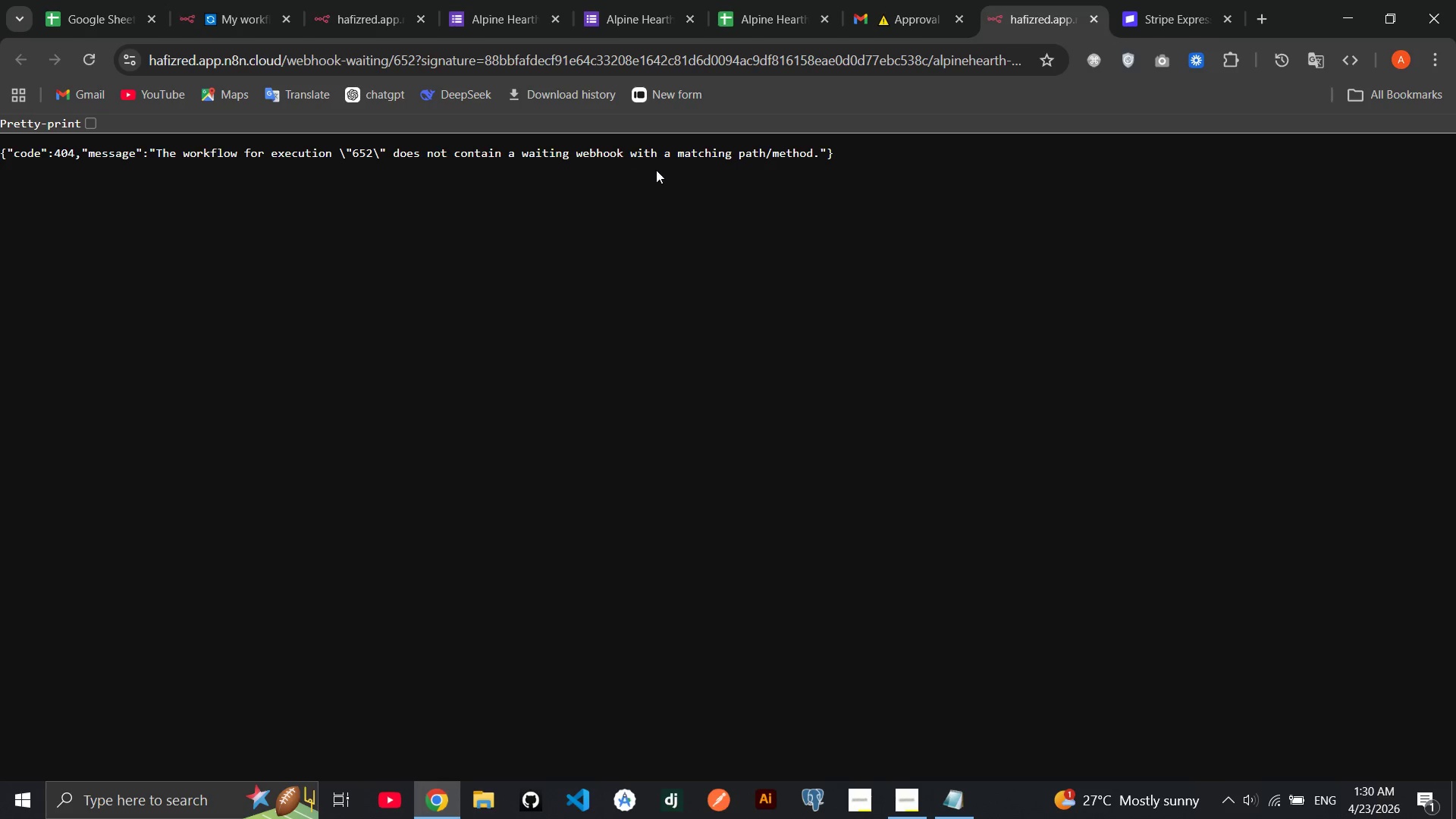 
wait(9.67)
 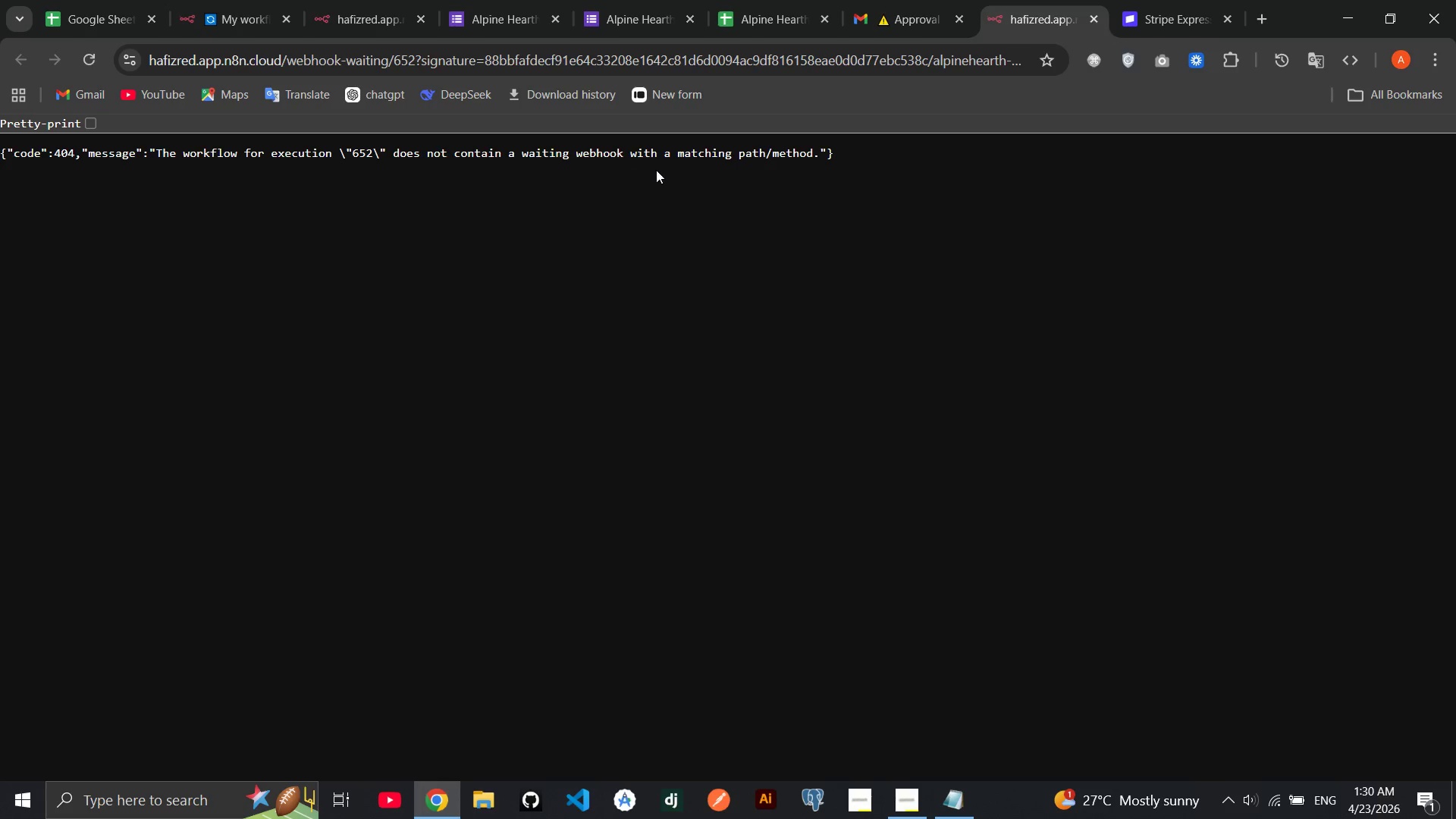 
left_click([234, 6])
 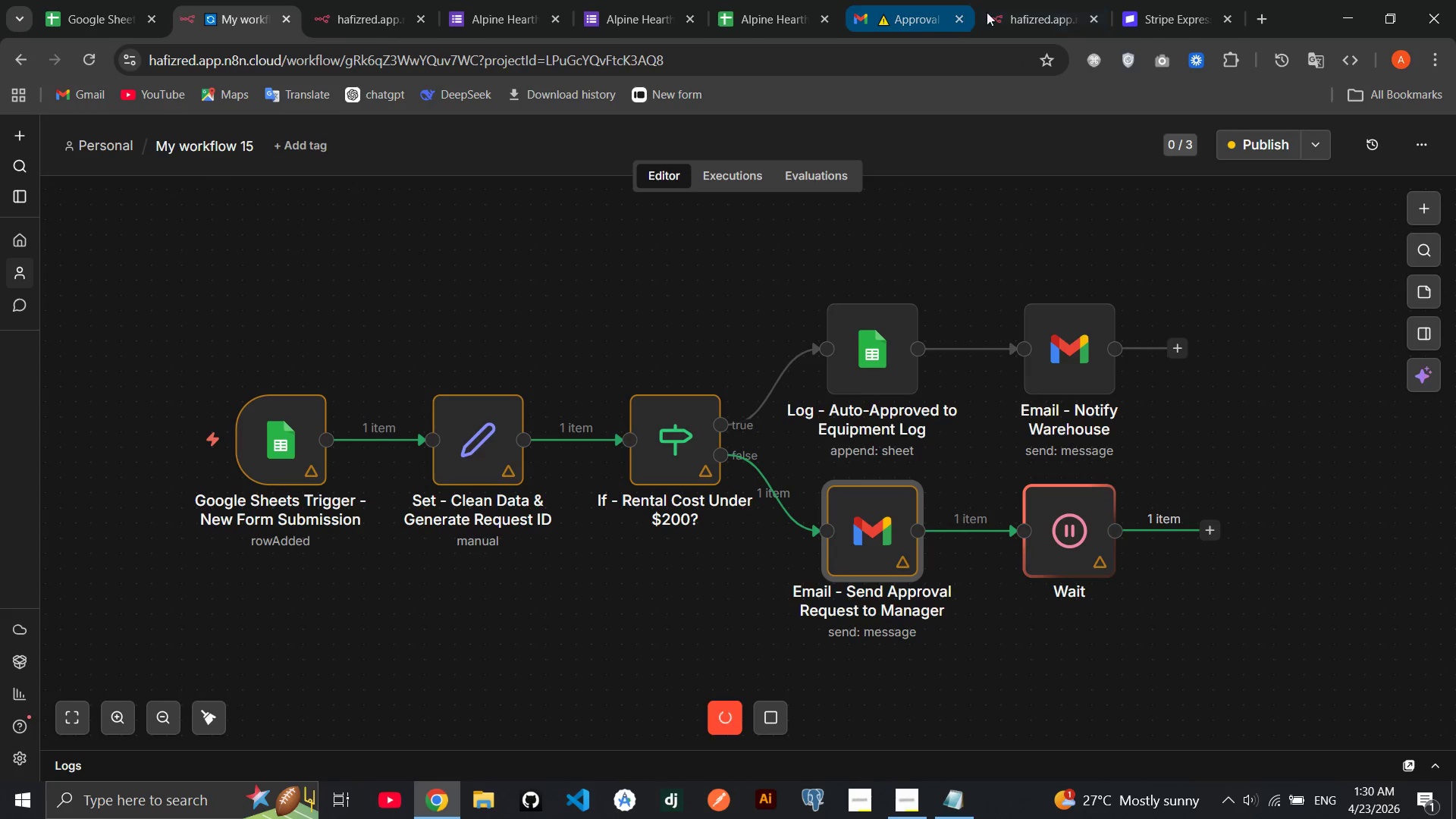 
left_click([1034, 8])
 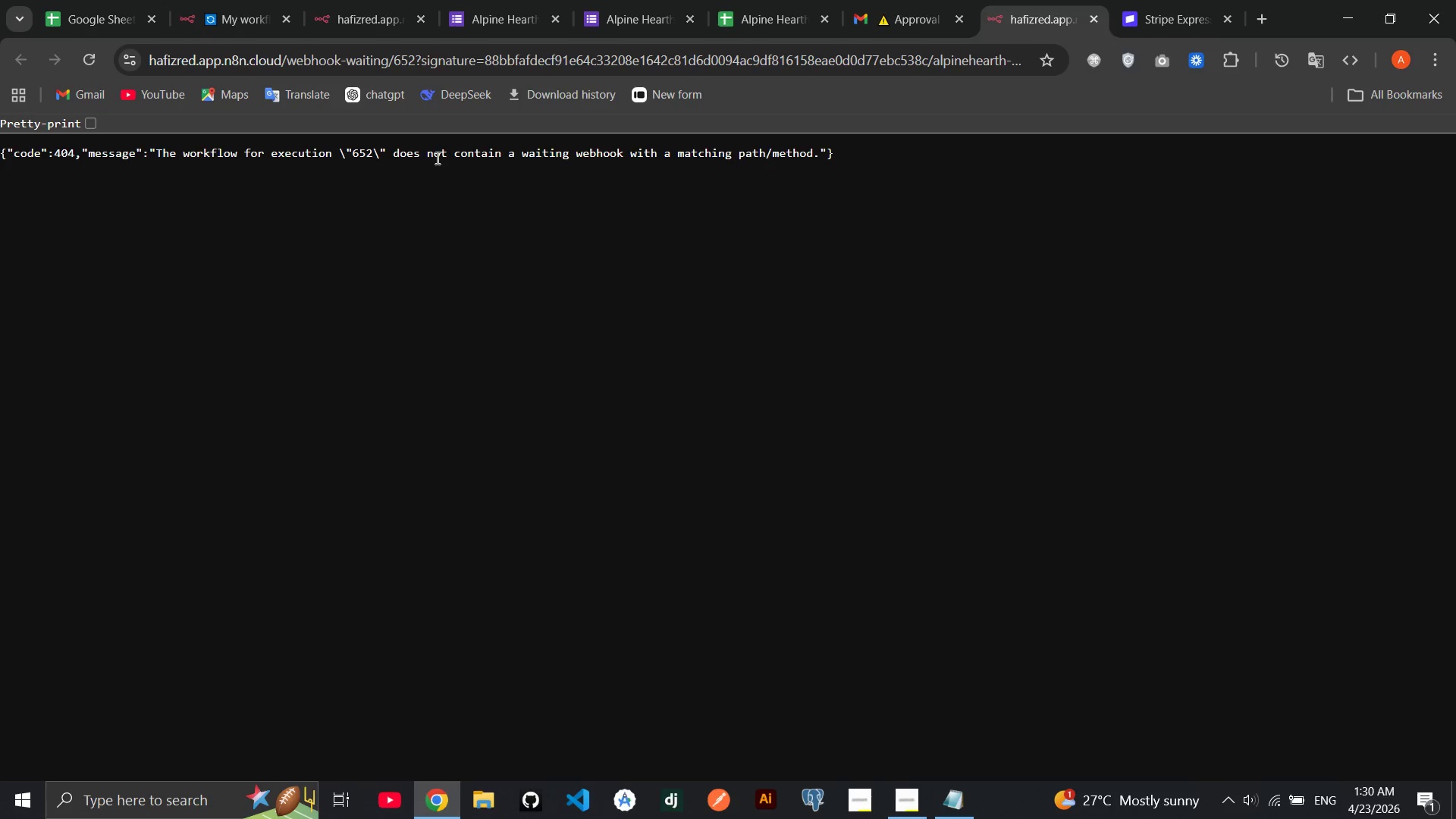 
wait(9.89)
 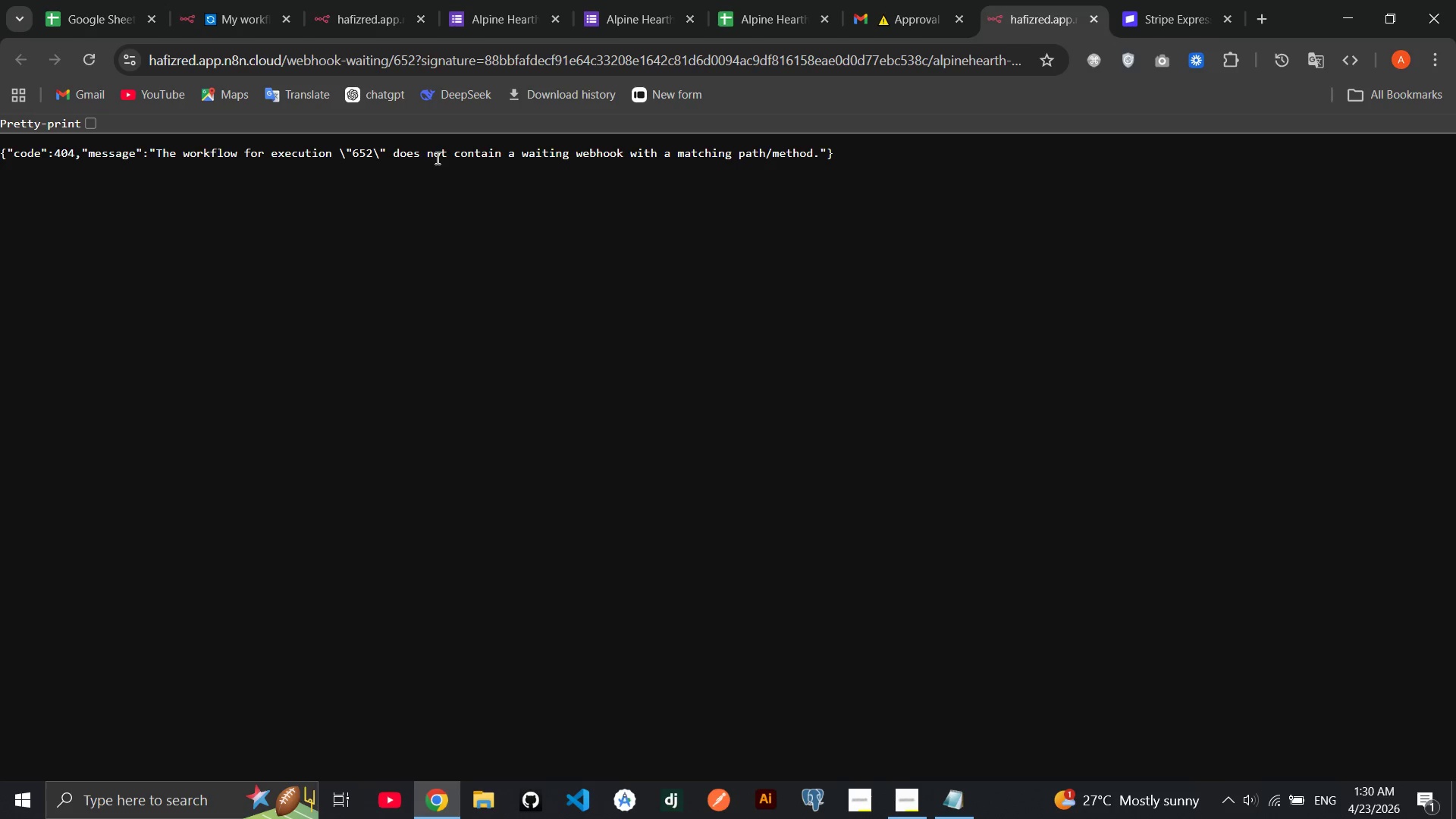 
left_click([256, 2])
 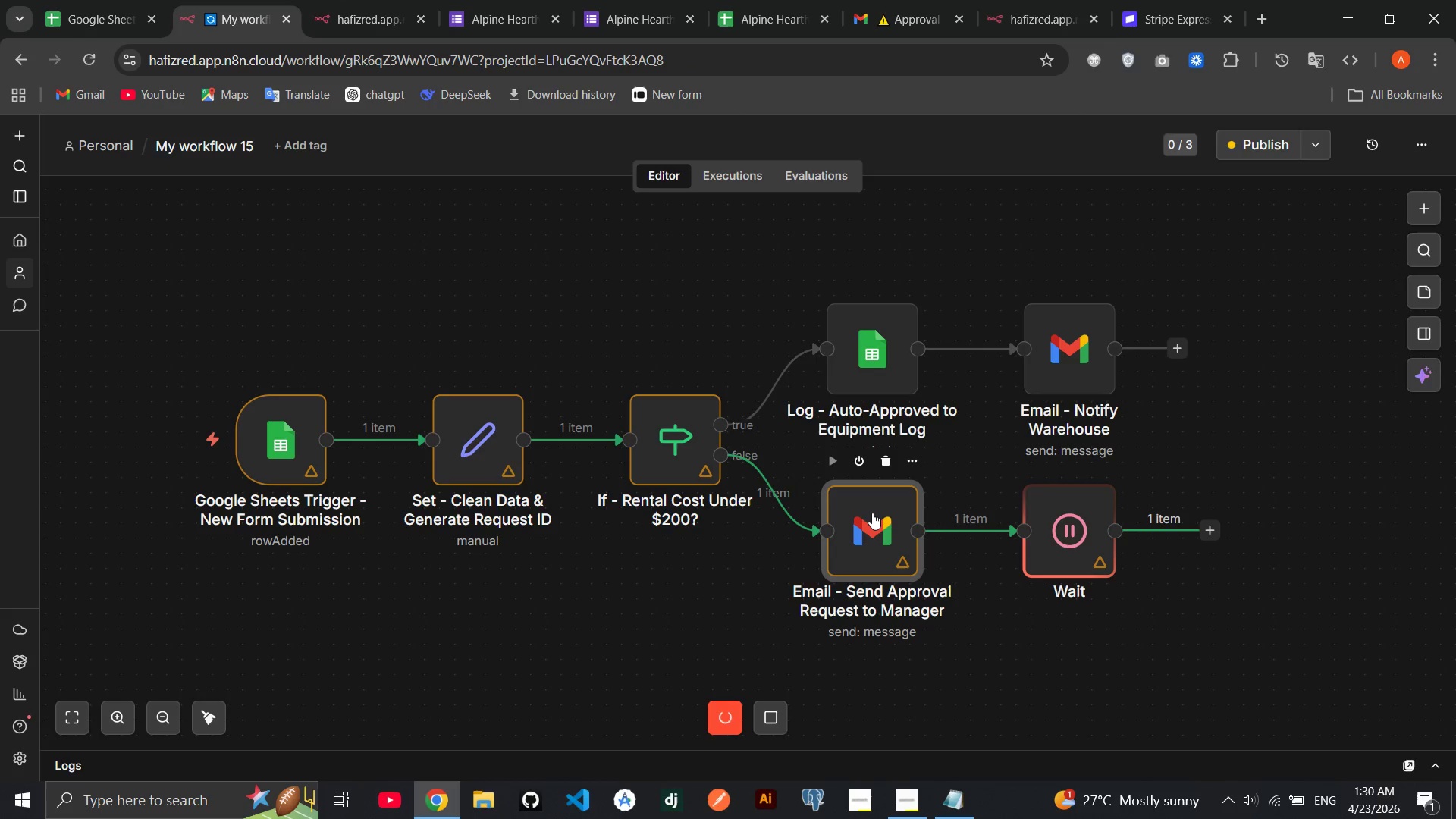 
double_click([872, 513])
 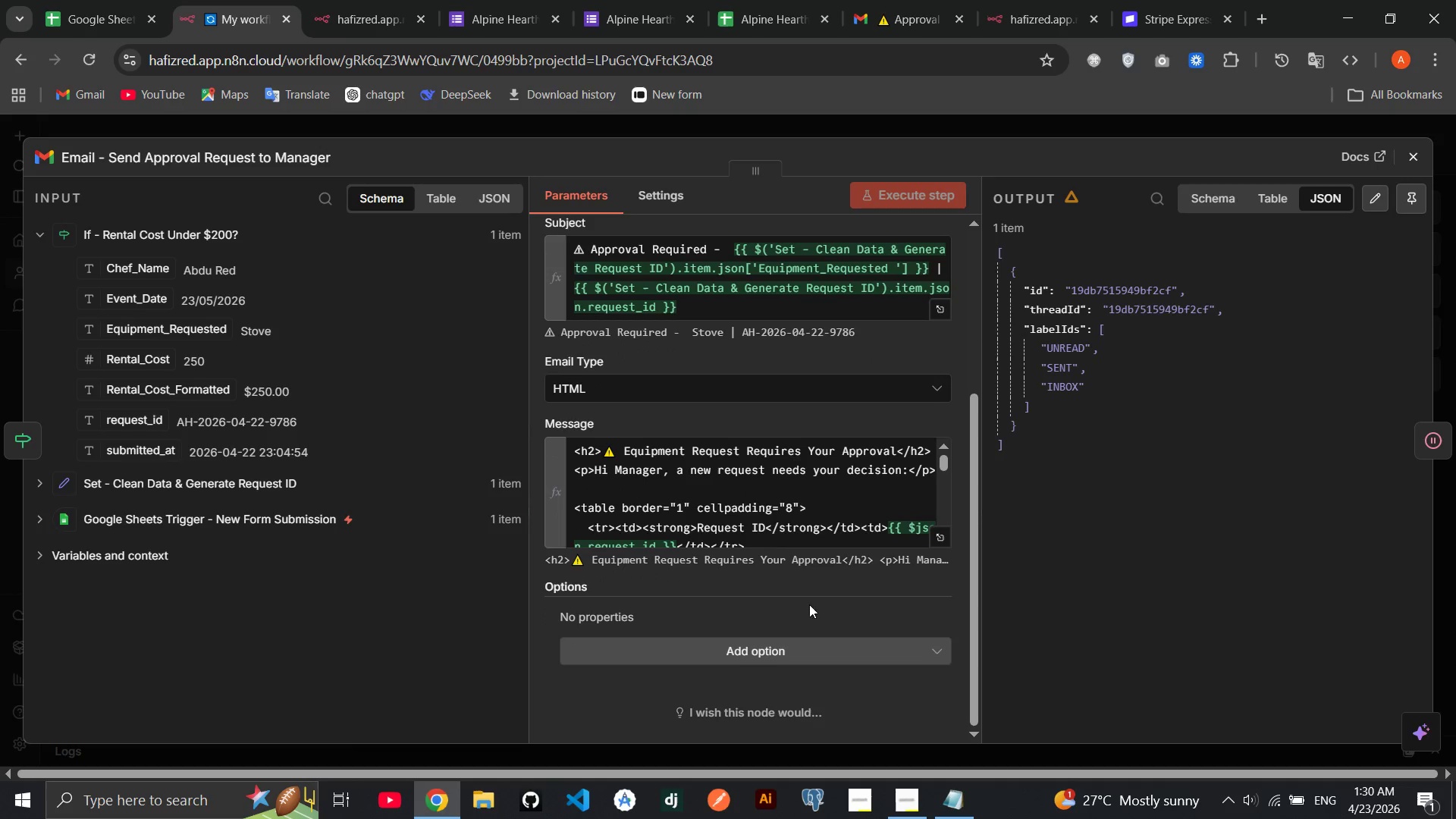 
left_click([941, 537])
 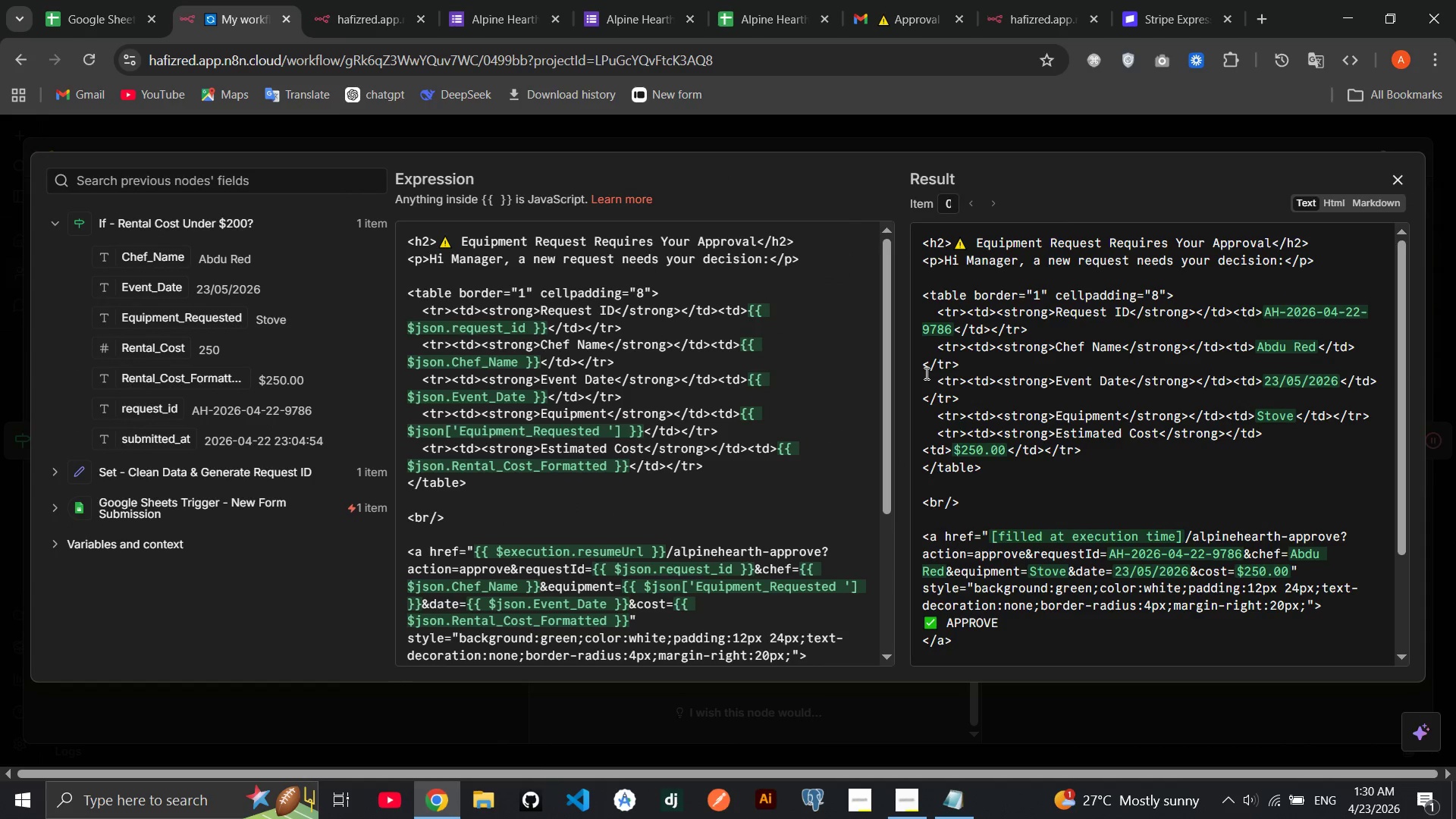 
wait(5.22)
 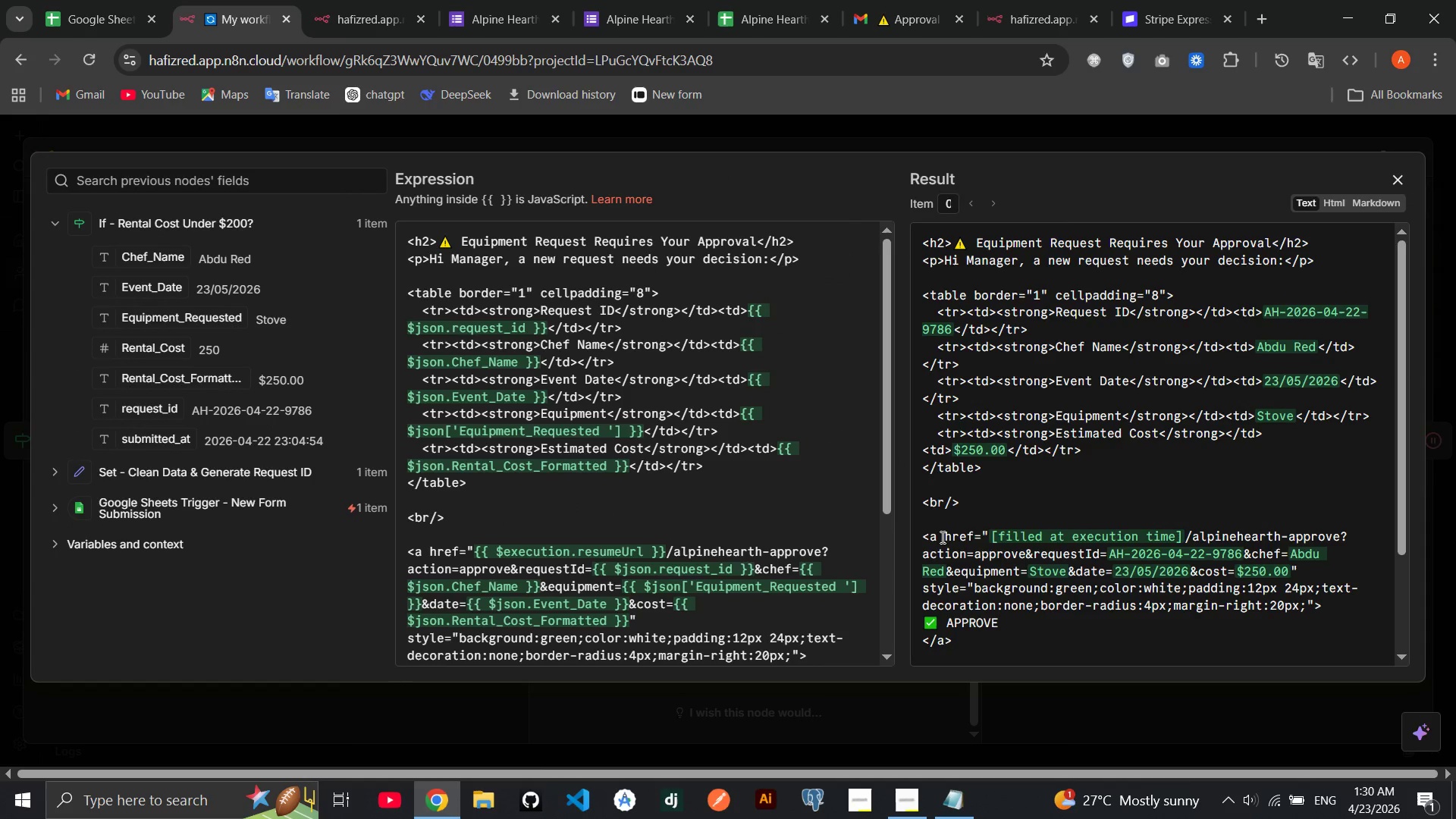 
left_click([1007, 0])
 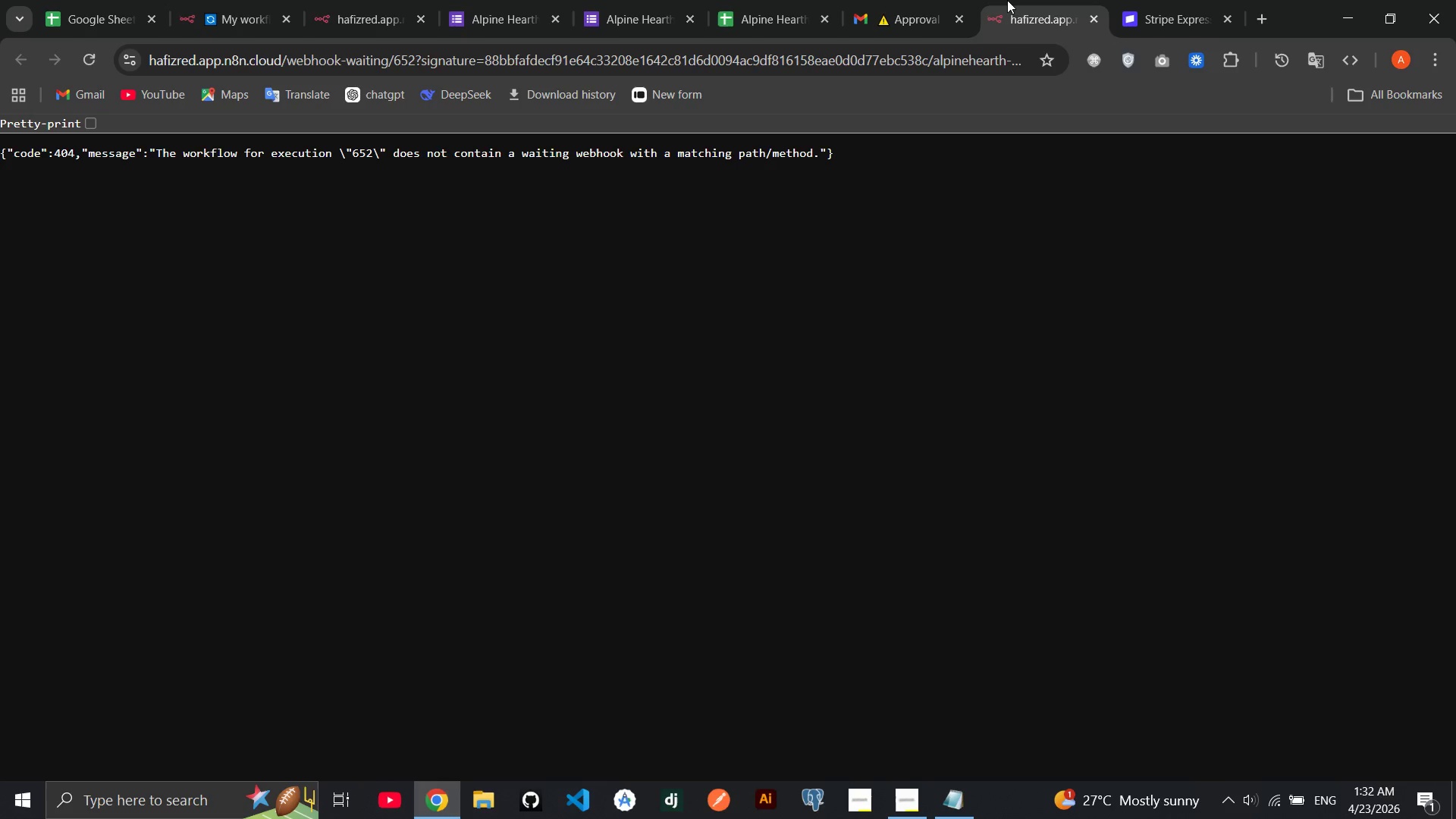 
wait(85.64)
 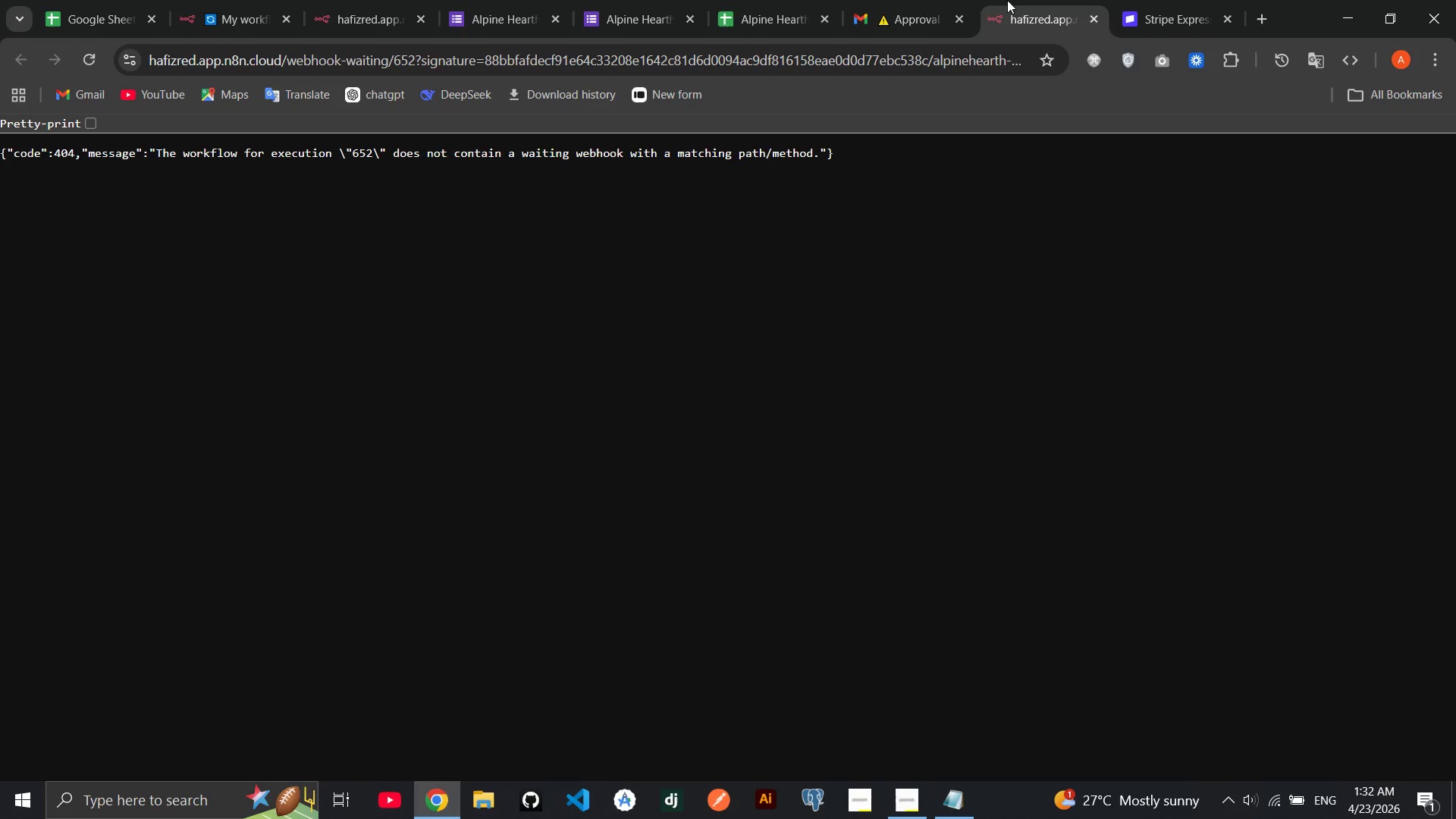 
left_click([1007, 0])
 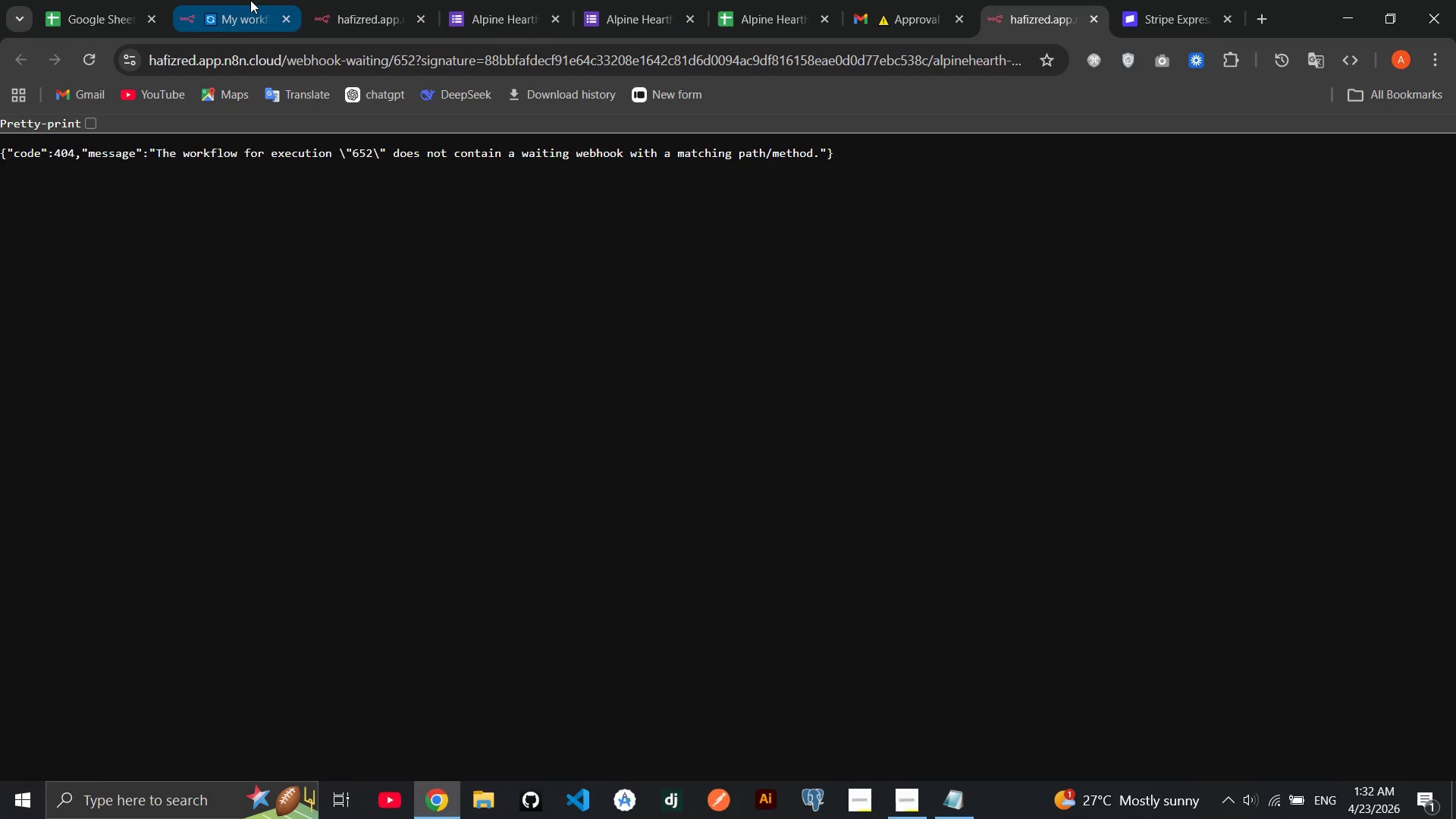 
left_click([250, 0])
 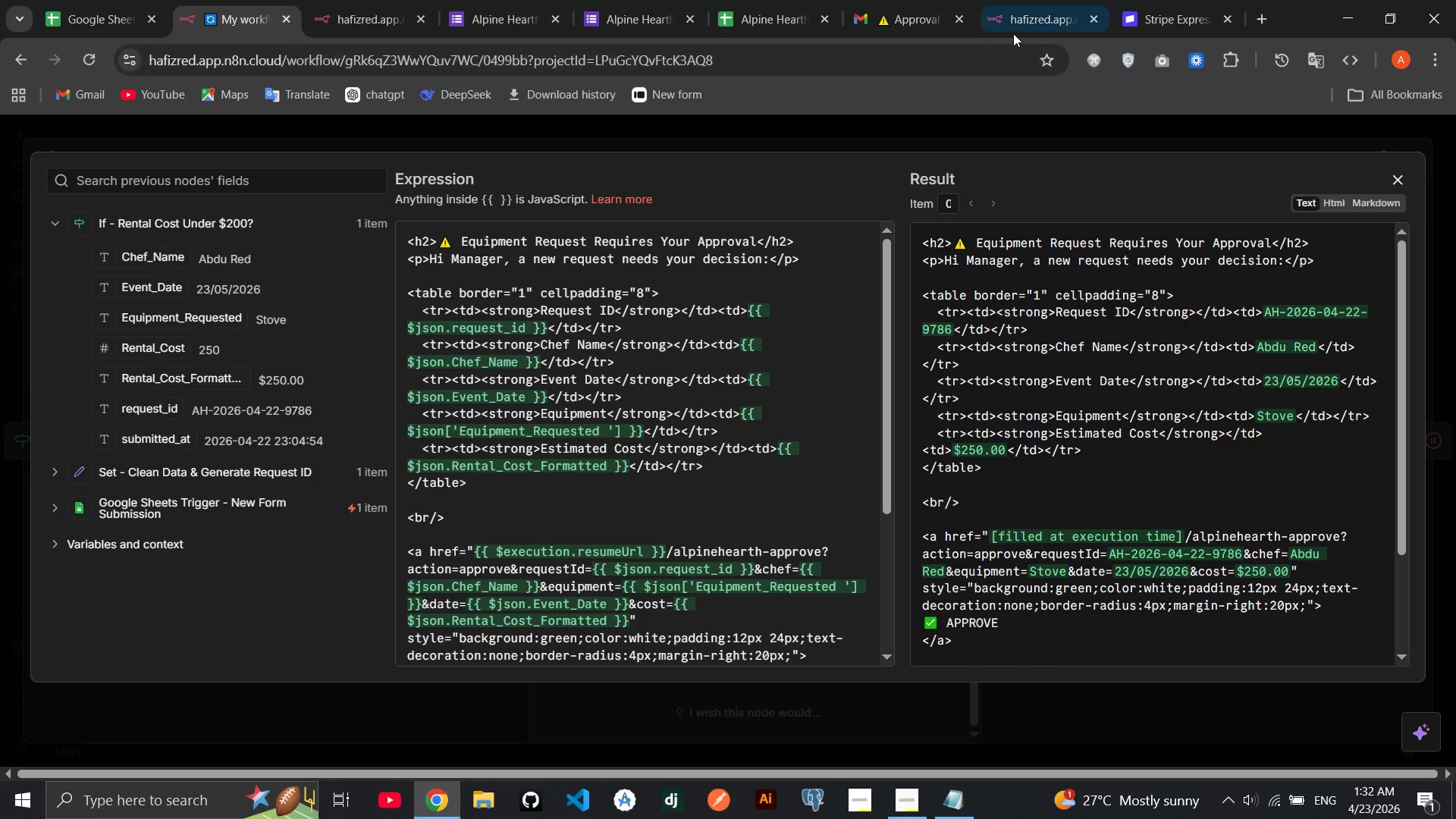 
left_click([1015, 30])
 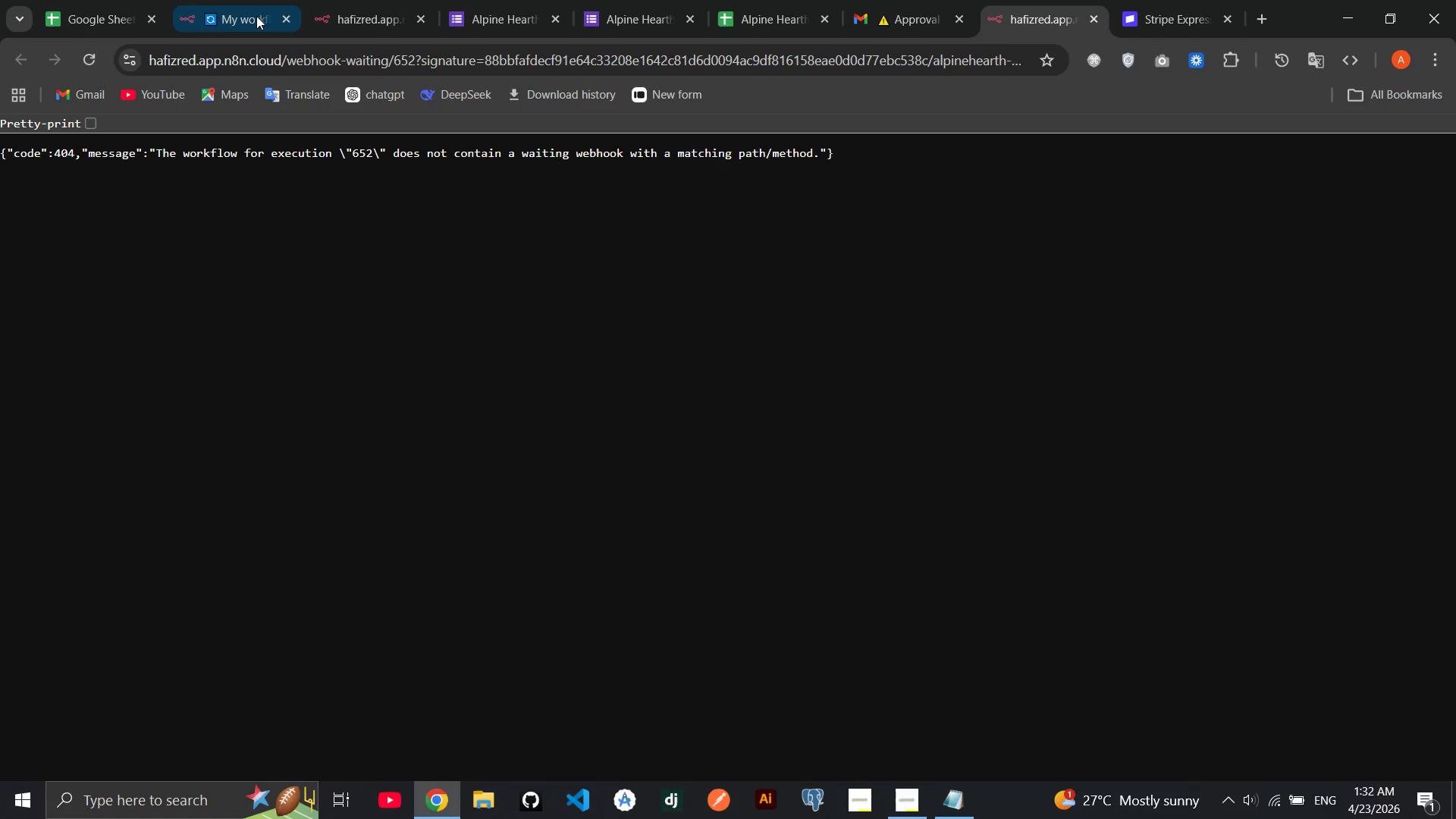 
left_click([256, 16])
 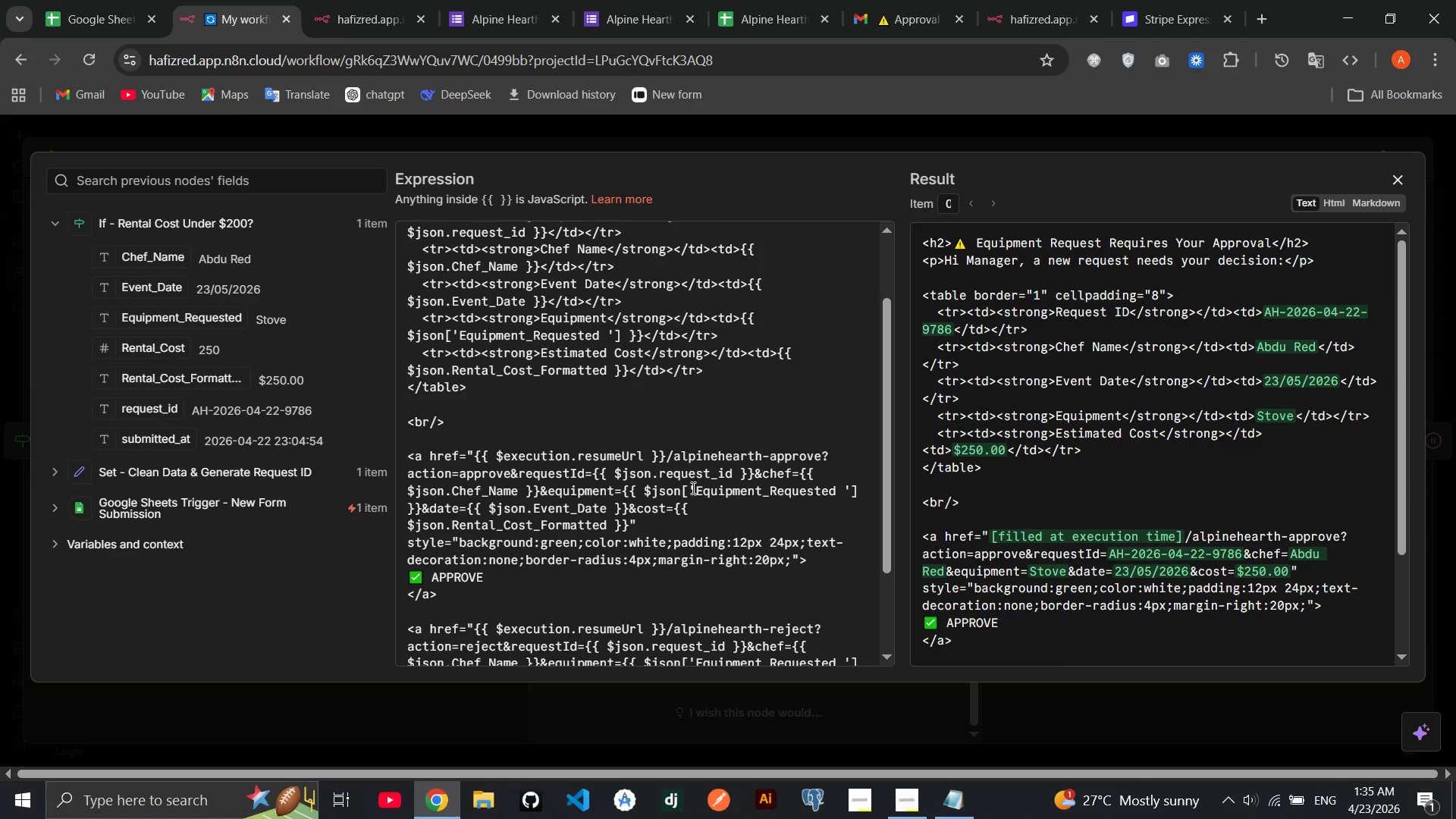 
wait(189.38)
 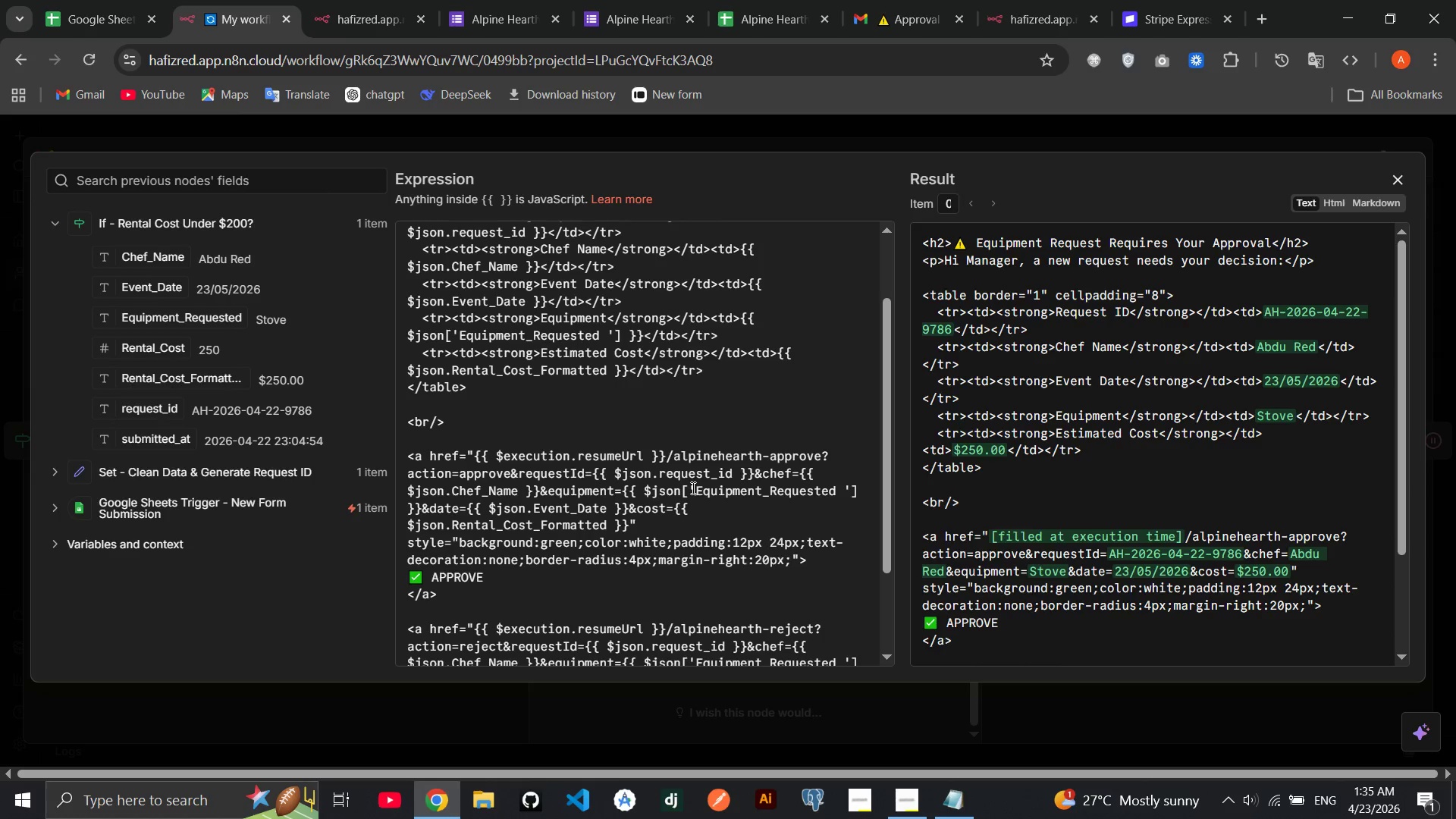 
left_click_drag(start_coordinate=[821, 485], to_coordinate=[667, 482])
 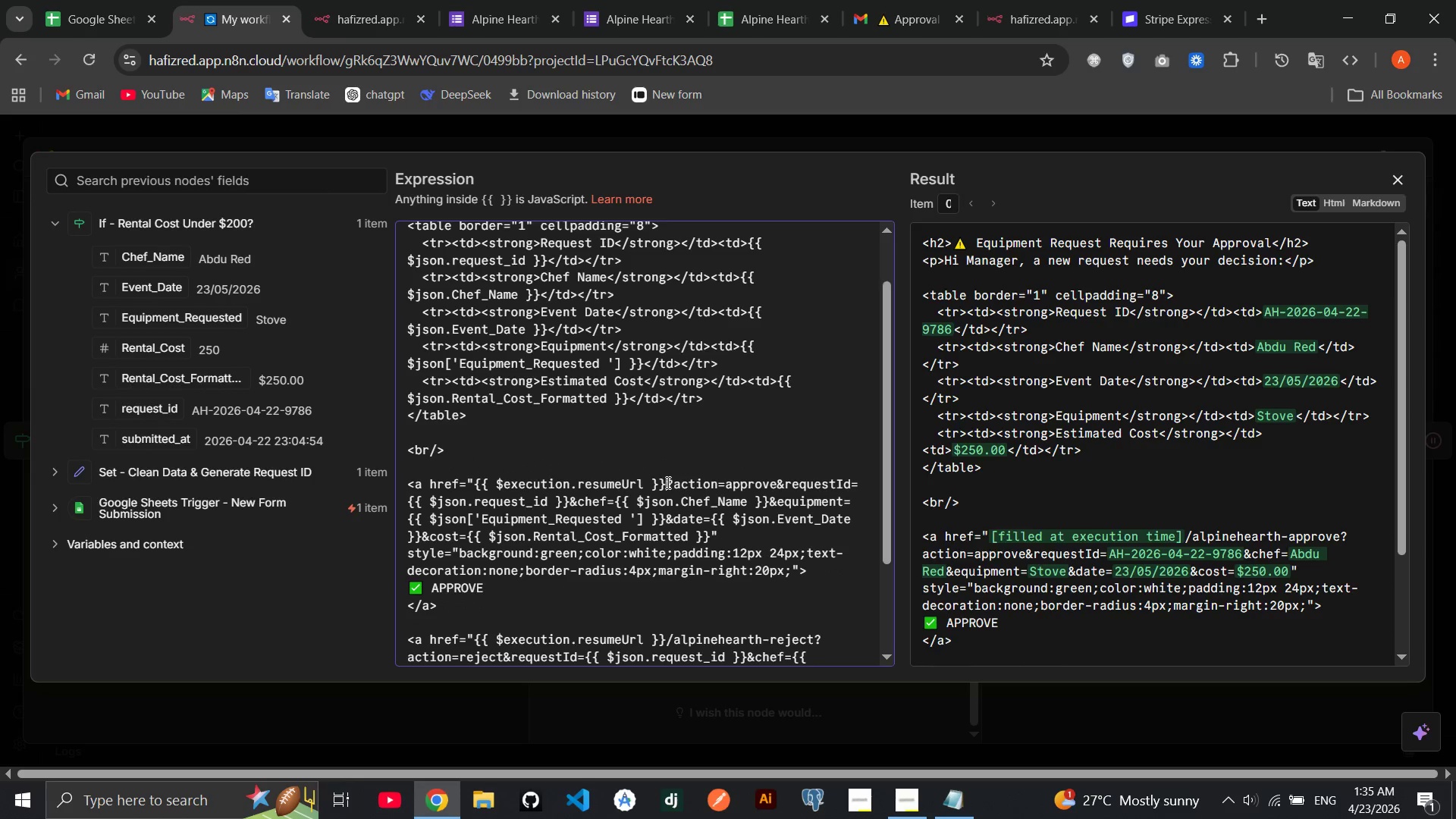 
key(Backspace)
 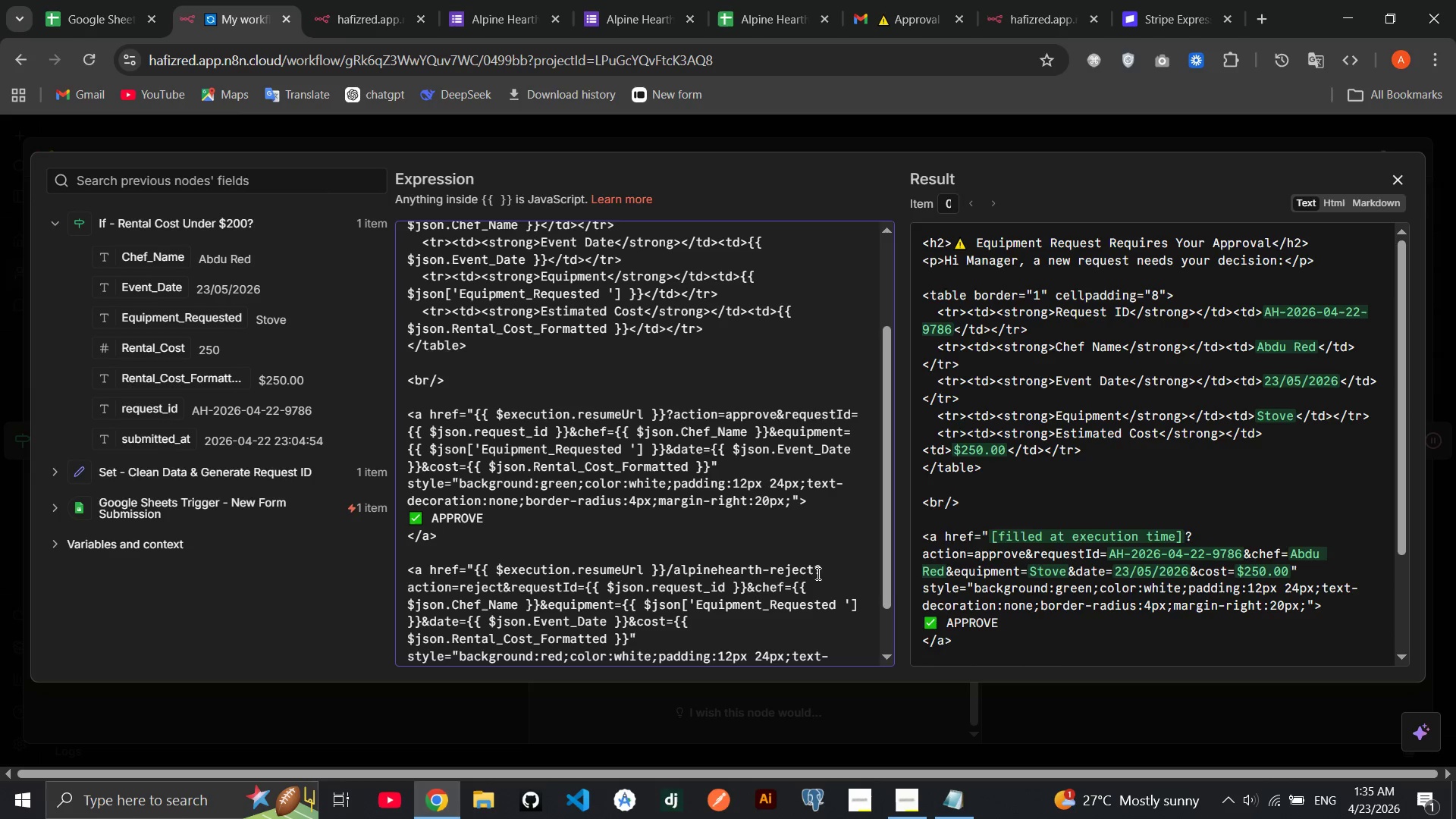 
wait(6.66)
 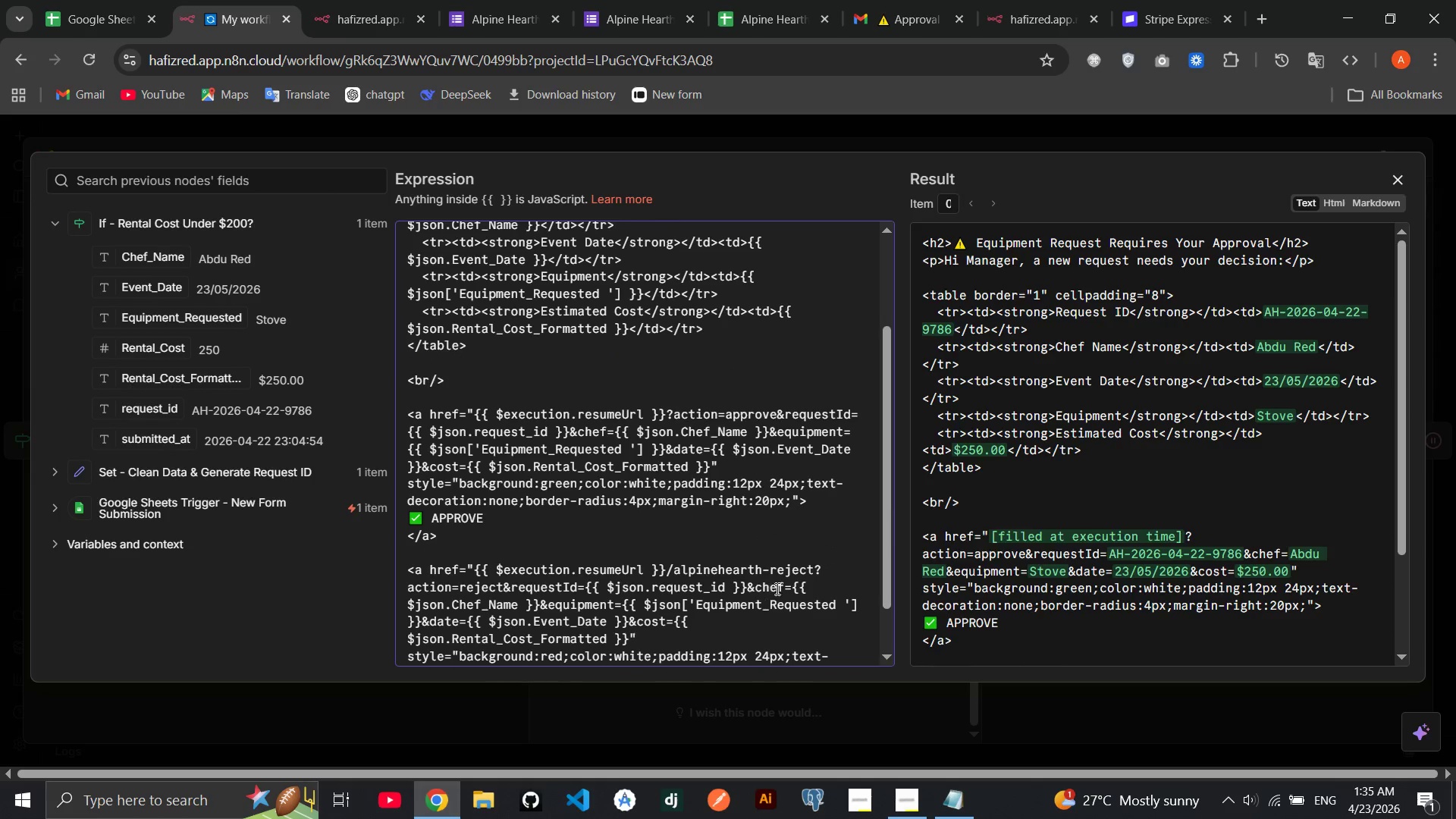 
left_click_drag(start_coordinate=[814, 570], to_coordinate=[664, 577])
 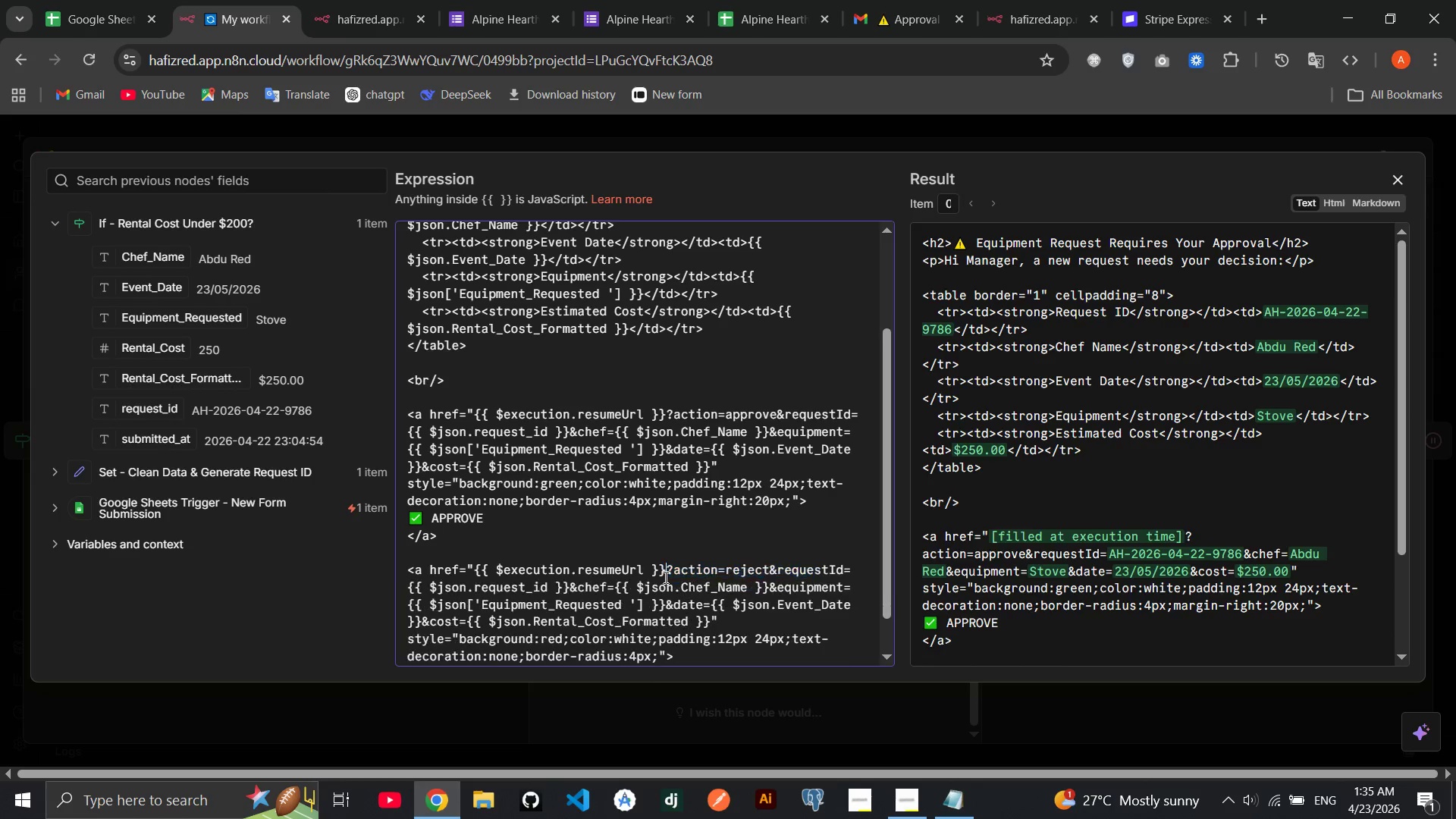 
key(Backspace)
 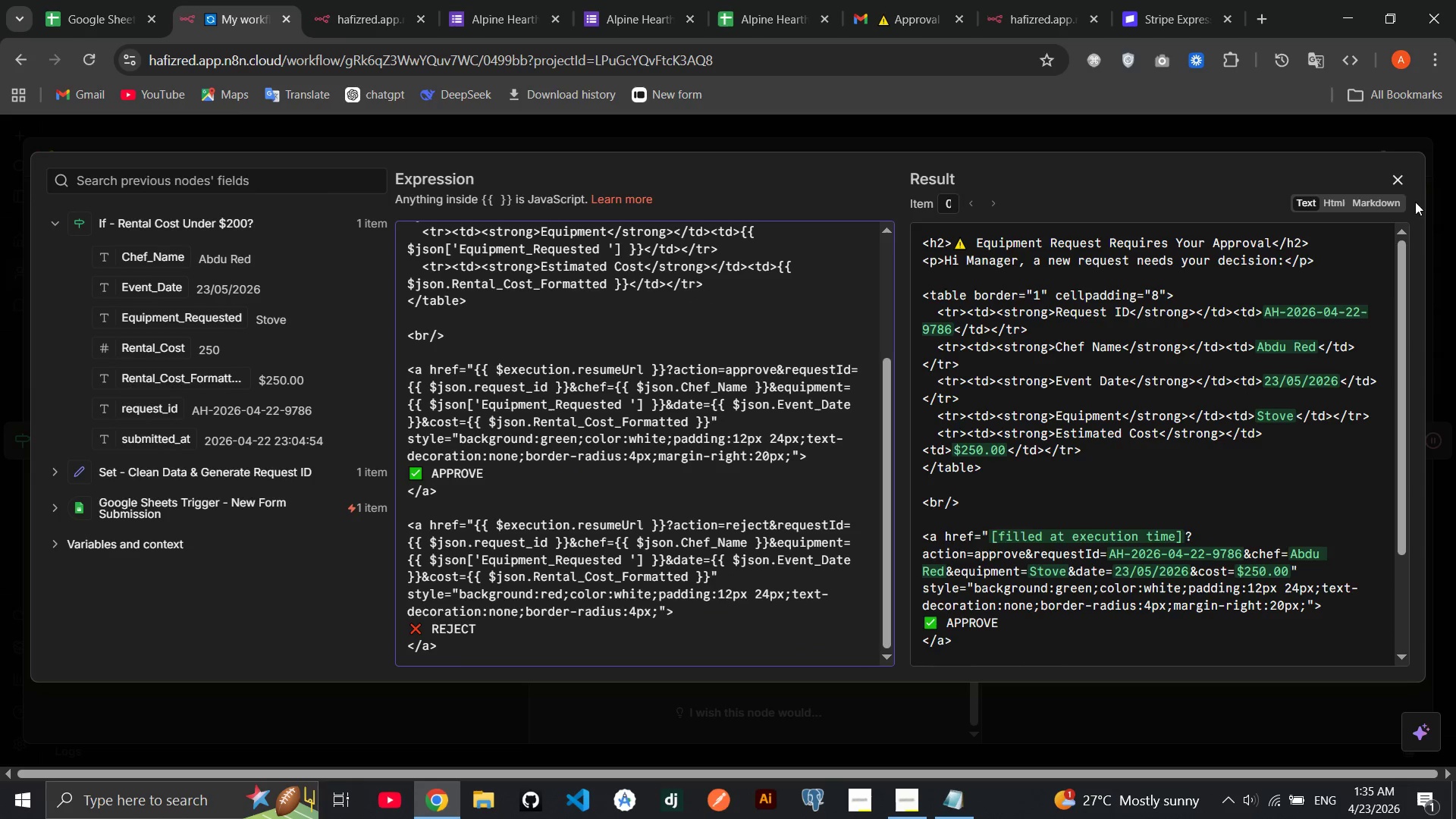 
left_click([1401, 174])
 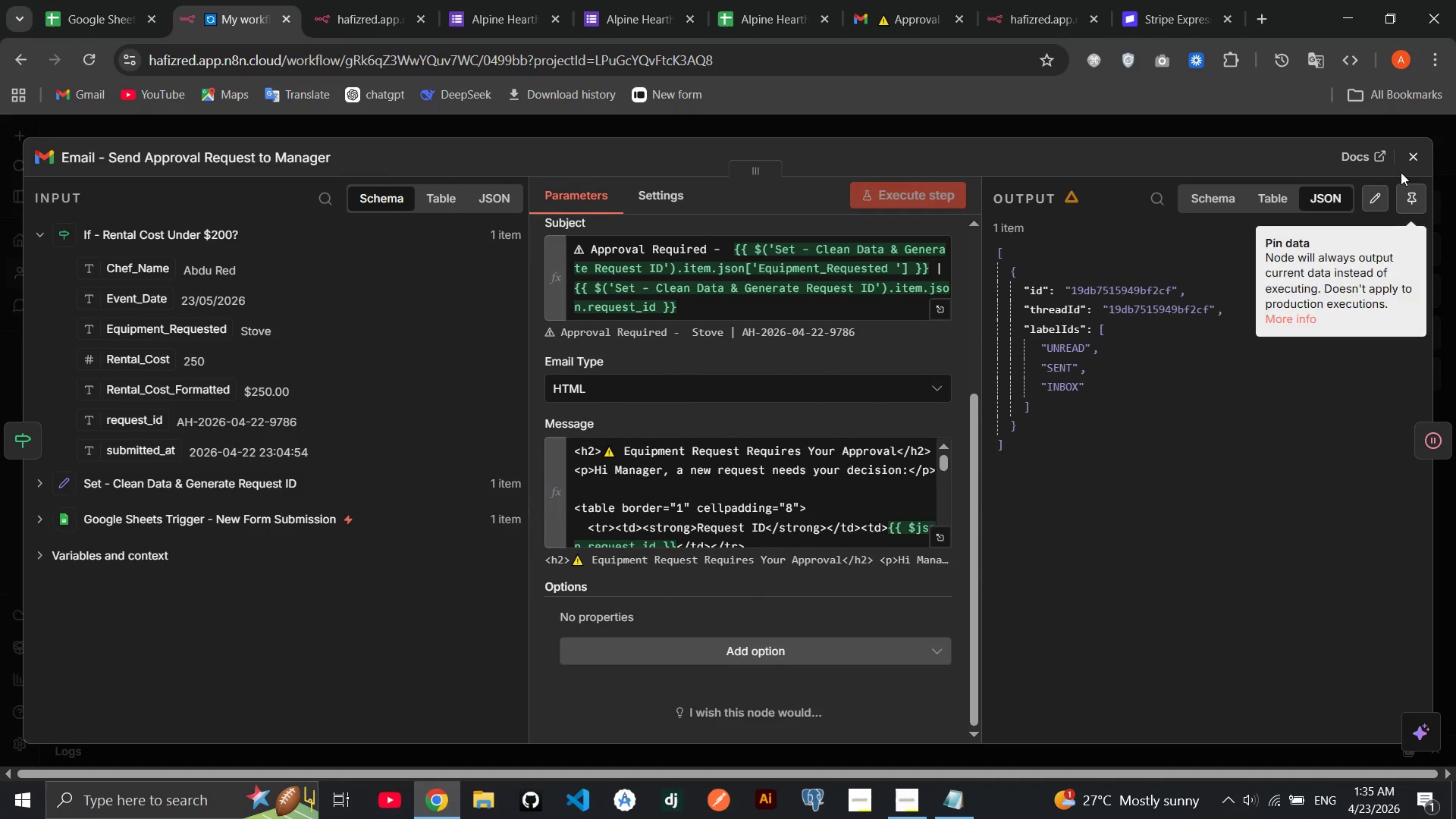 
left_click([1416, 168])
 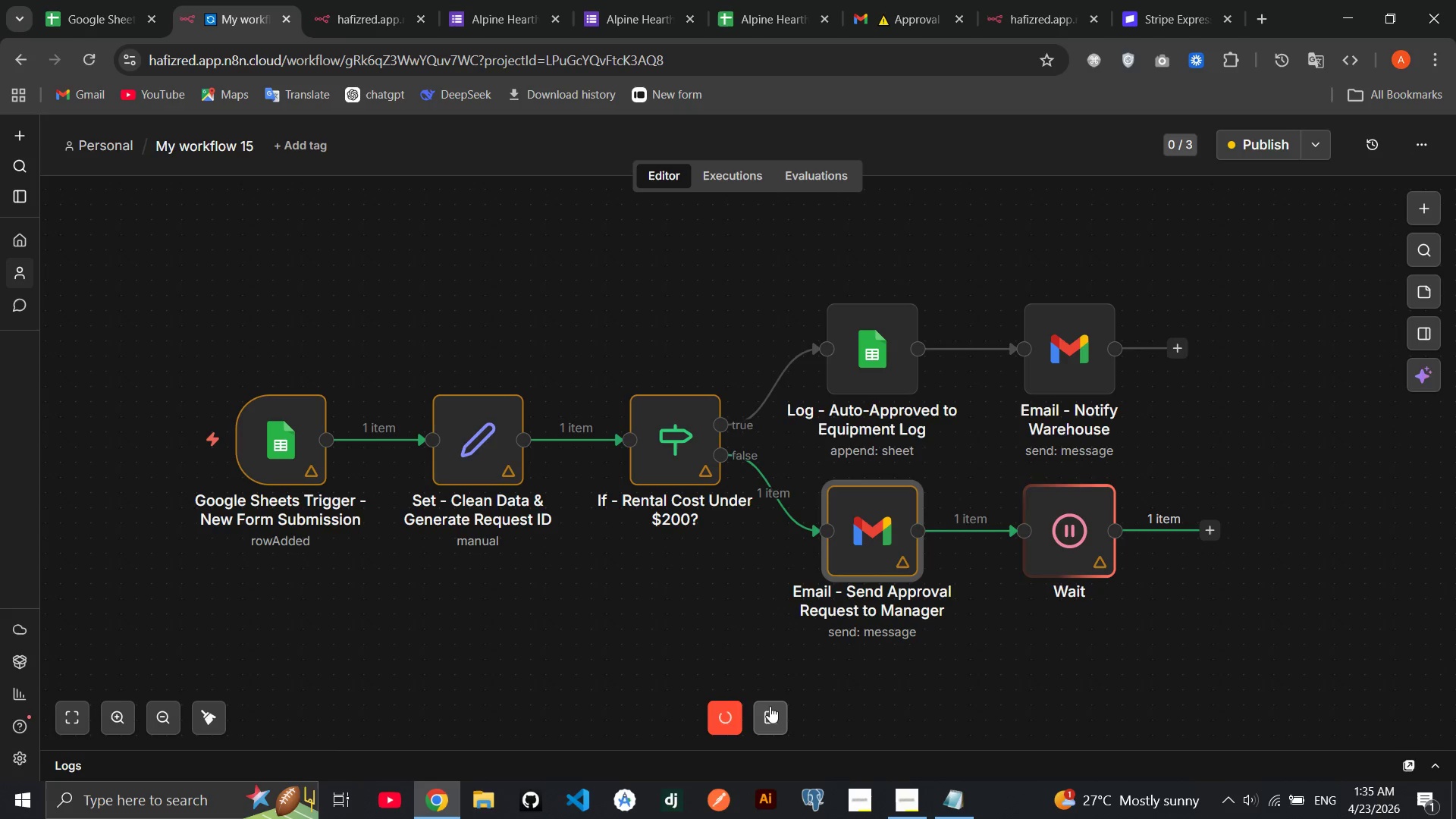 
left_click([770, 706])
 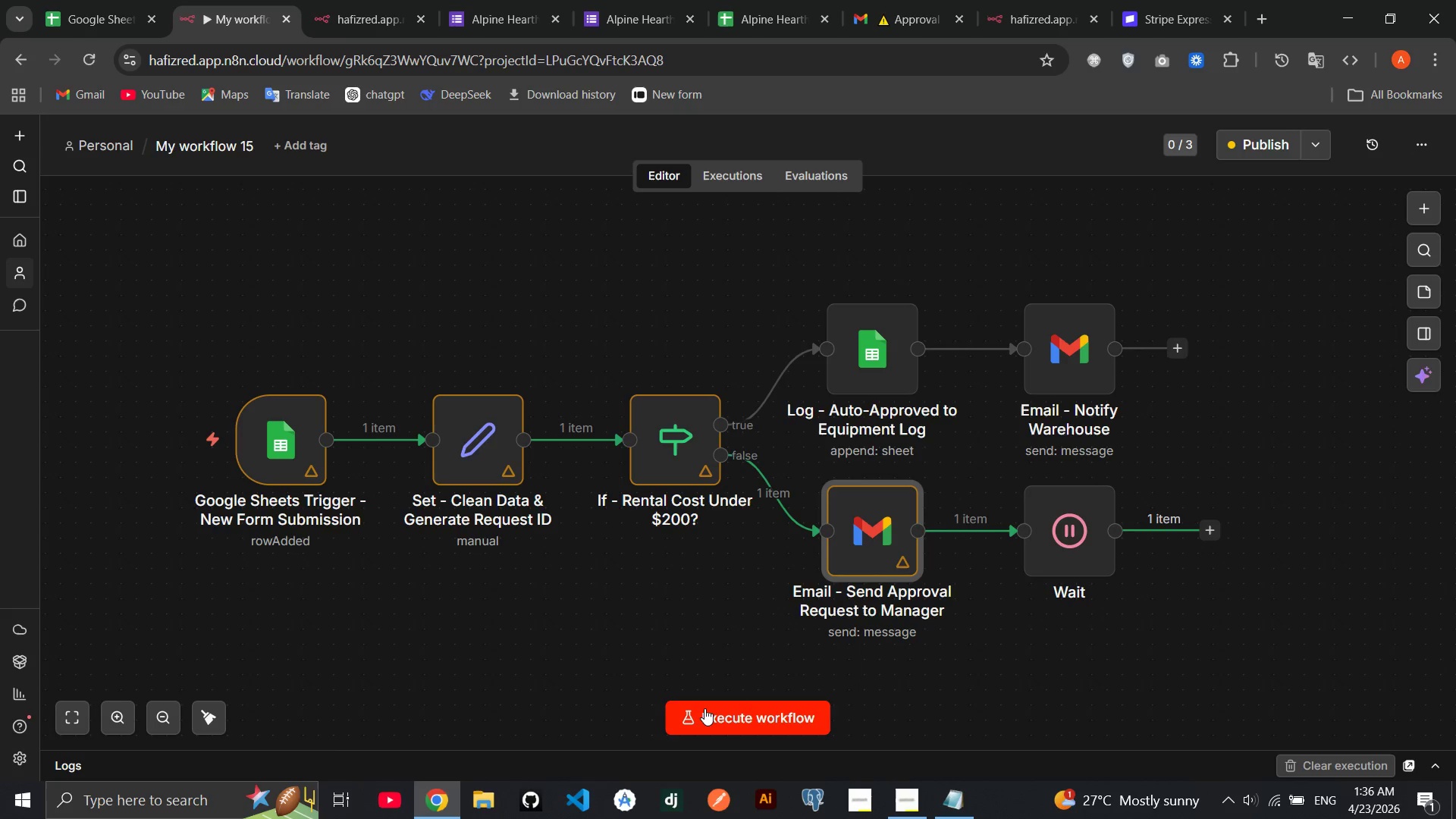 
left_click([704, 708])
 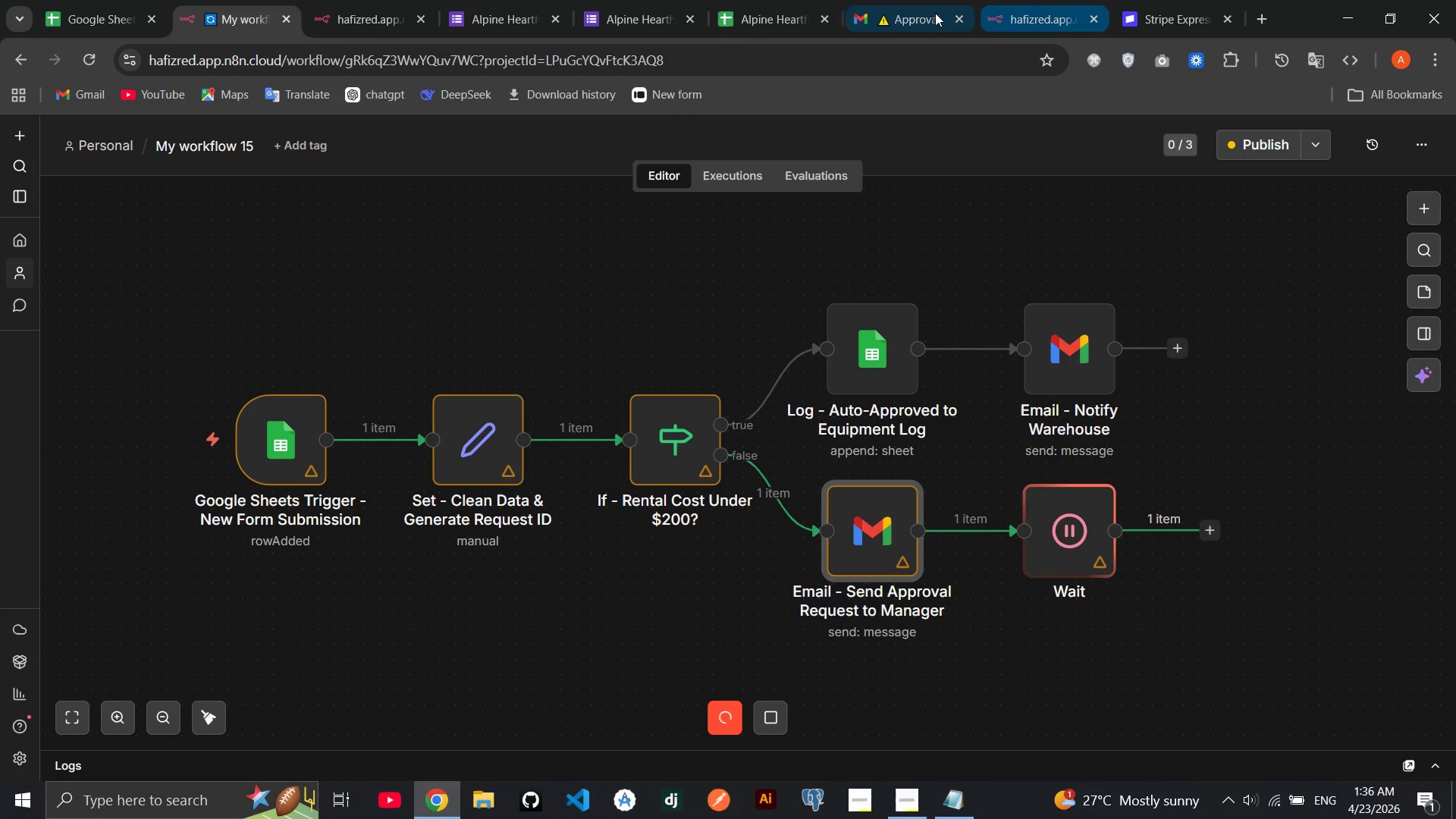 
left_click([878, 11])
 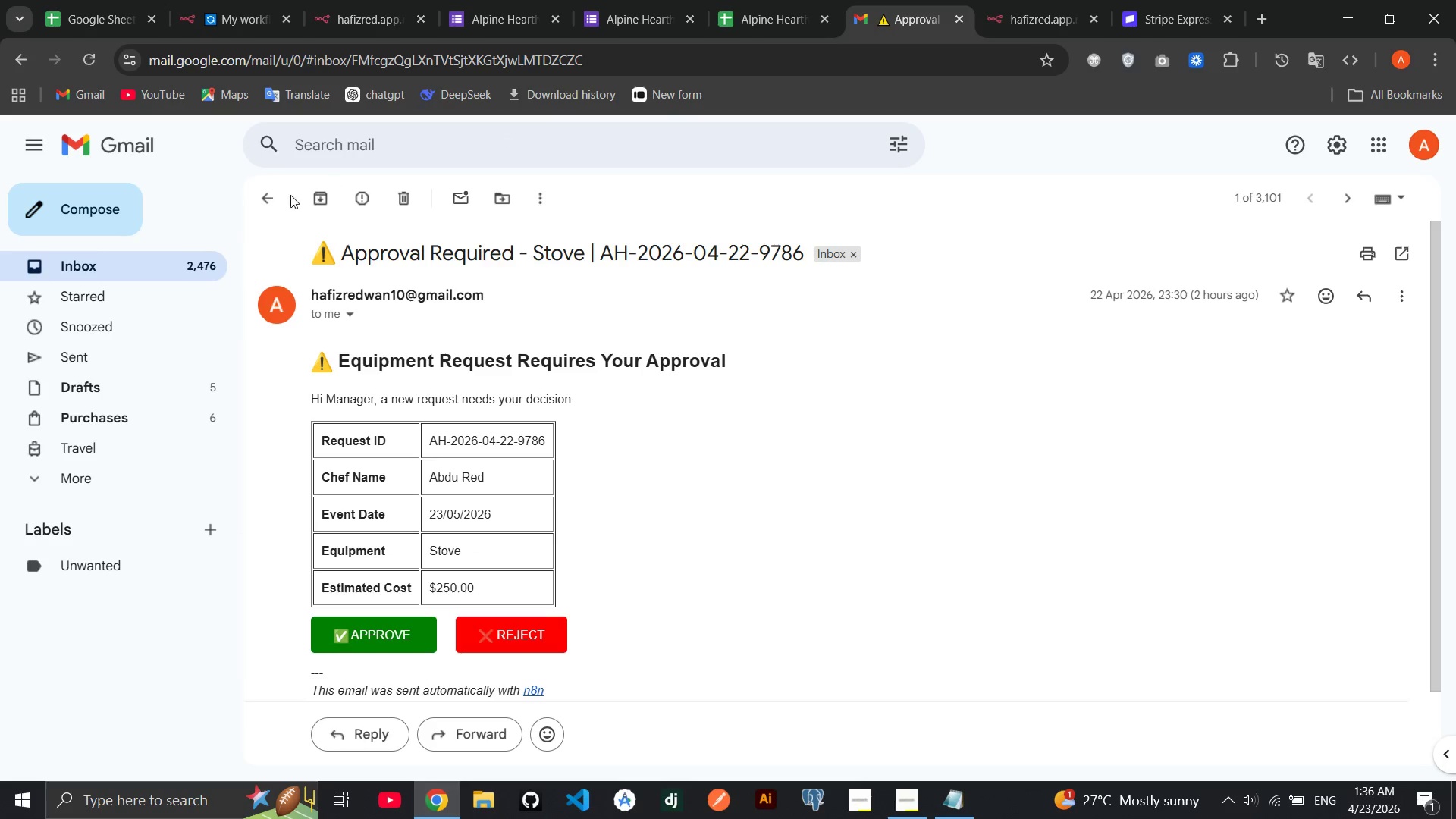 
left_click([276, 199])
 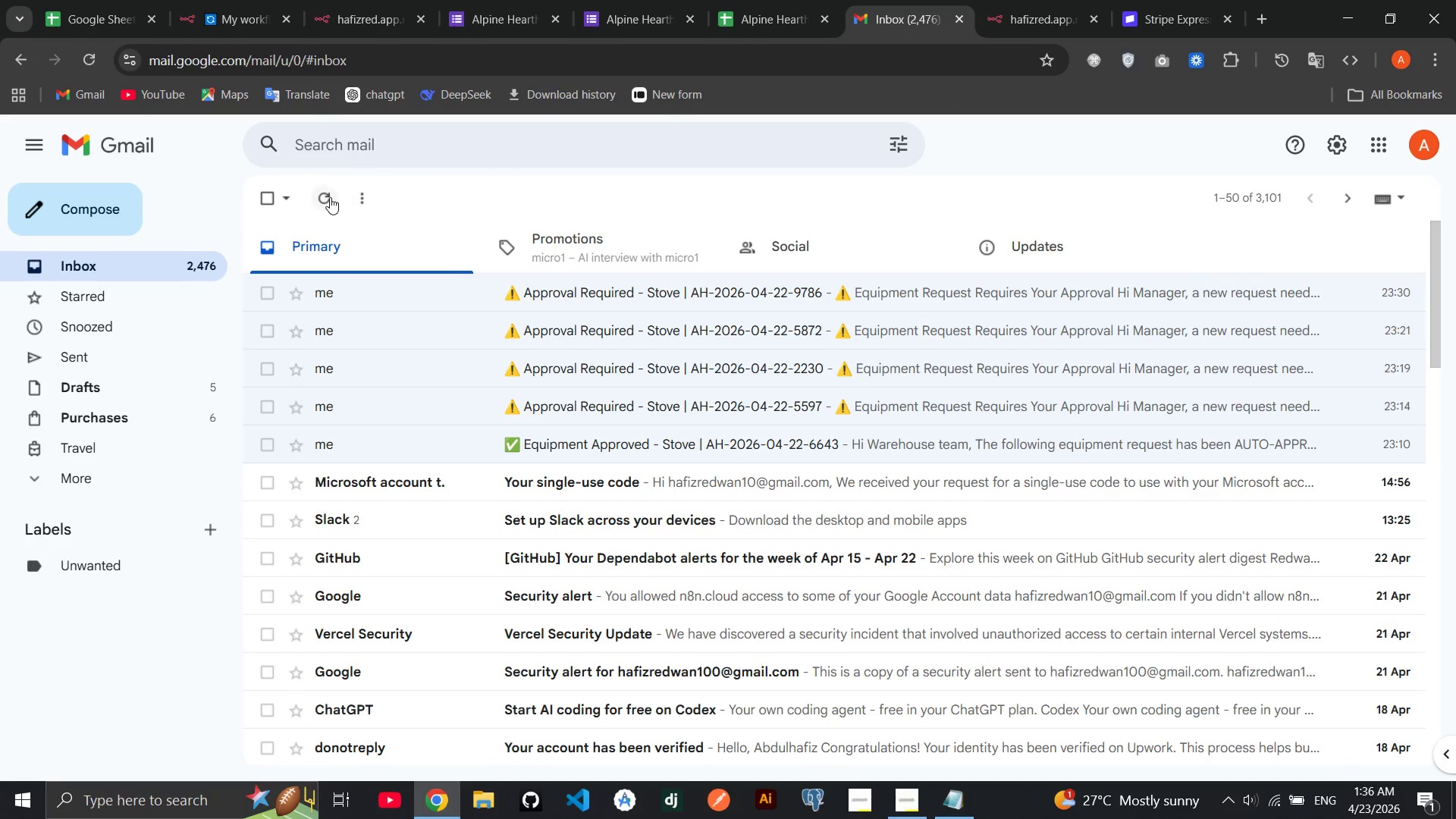 
left_click([330, 197])
 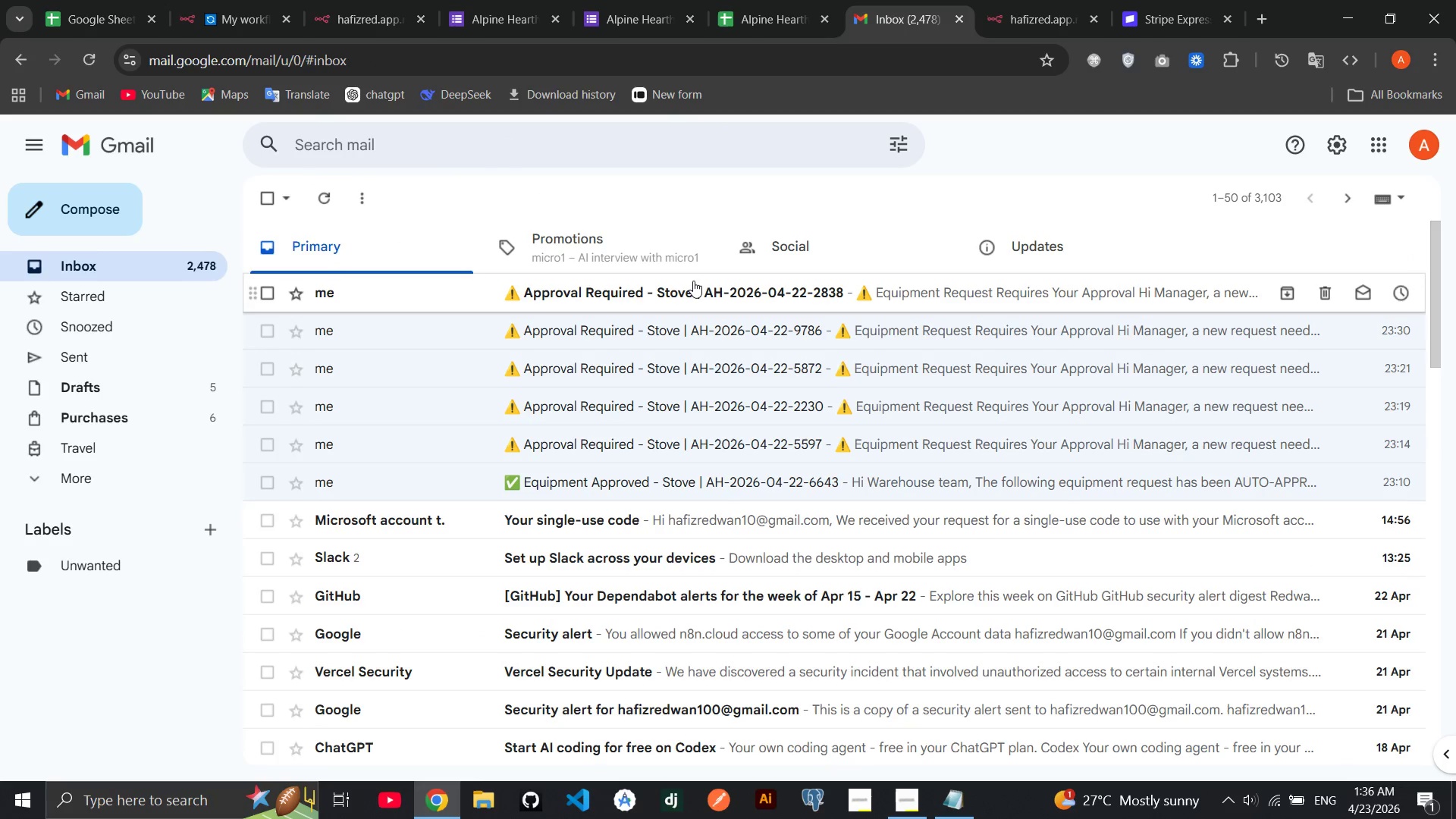 
left_click([694, 281])
 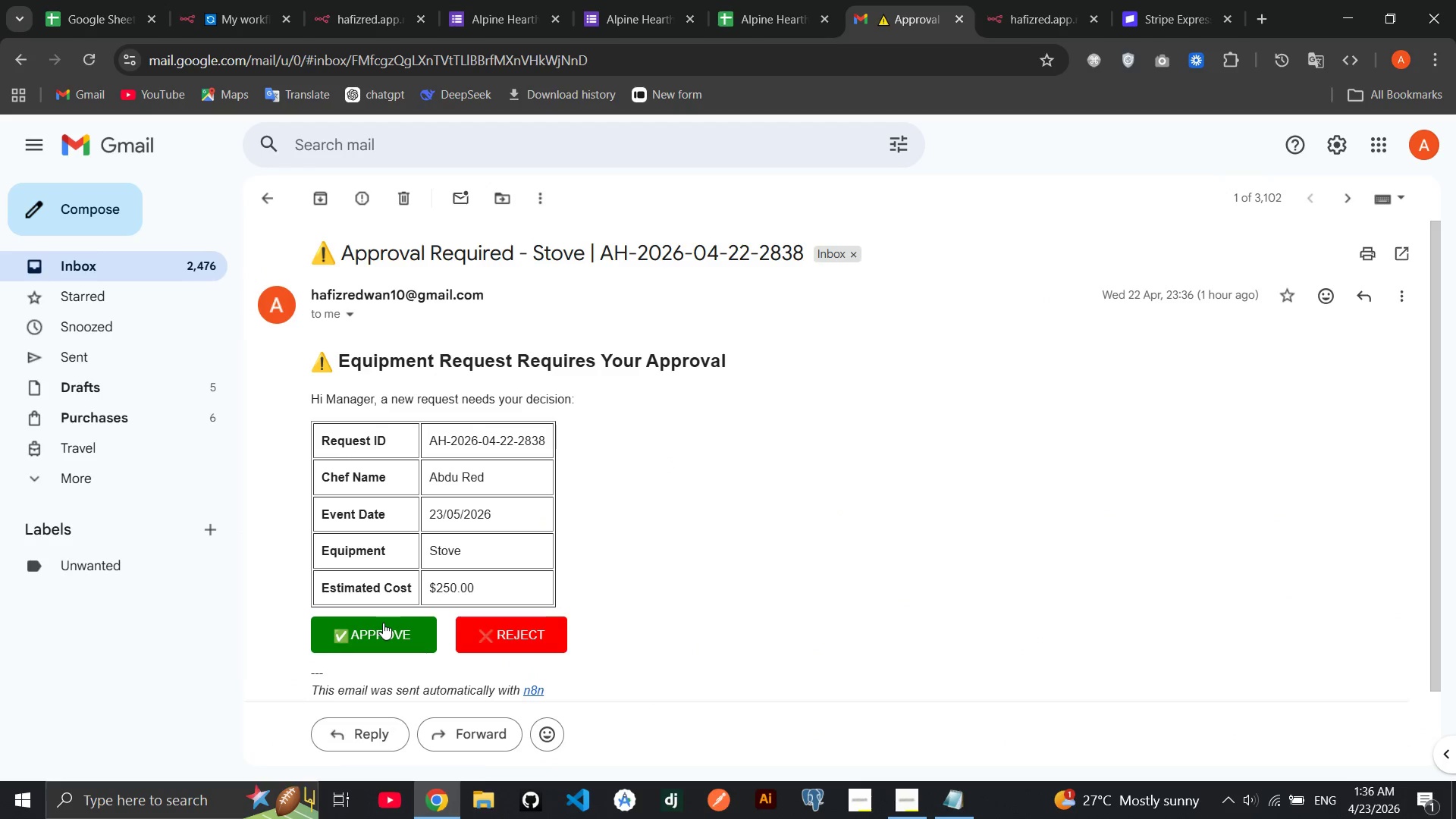 
left_click([383, 623])
 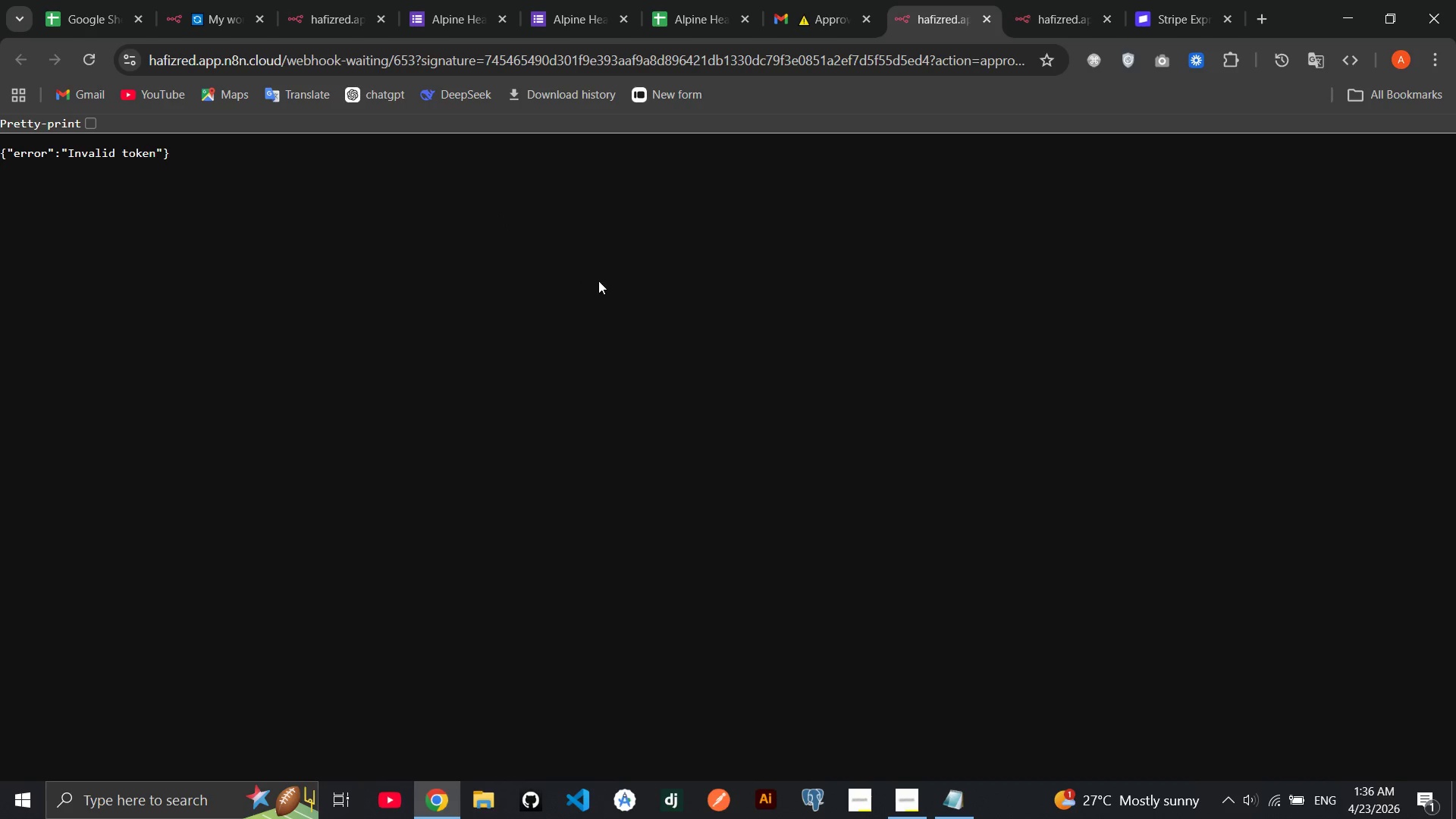 
wait(7.83)
 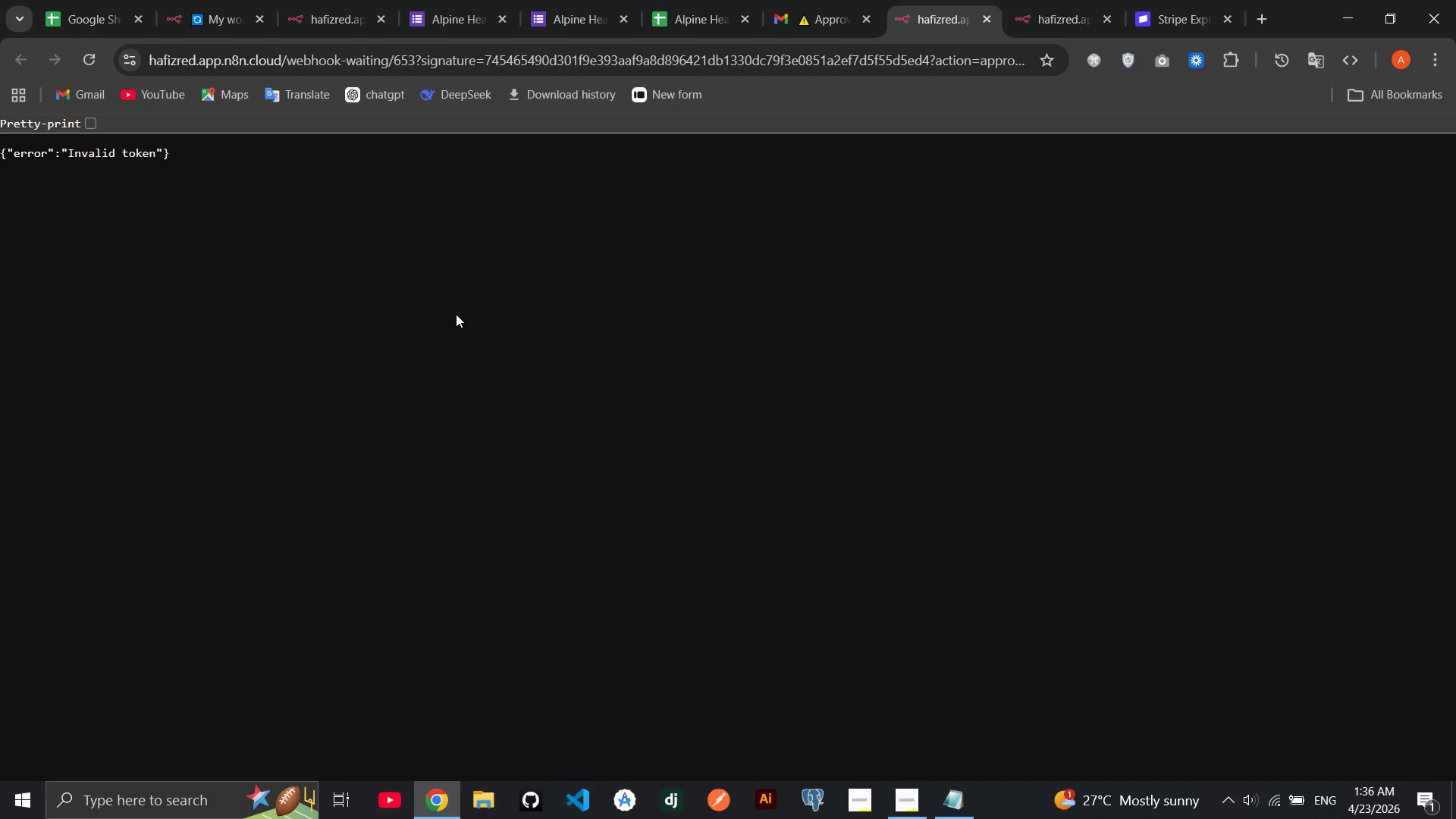 
left_click([207, 18])
 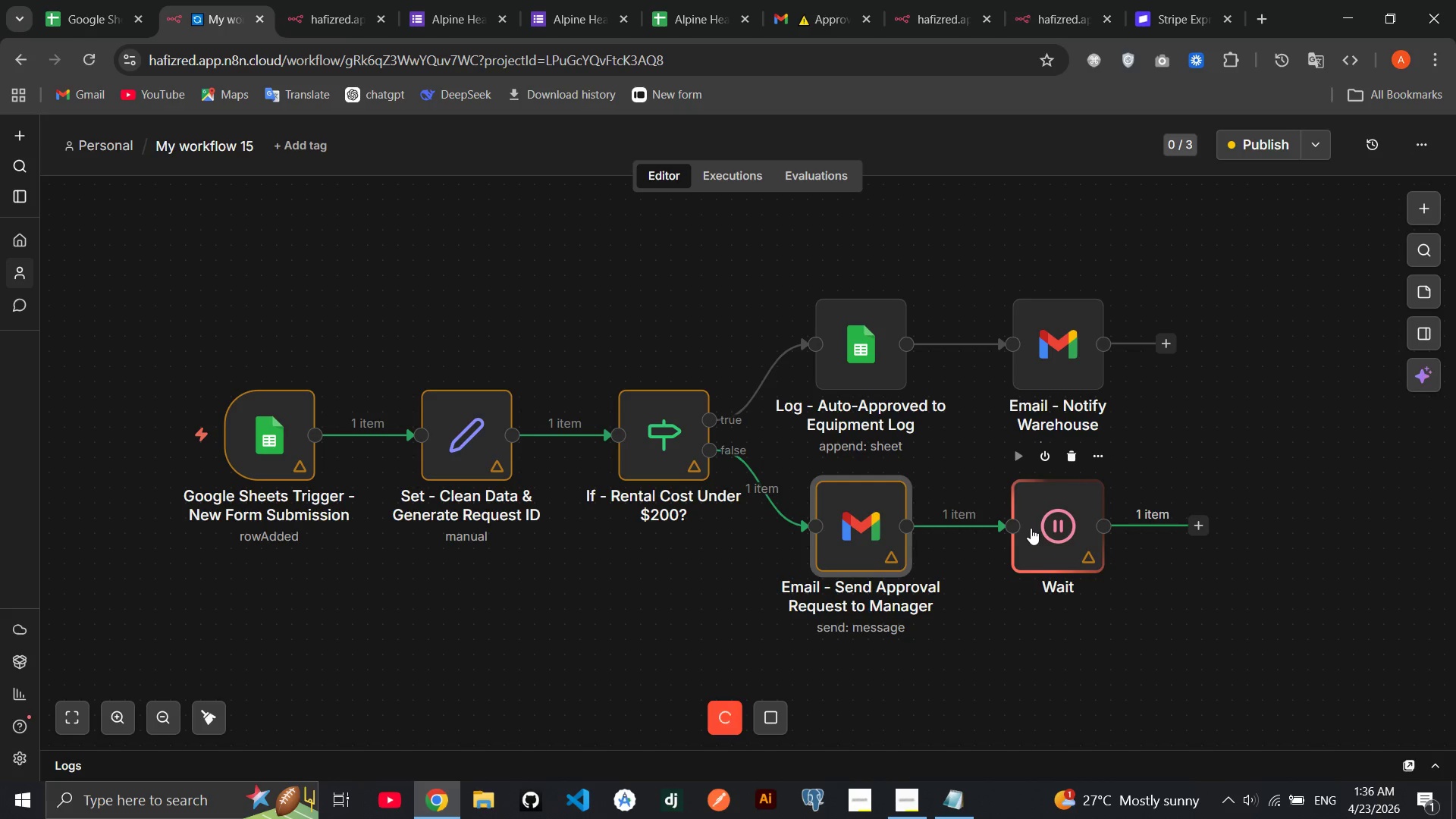 
wait(42.03)
 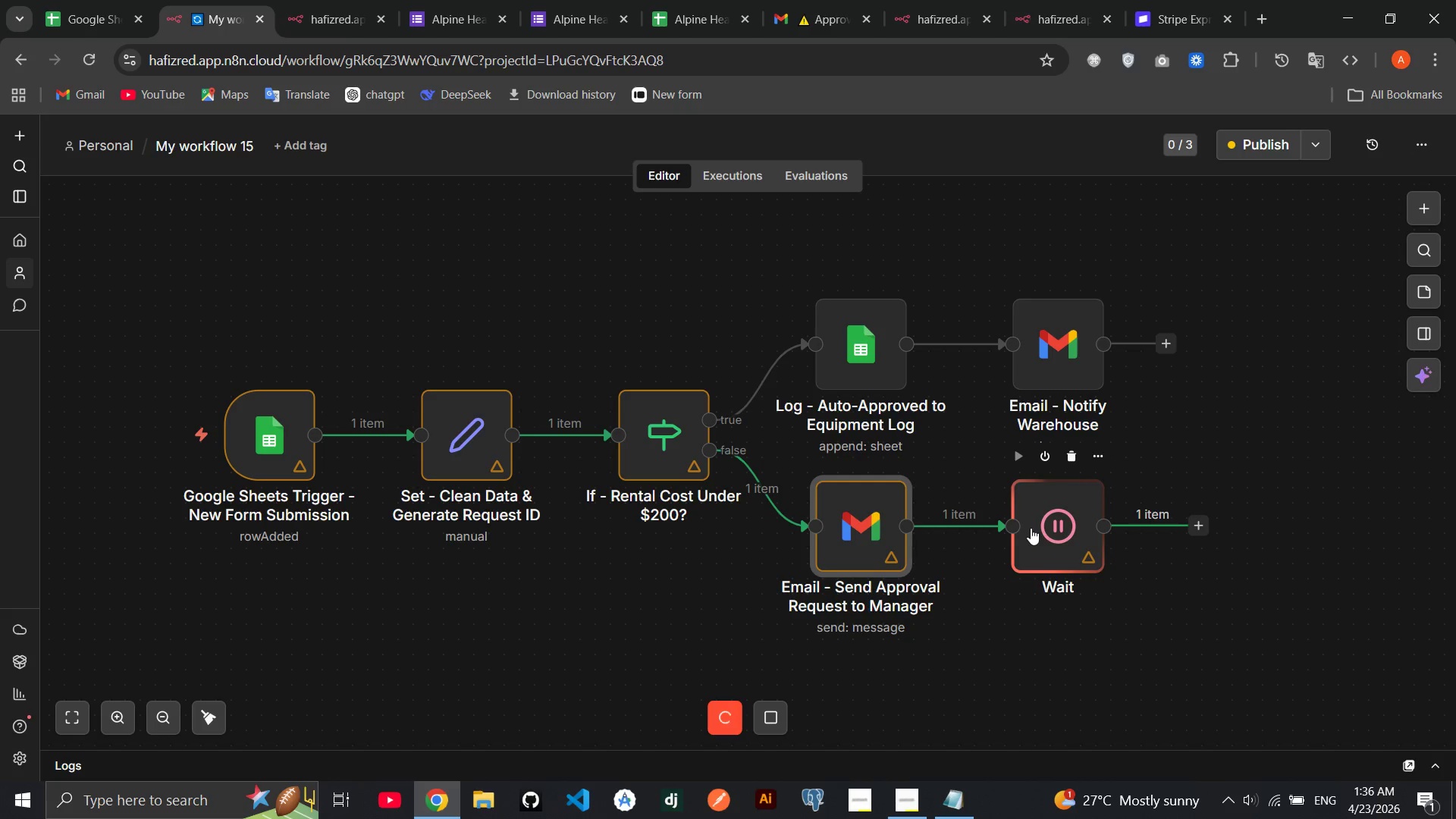 
double_click([1047, 560])
 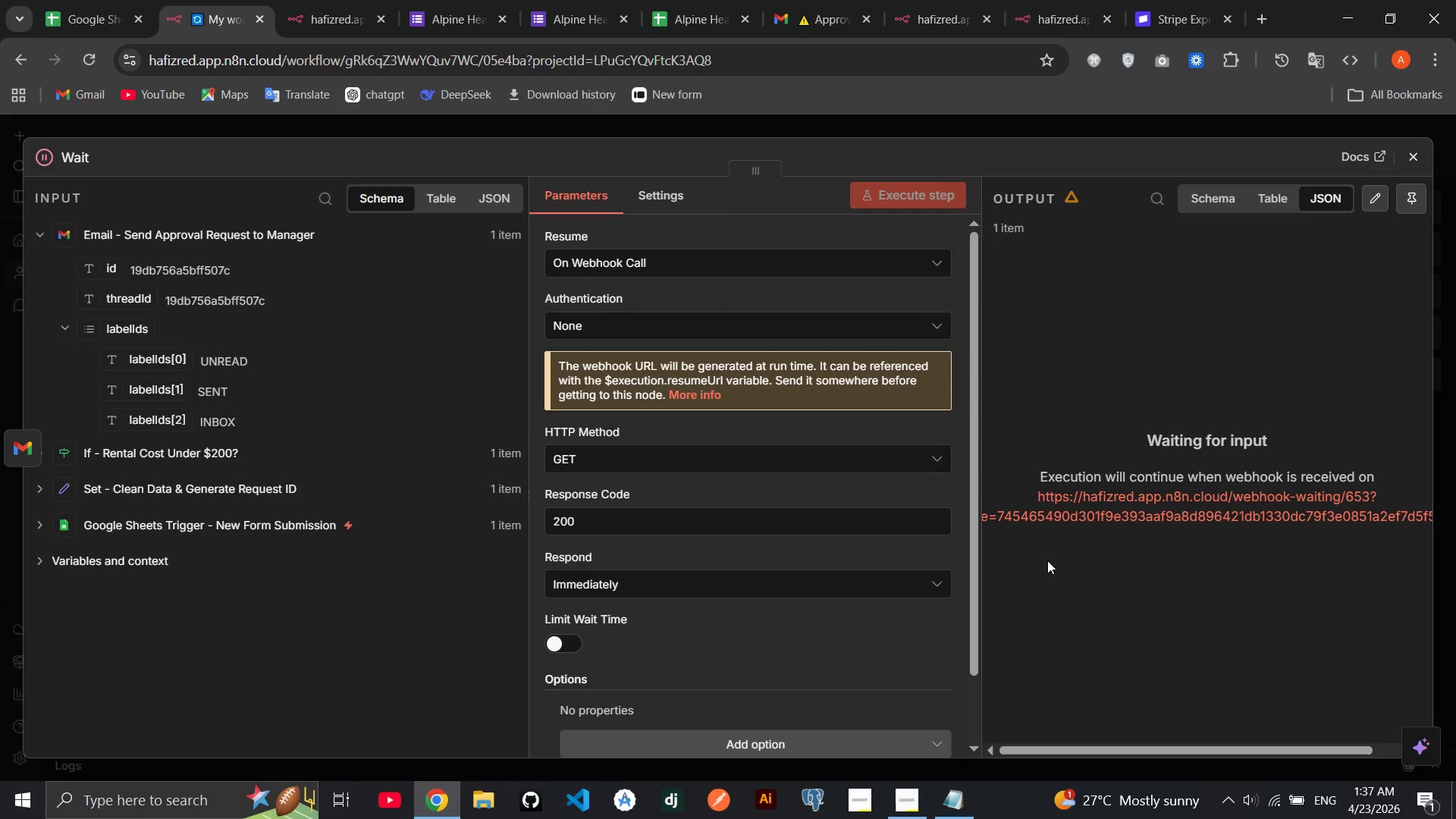 
wait(28.73)
 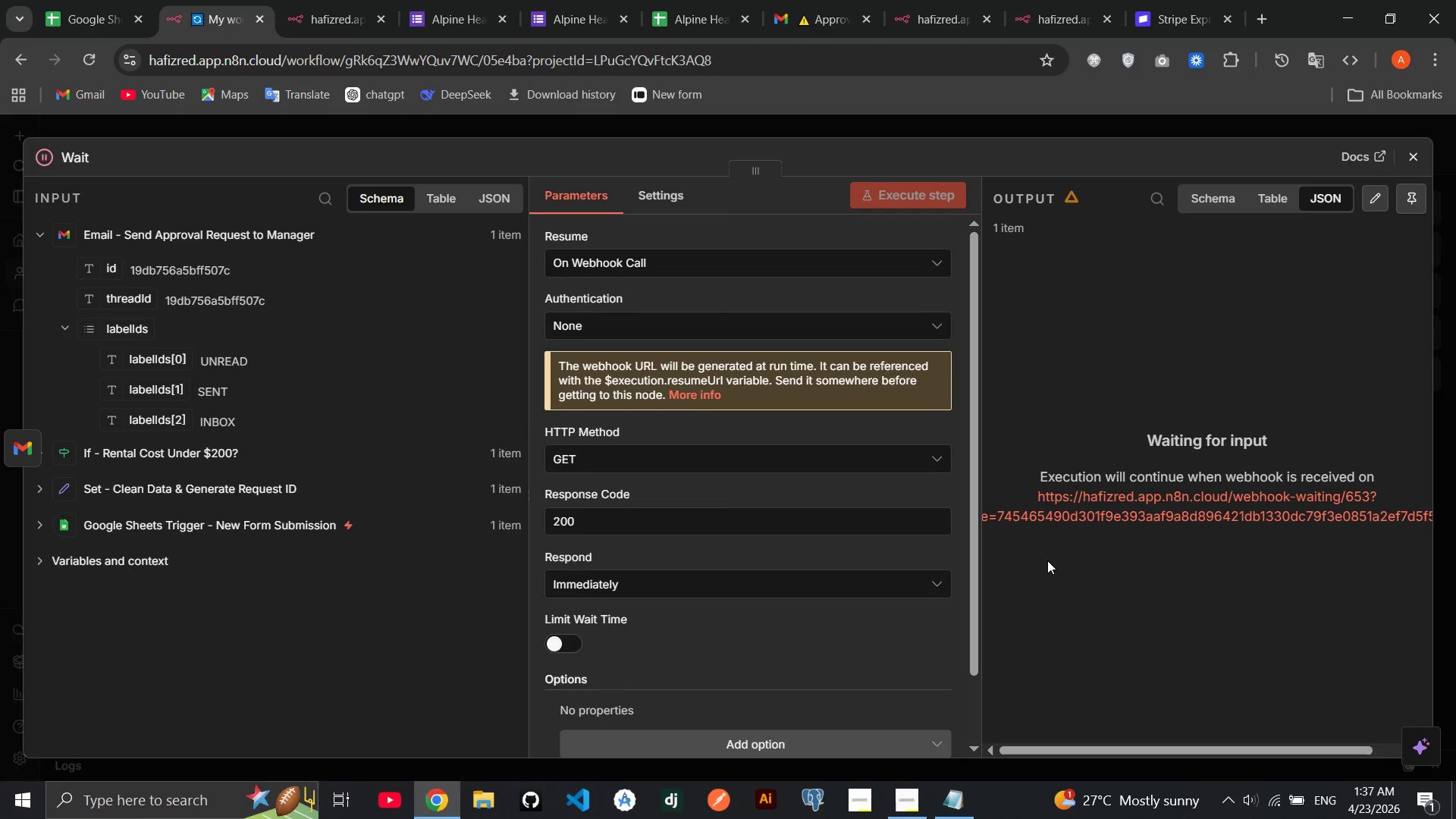 
left_click([129, 555])
 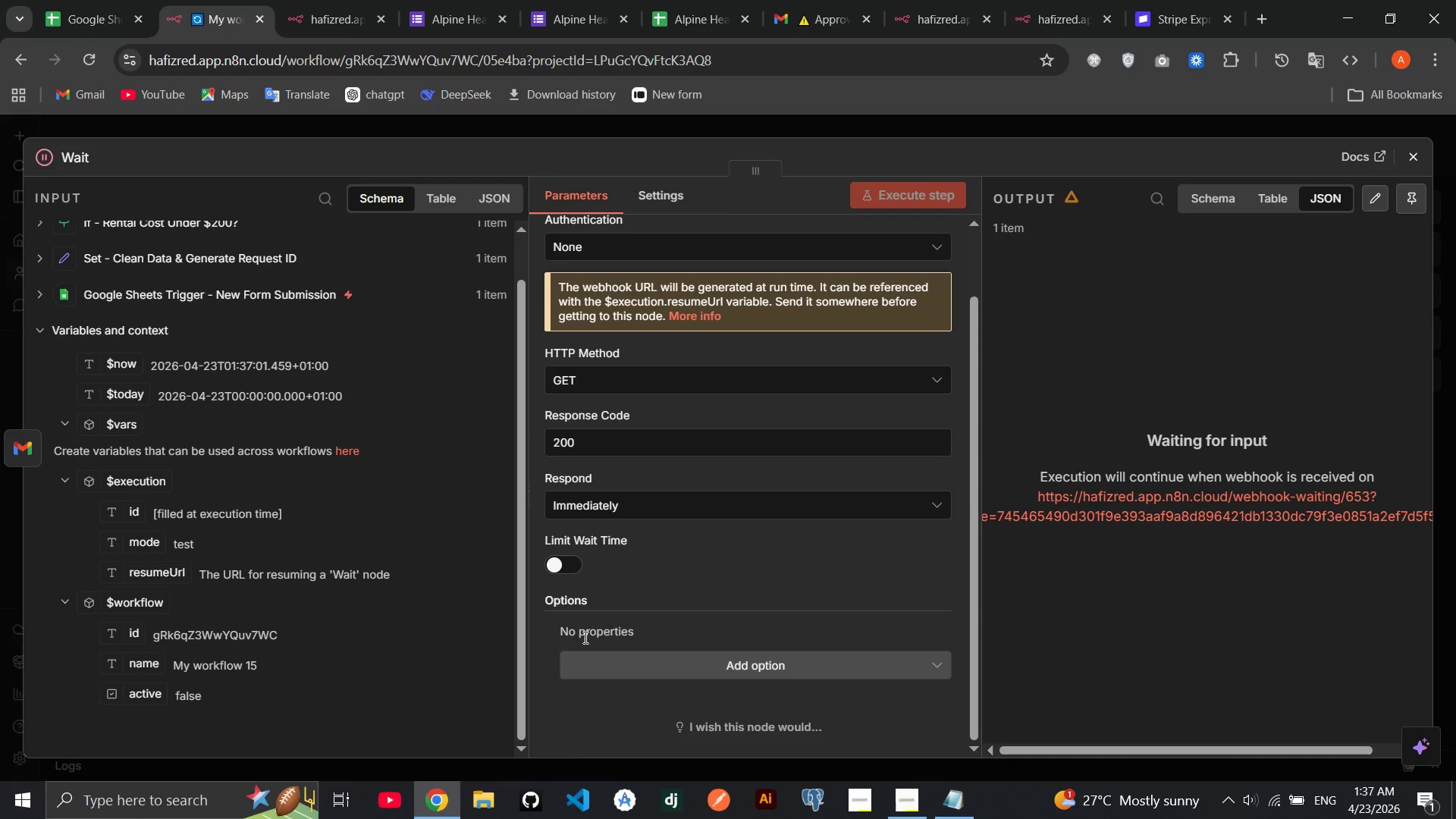 
wait(24.94)
 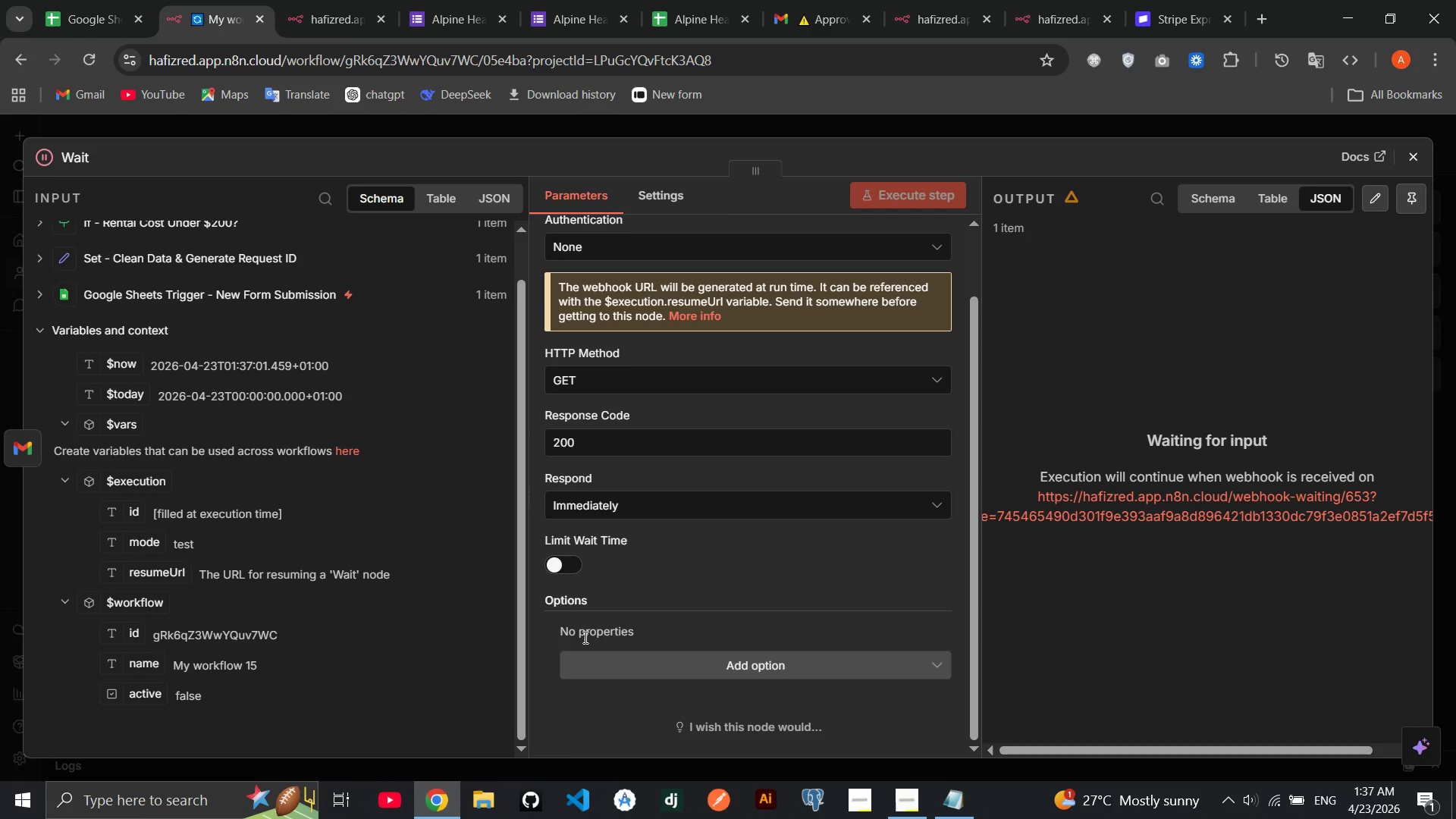 
left_click([1192, 512])
 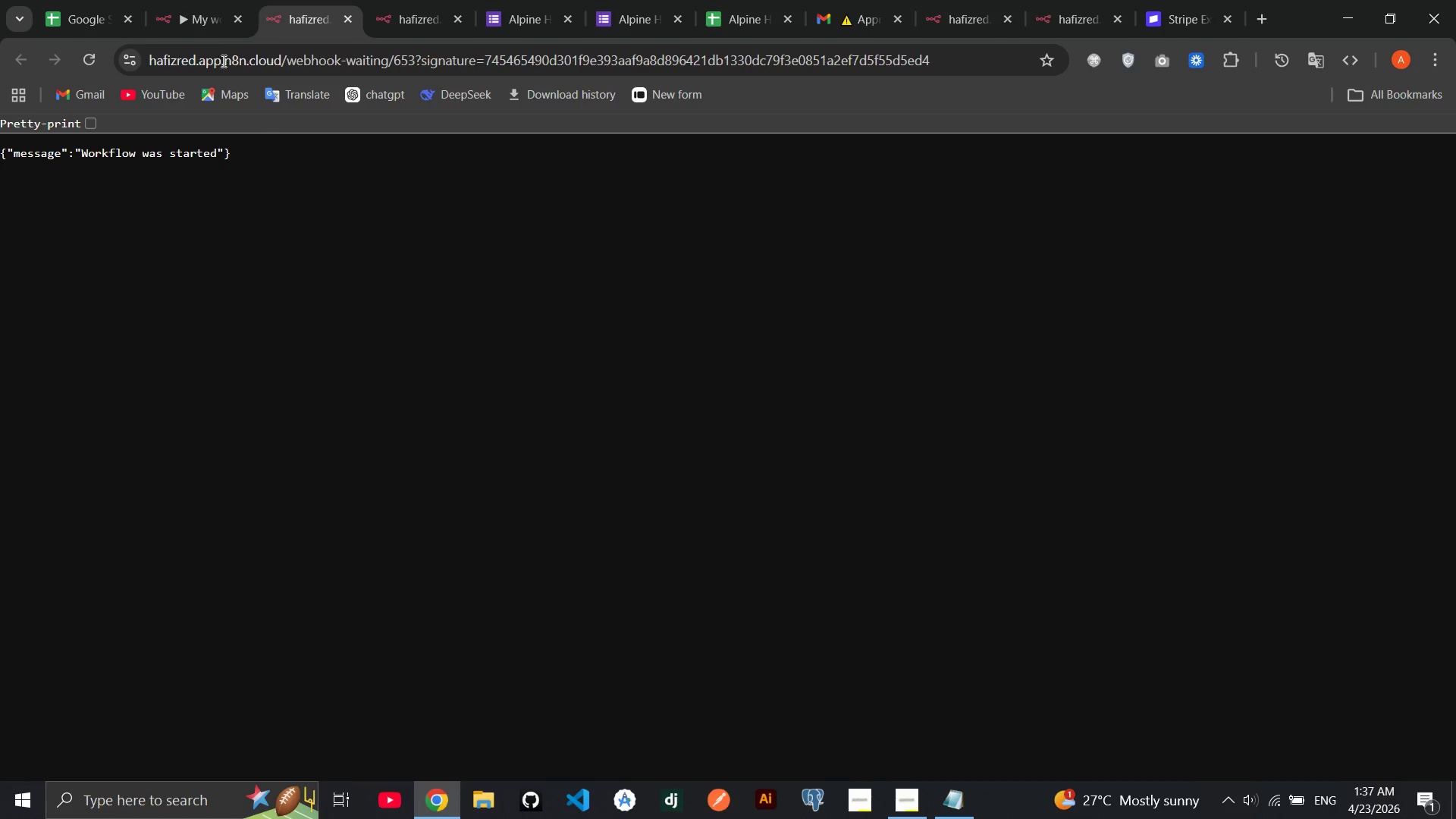 
left_click([201, 27])
 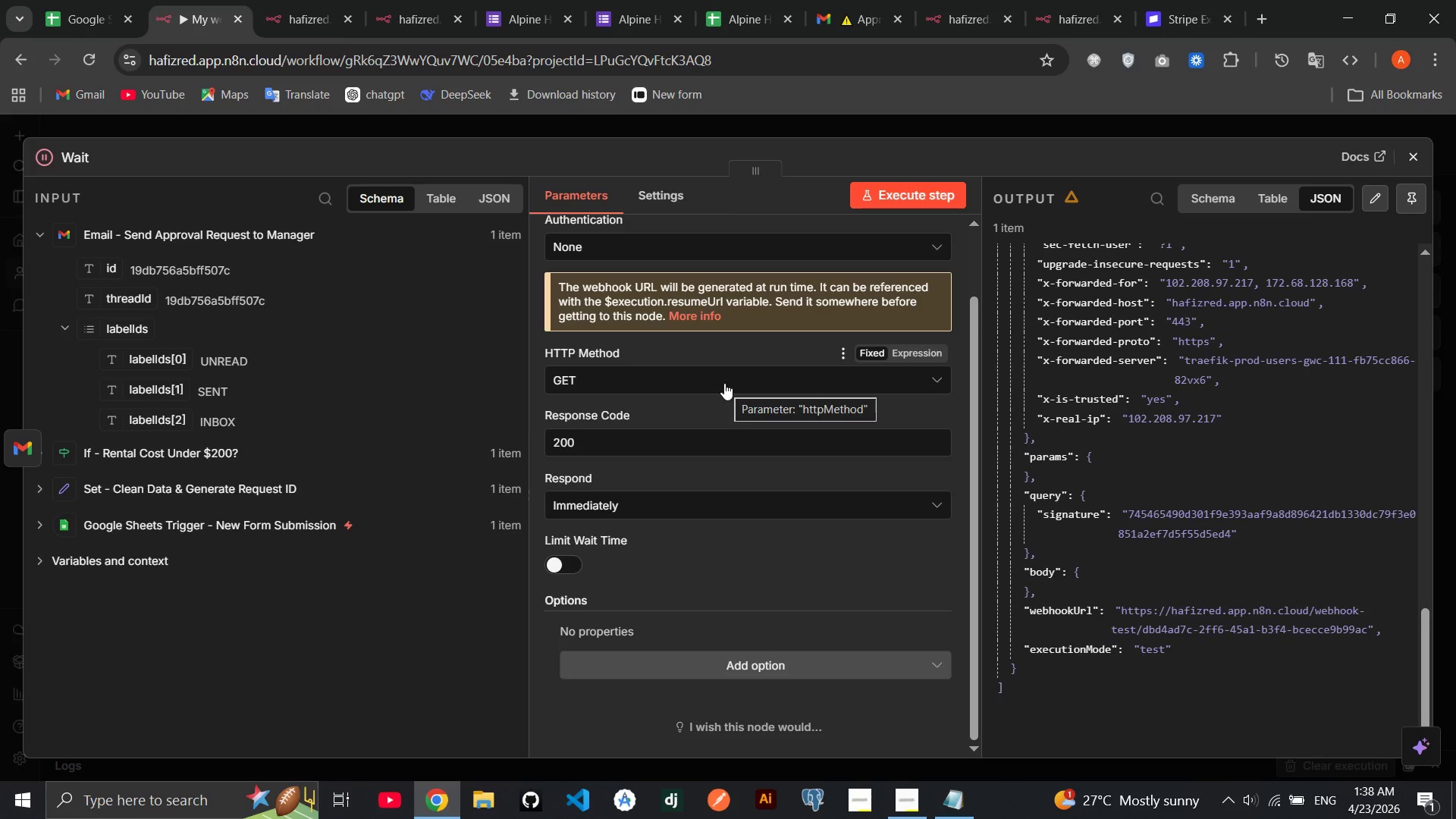 
wait(36.48)
 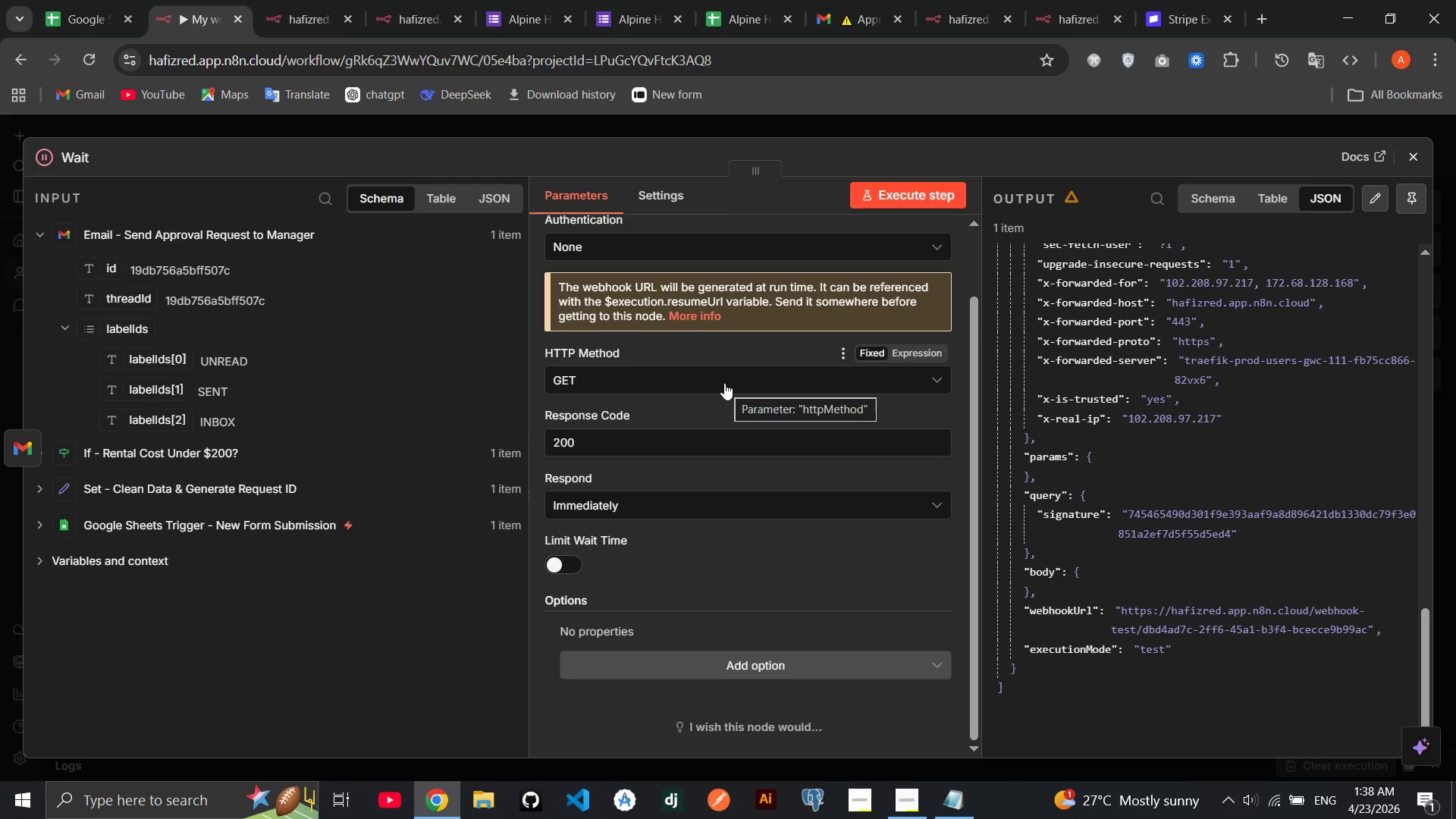 
left_click([1404, 164])
 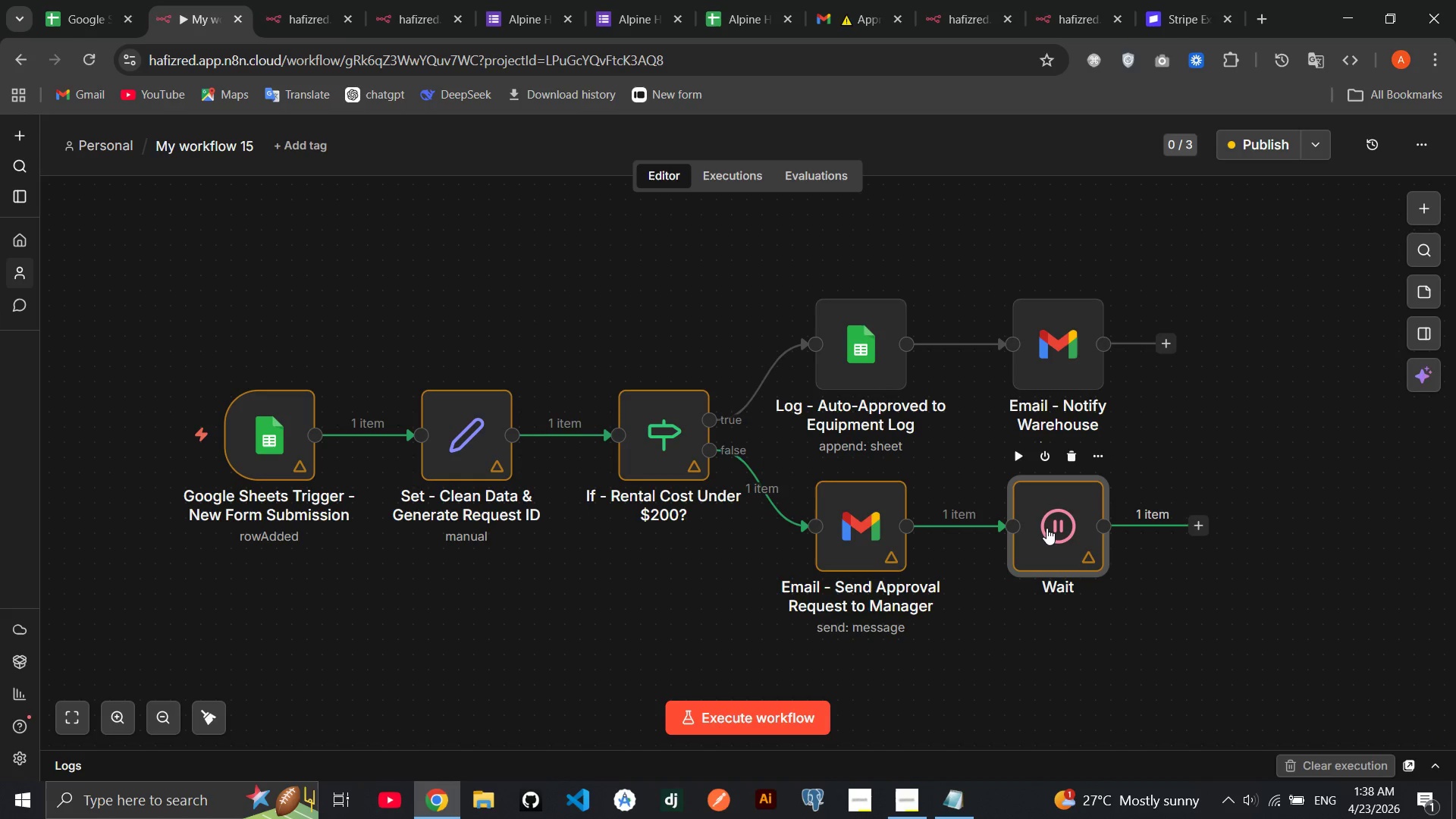 
double_click([1046, 528])
 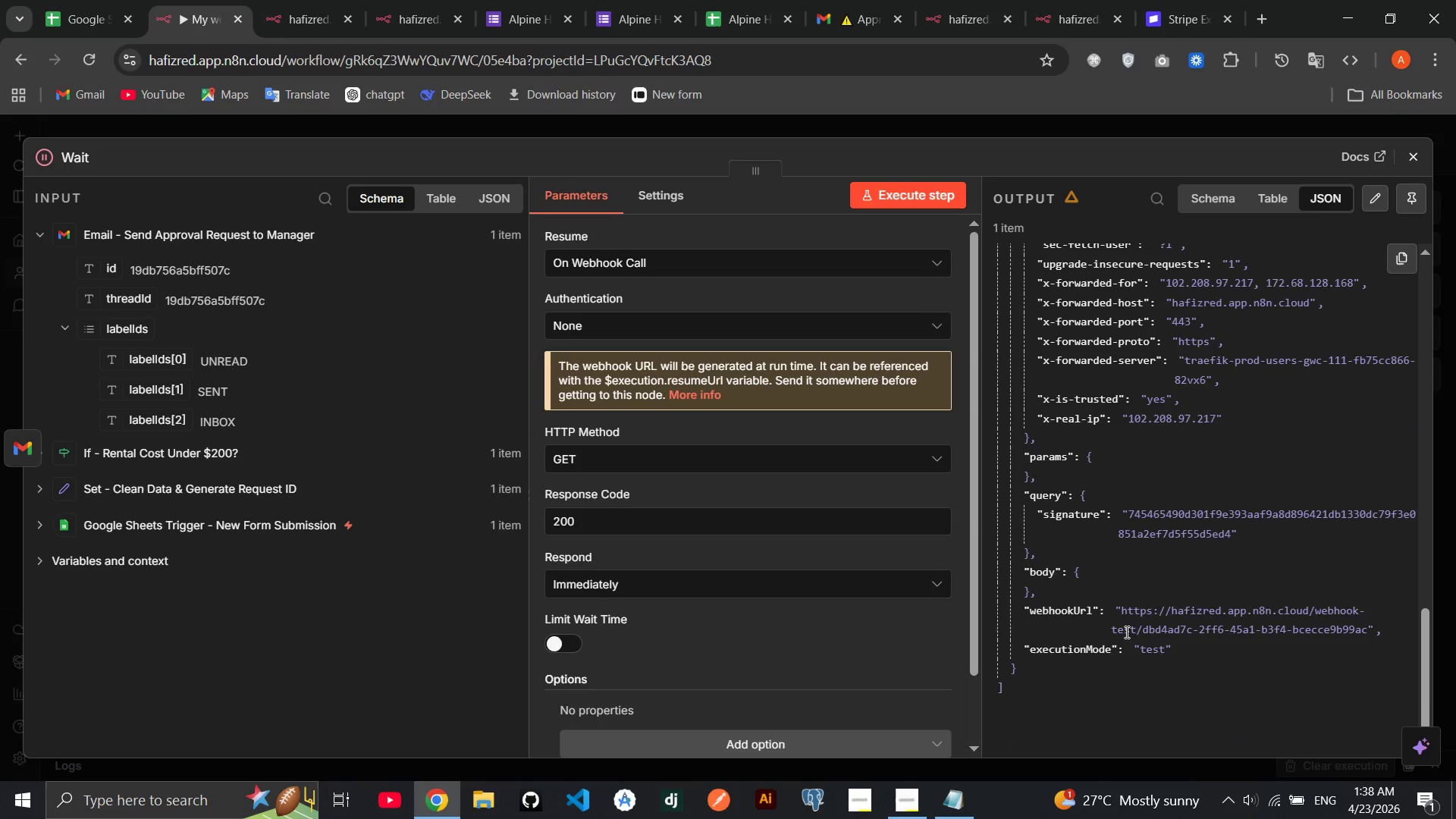 
wait(5.7)
 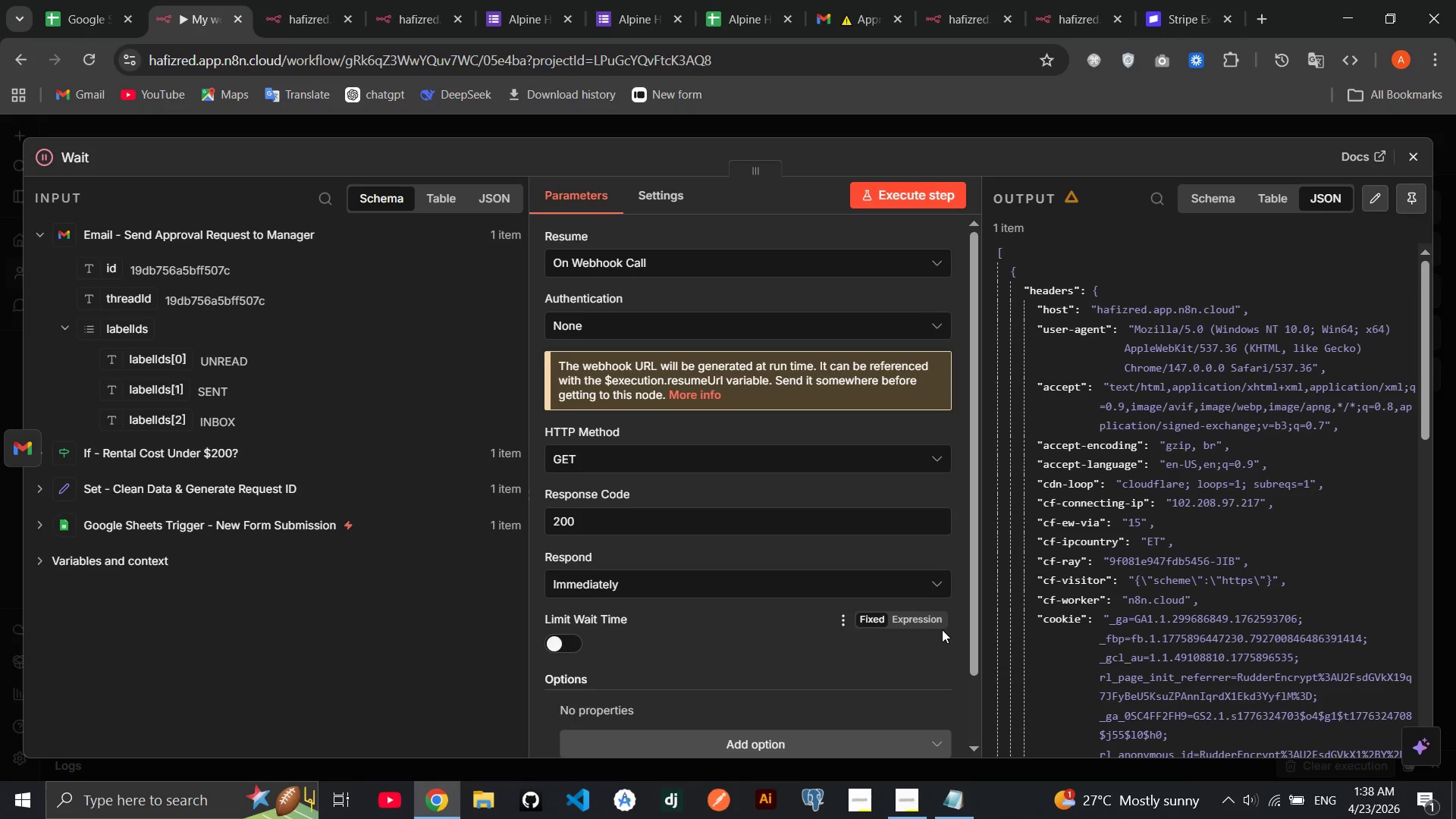 
left_click([1413, 148])
 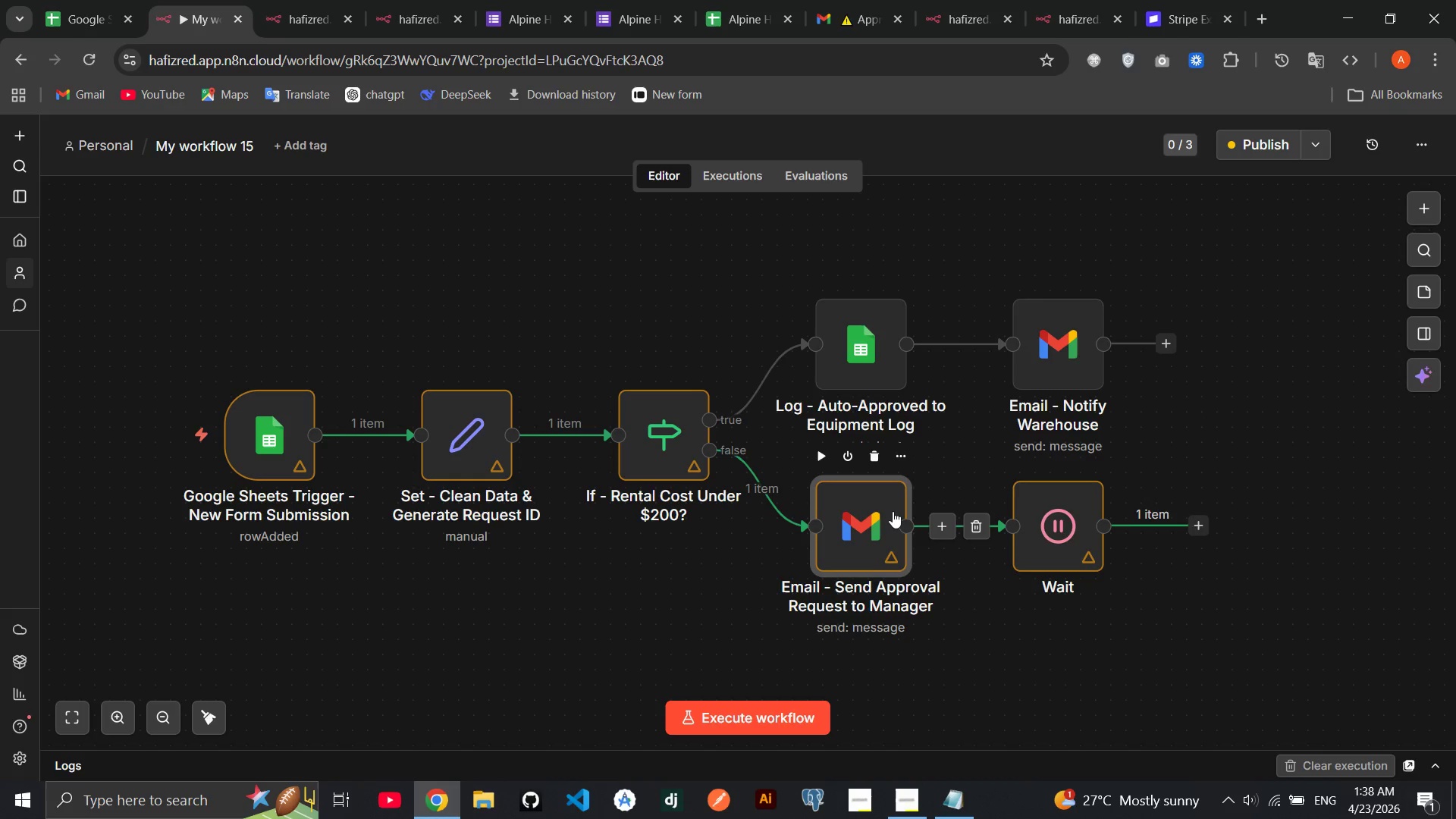 
double_click([893, 511])
 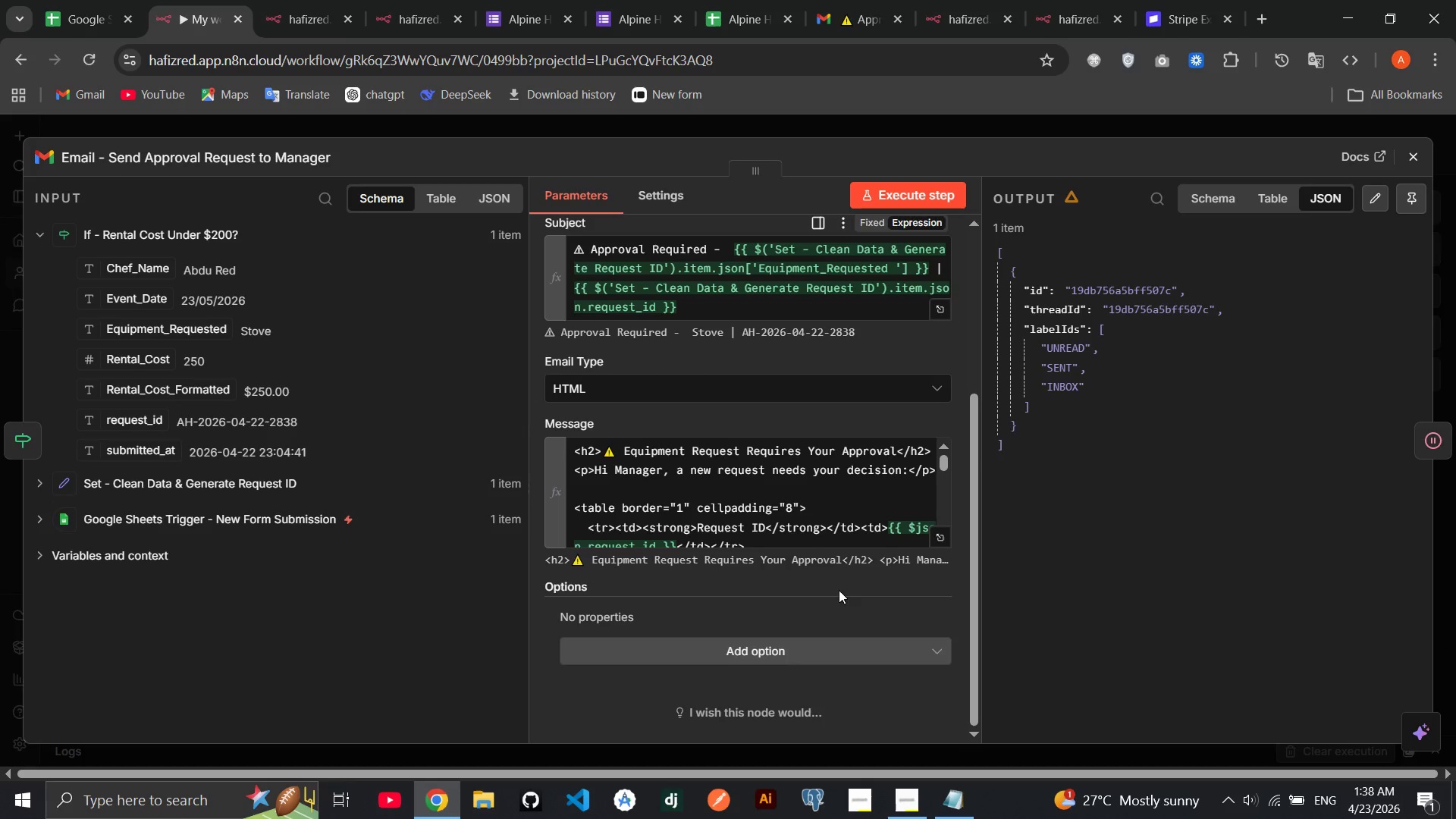 
wait(5.2)
 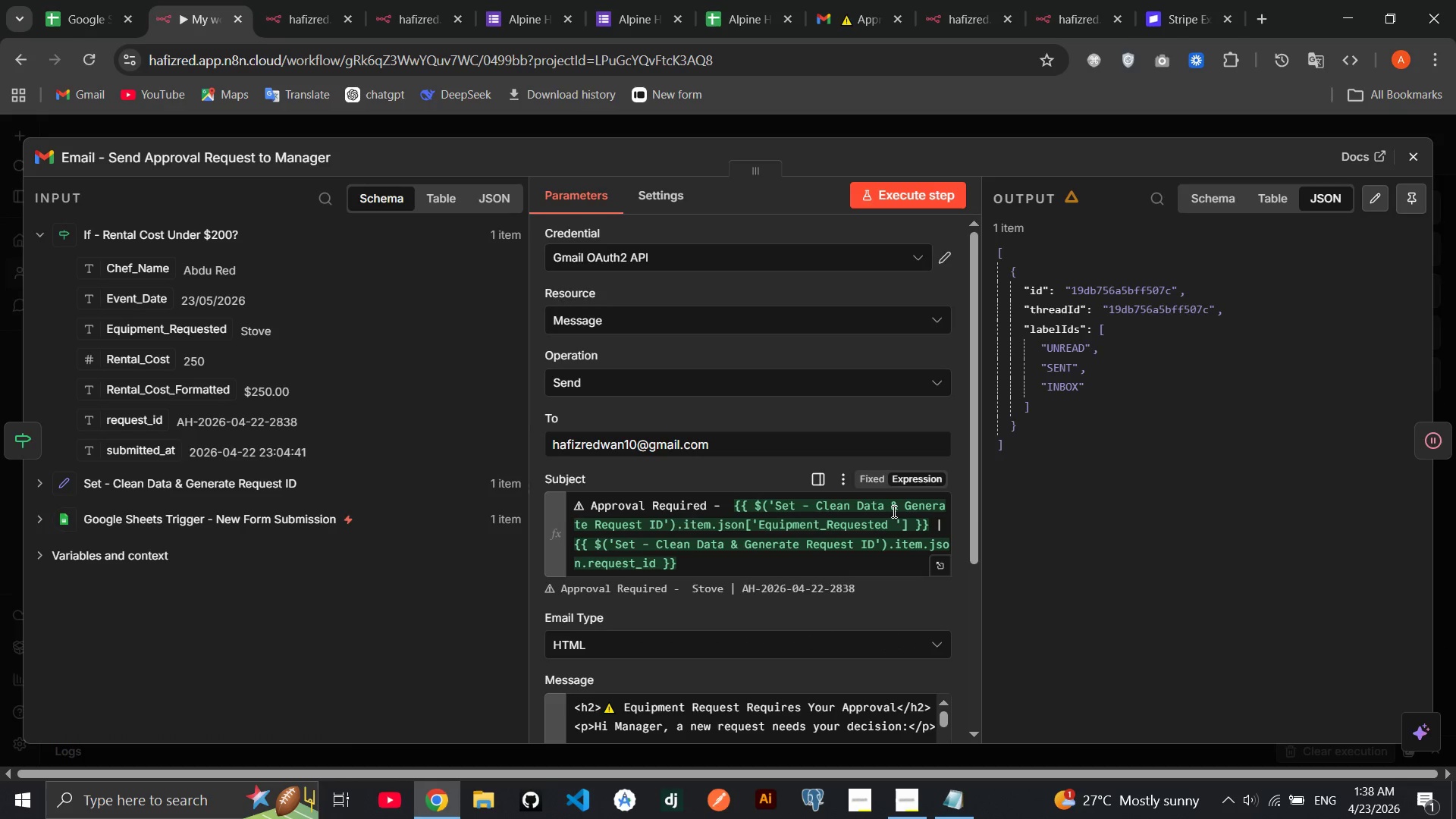 
left_click([946, 538])
 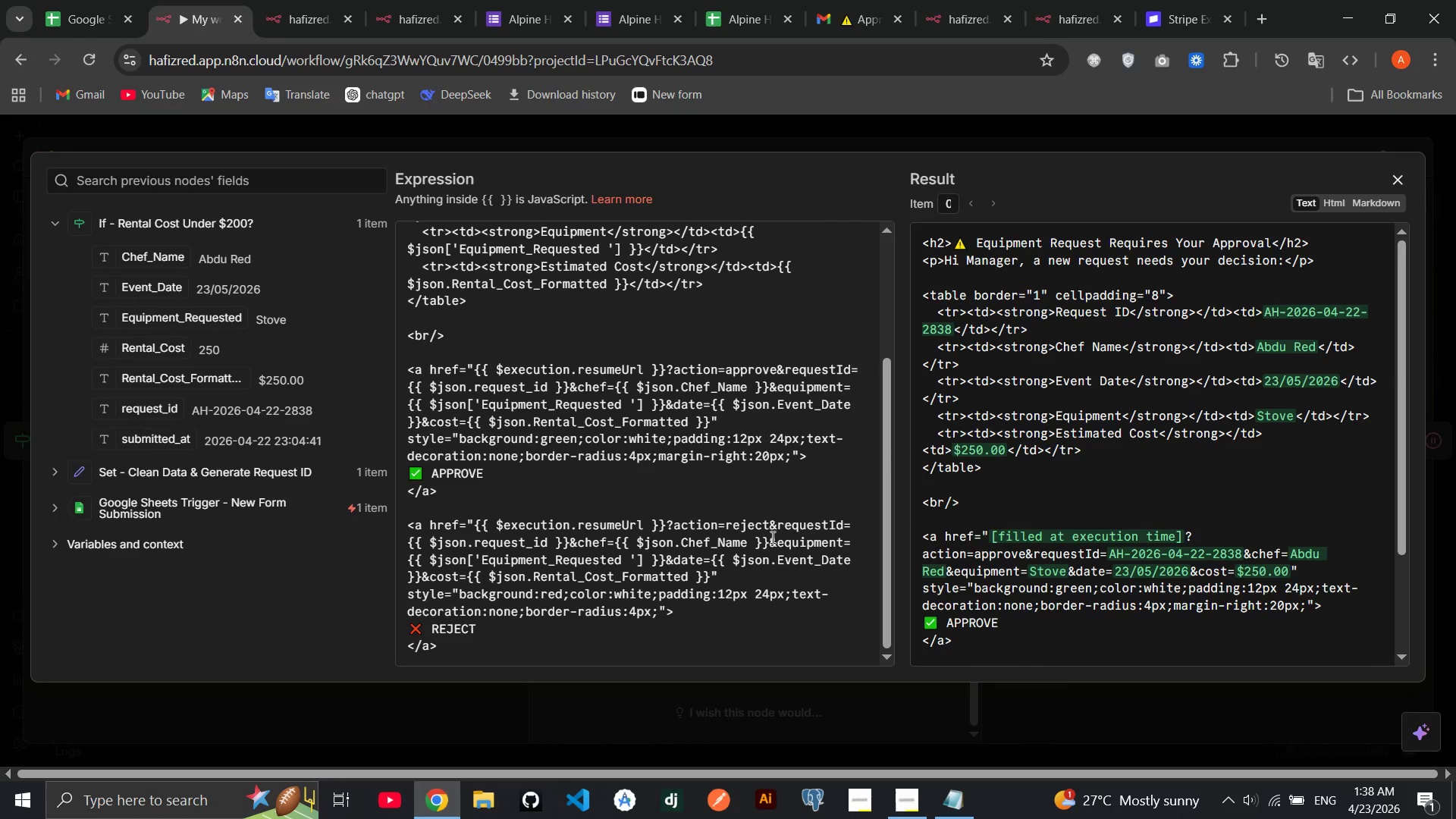 
left_click([761, 516])
 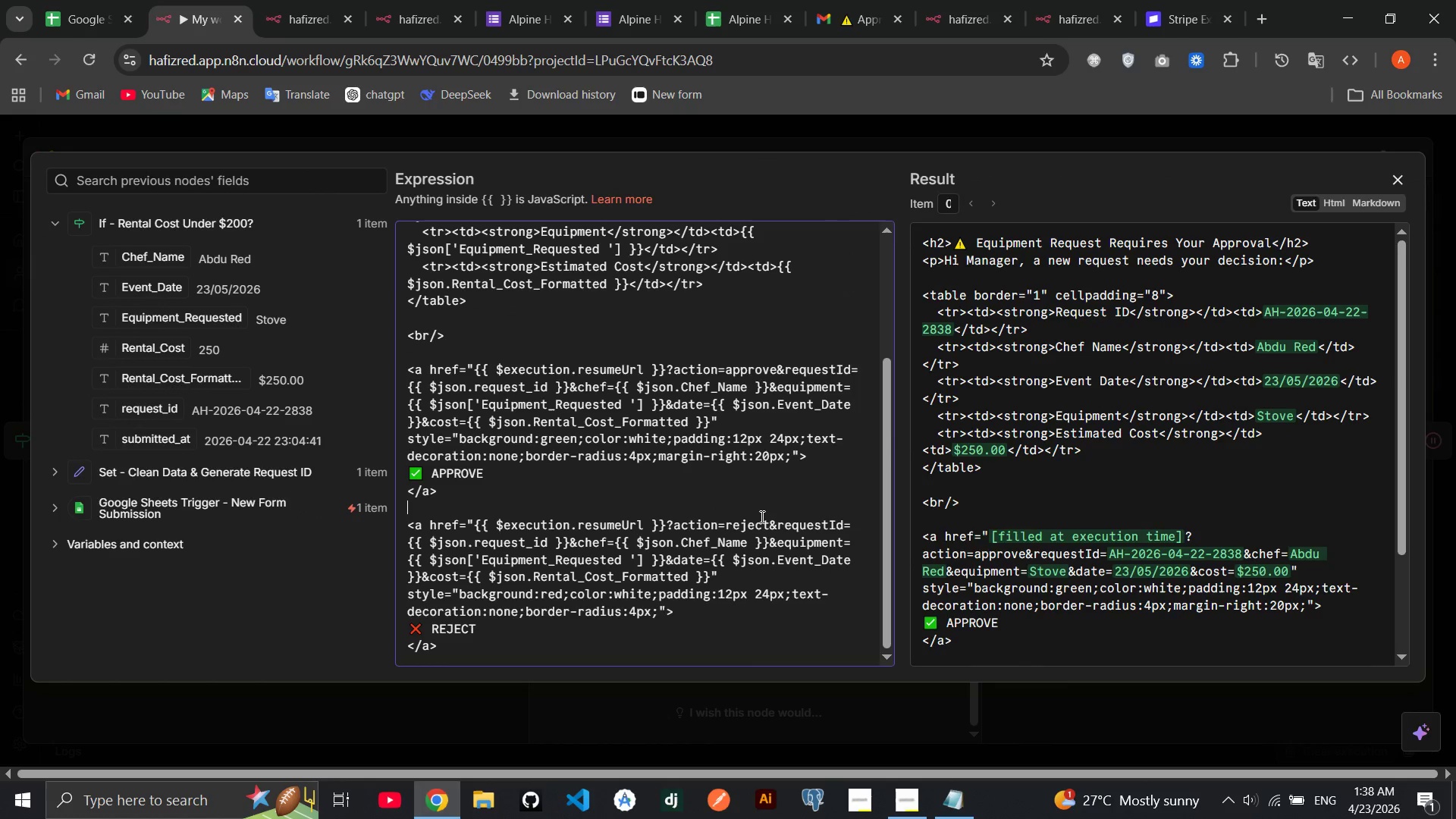 
mouse_move([742, 559])
 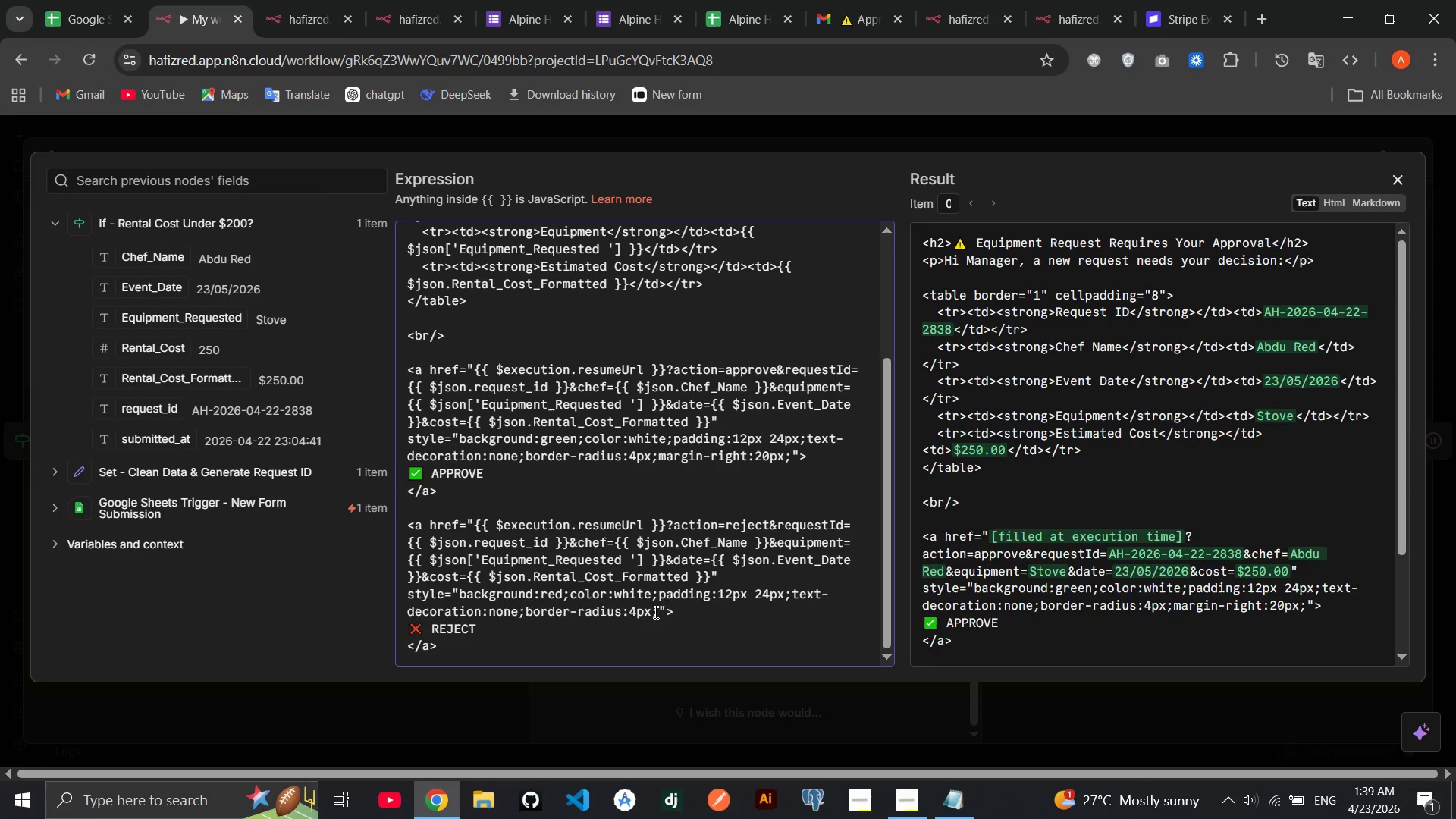 
left_click_drag(start_coordinate=[658, 612], to_coordinate=[475, 526])
 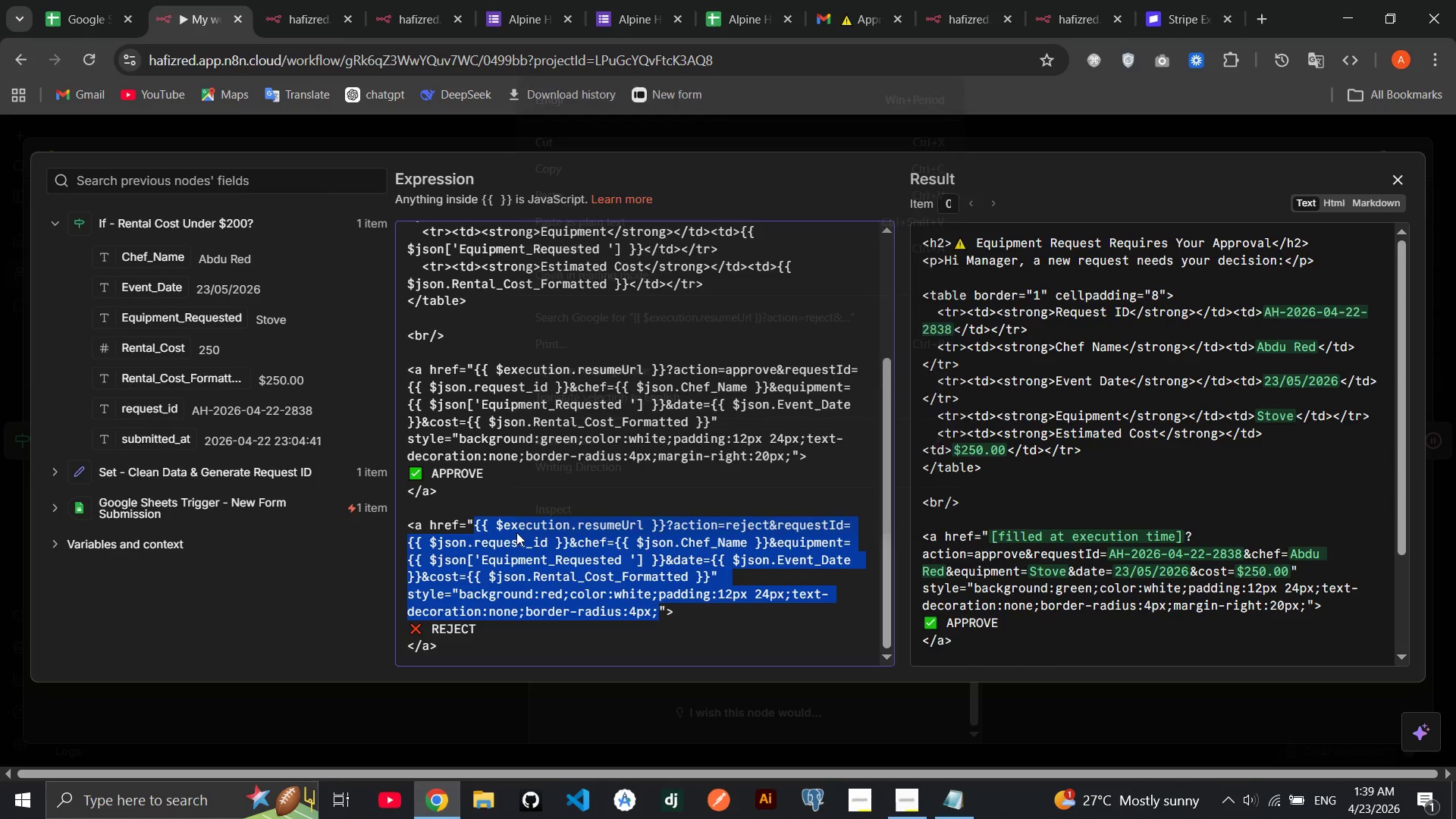 
right_click([516, 532])
 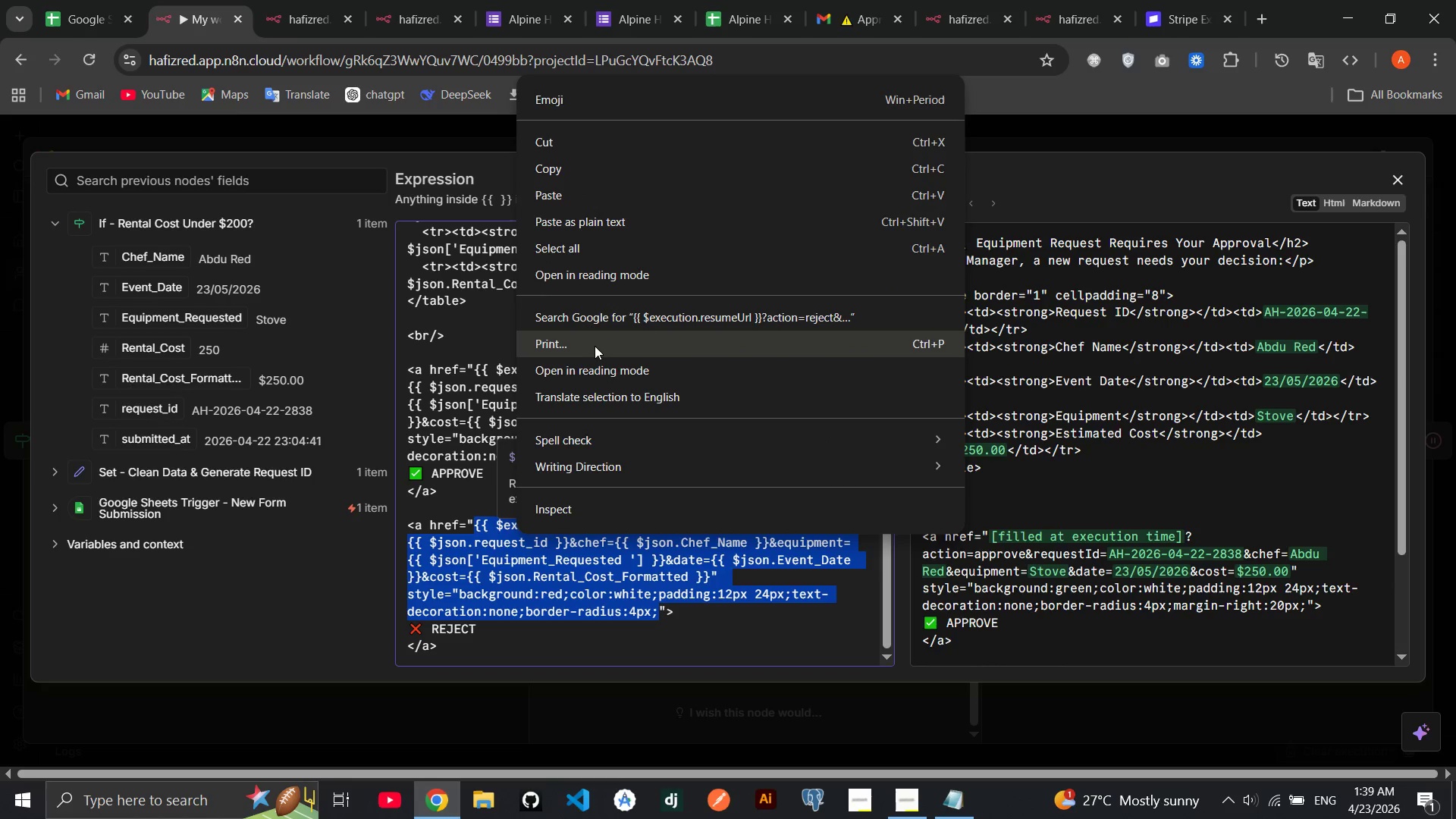 
left_click([620, 325])
 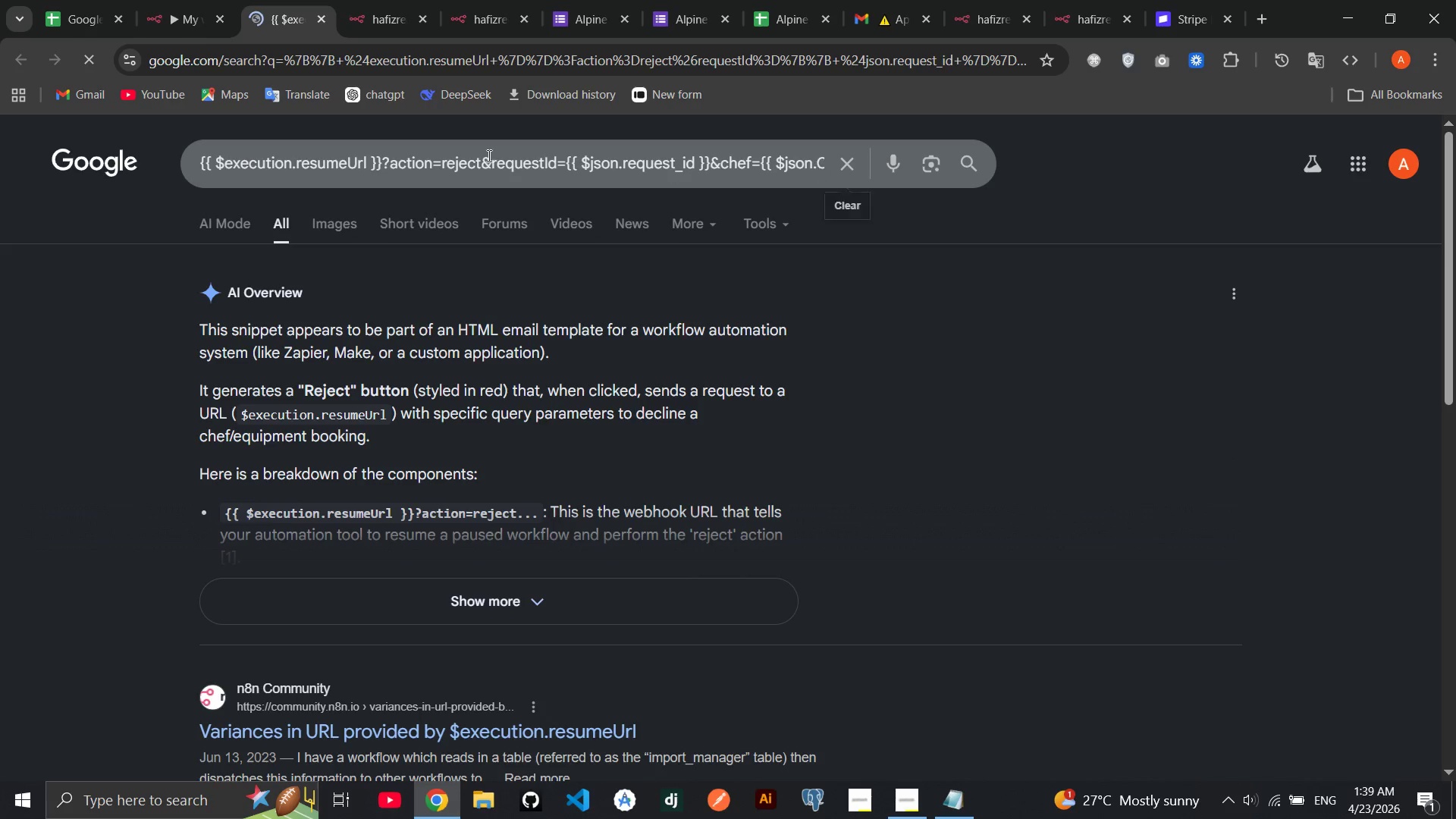 
left_click([318, 16])
 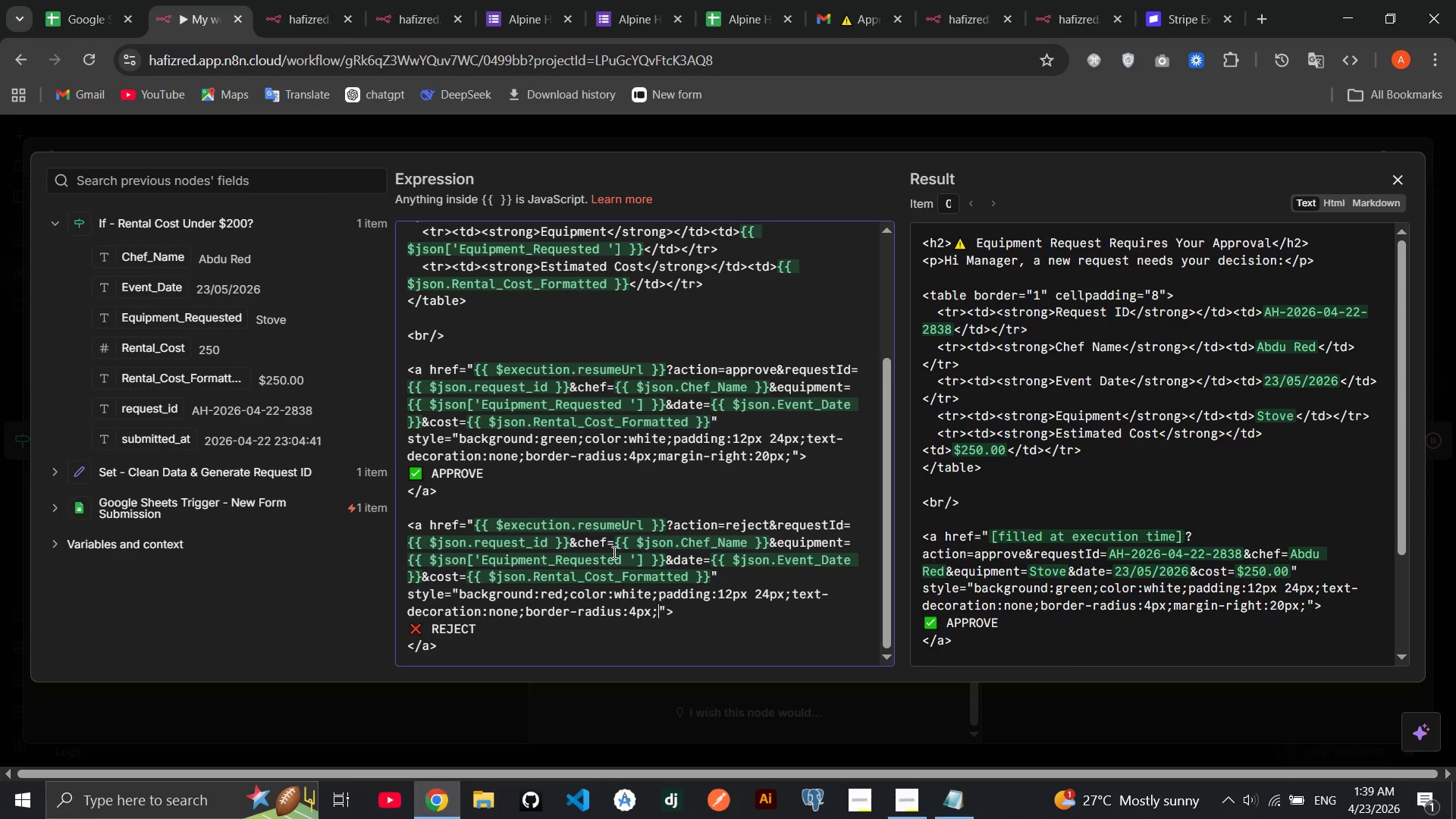 
wait(10.2)
 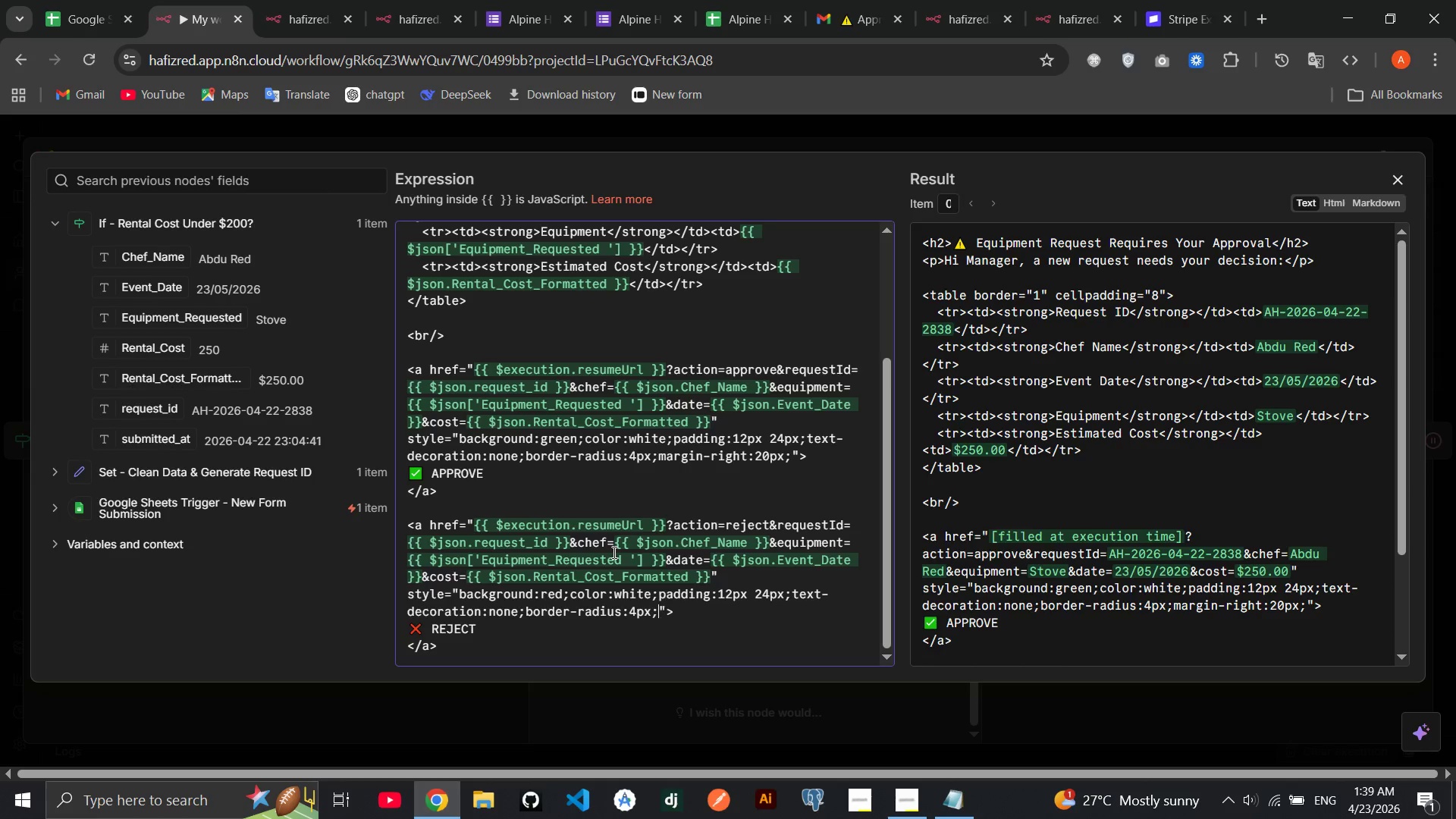 
left_click_drag(start_coordinate=[665, 522], to_coordinate=[476, 527])
 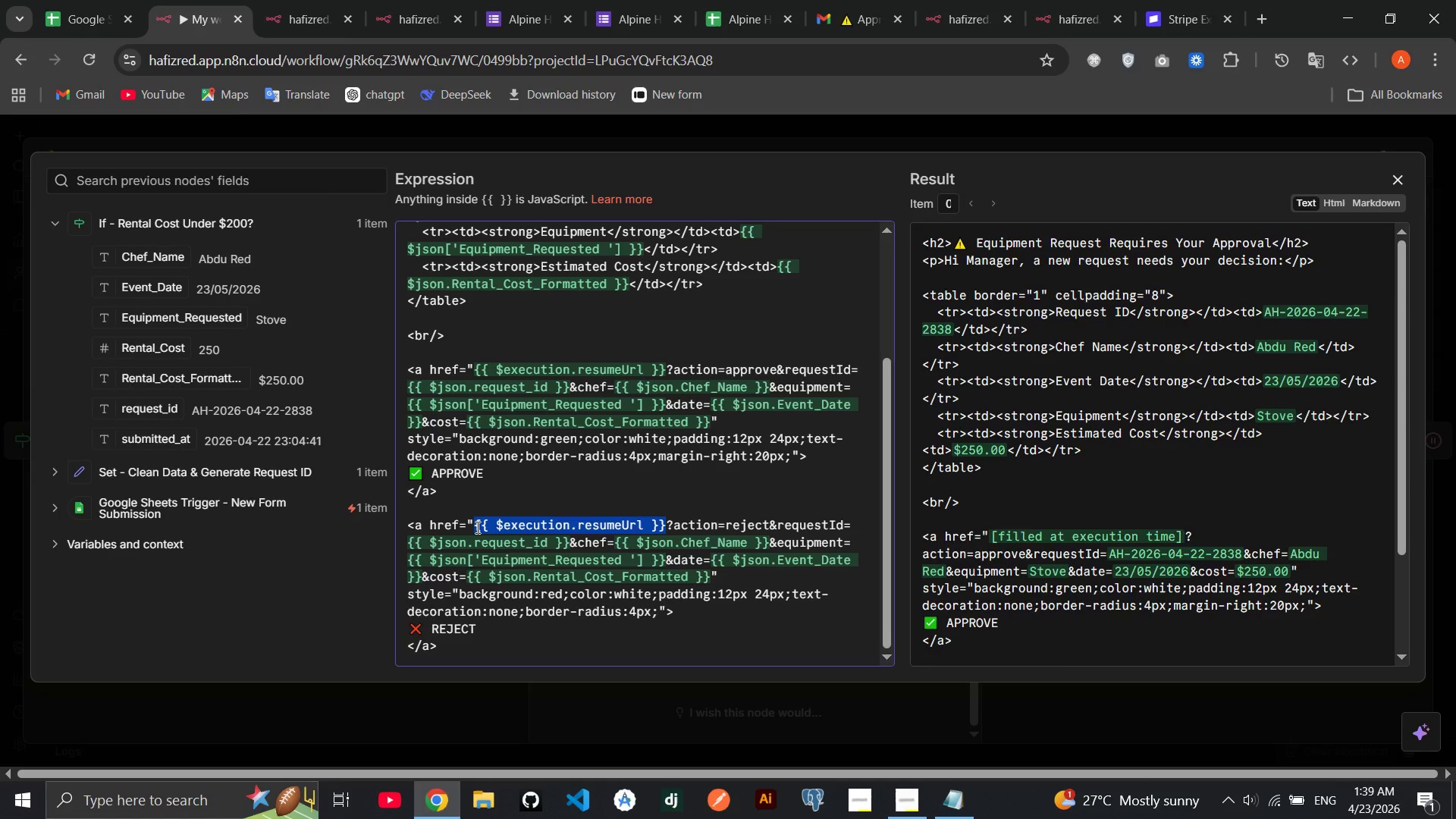 
key(Backspace)
 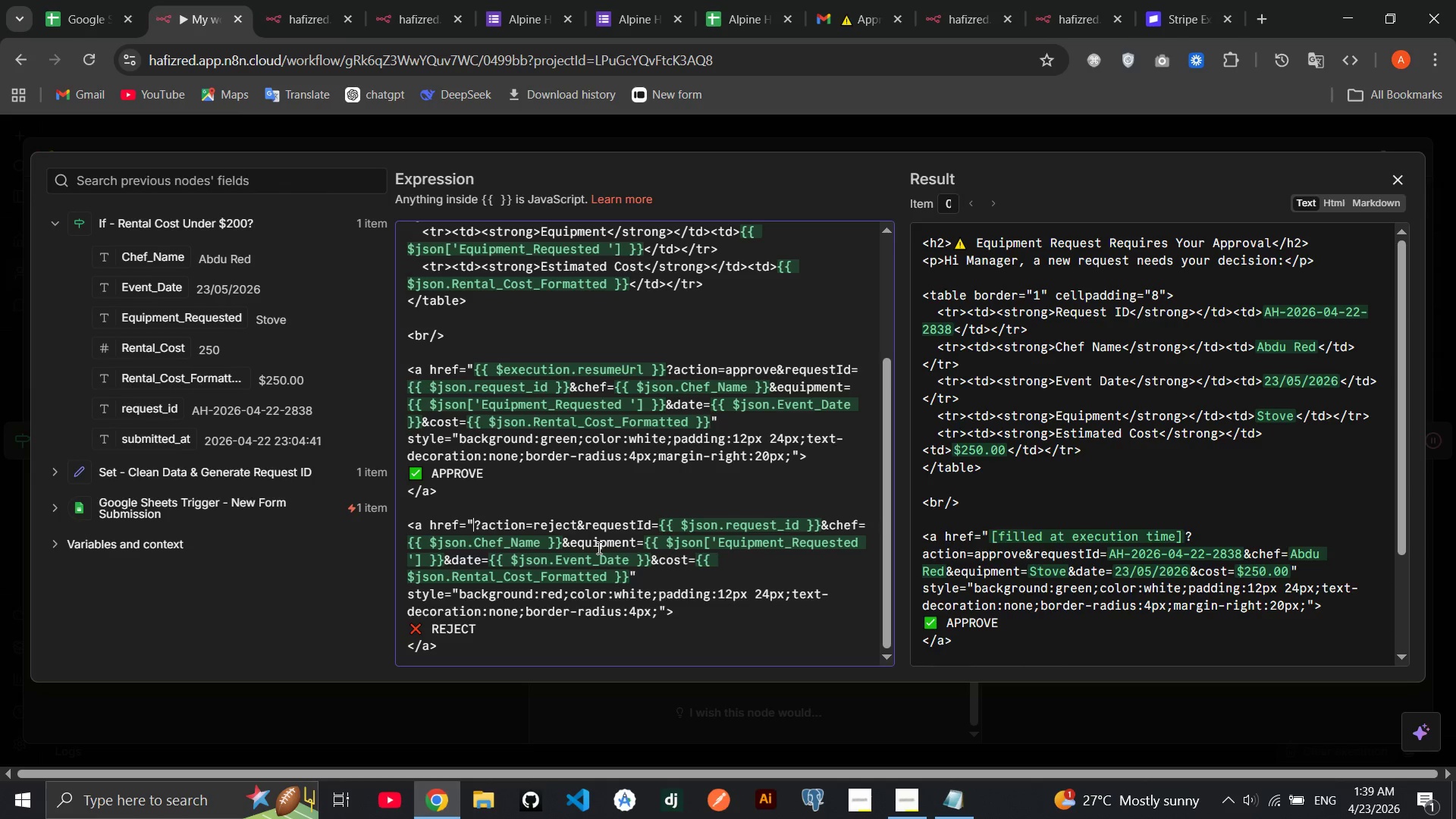 
key(Control+Z)
 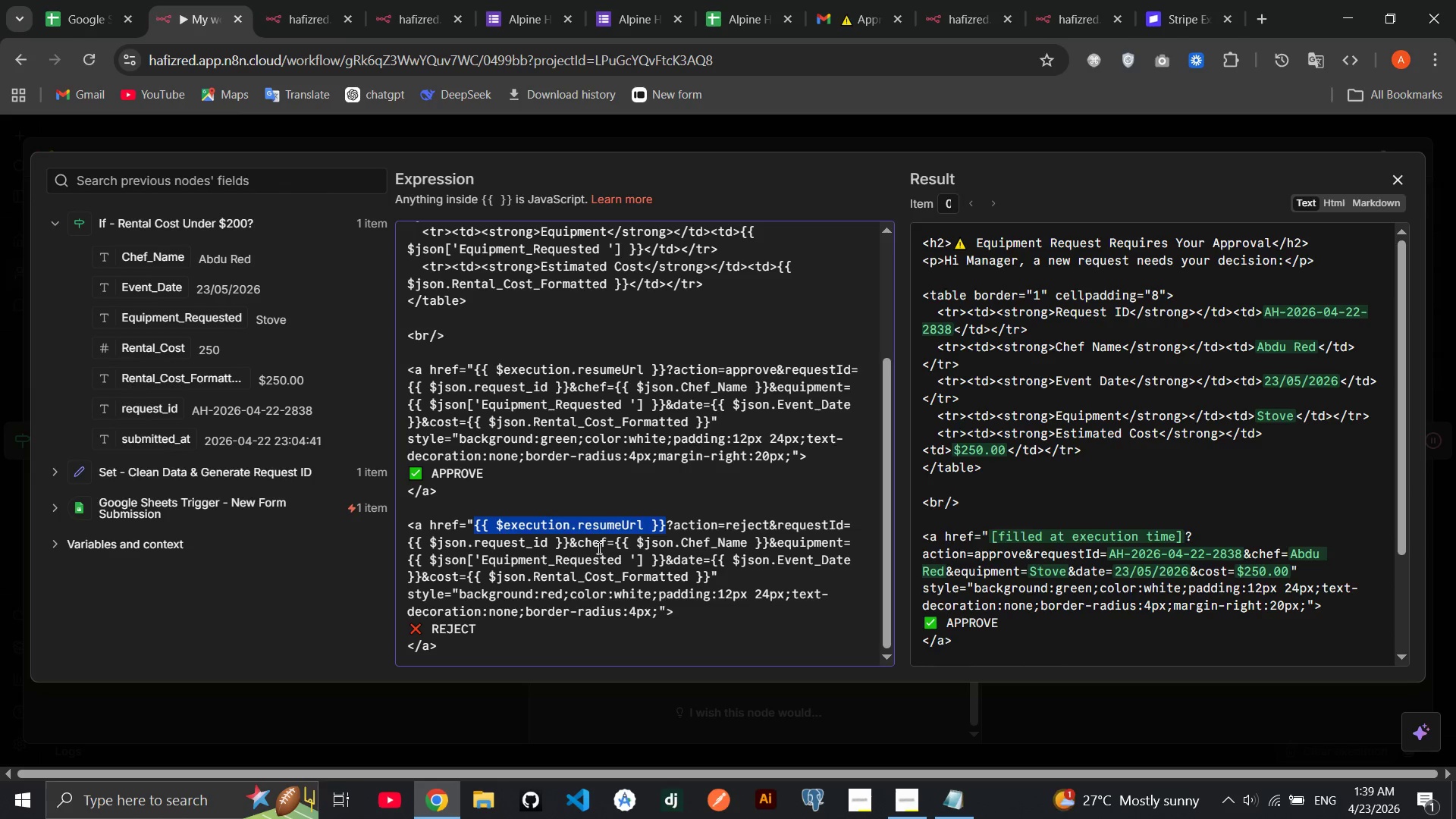 
key(Control+Z)
 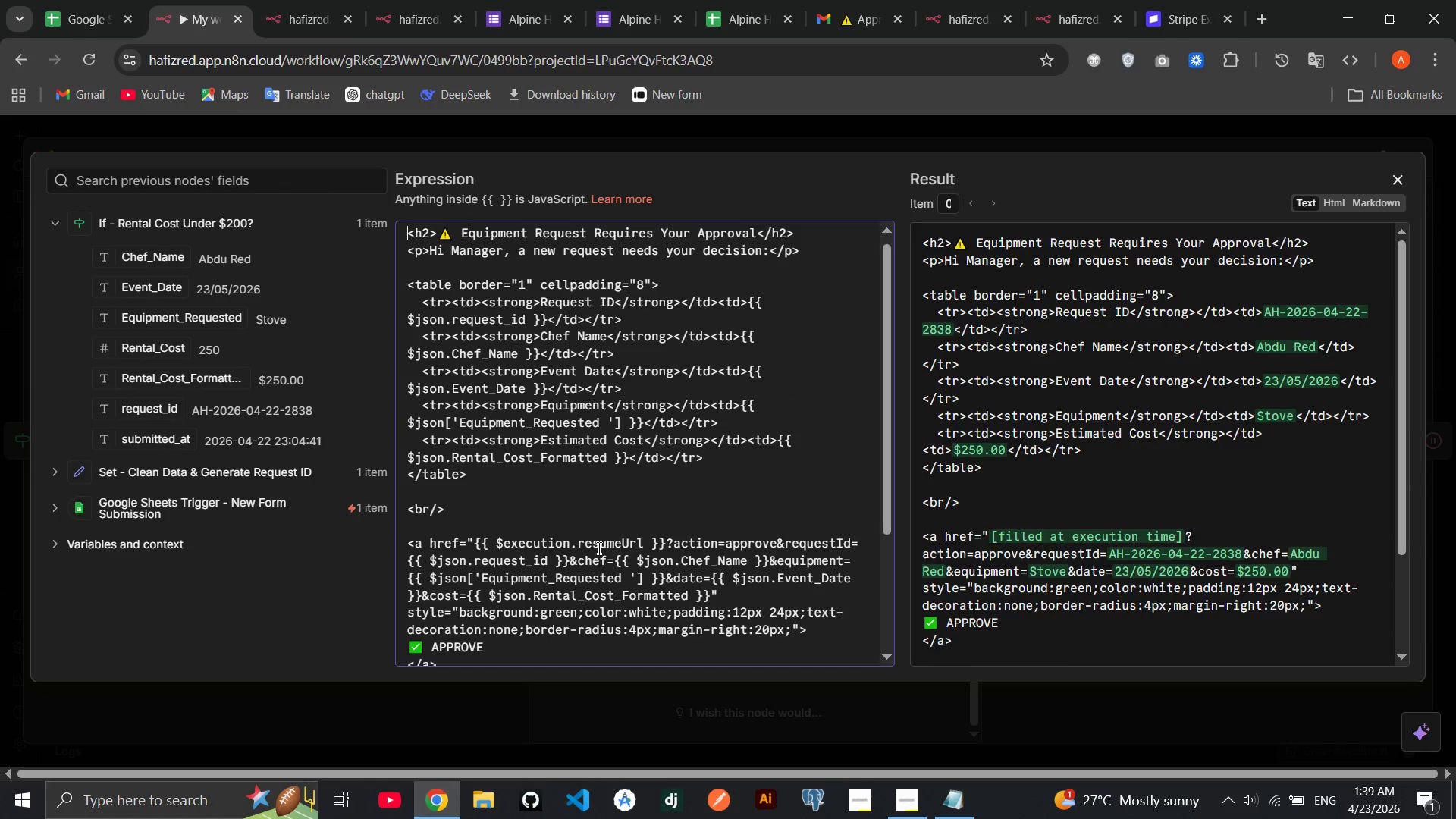 
key(Control+Z)
 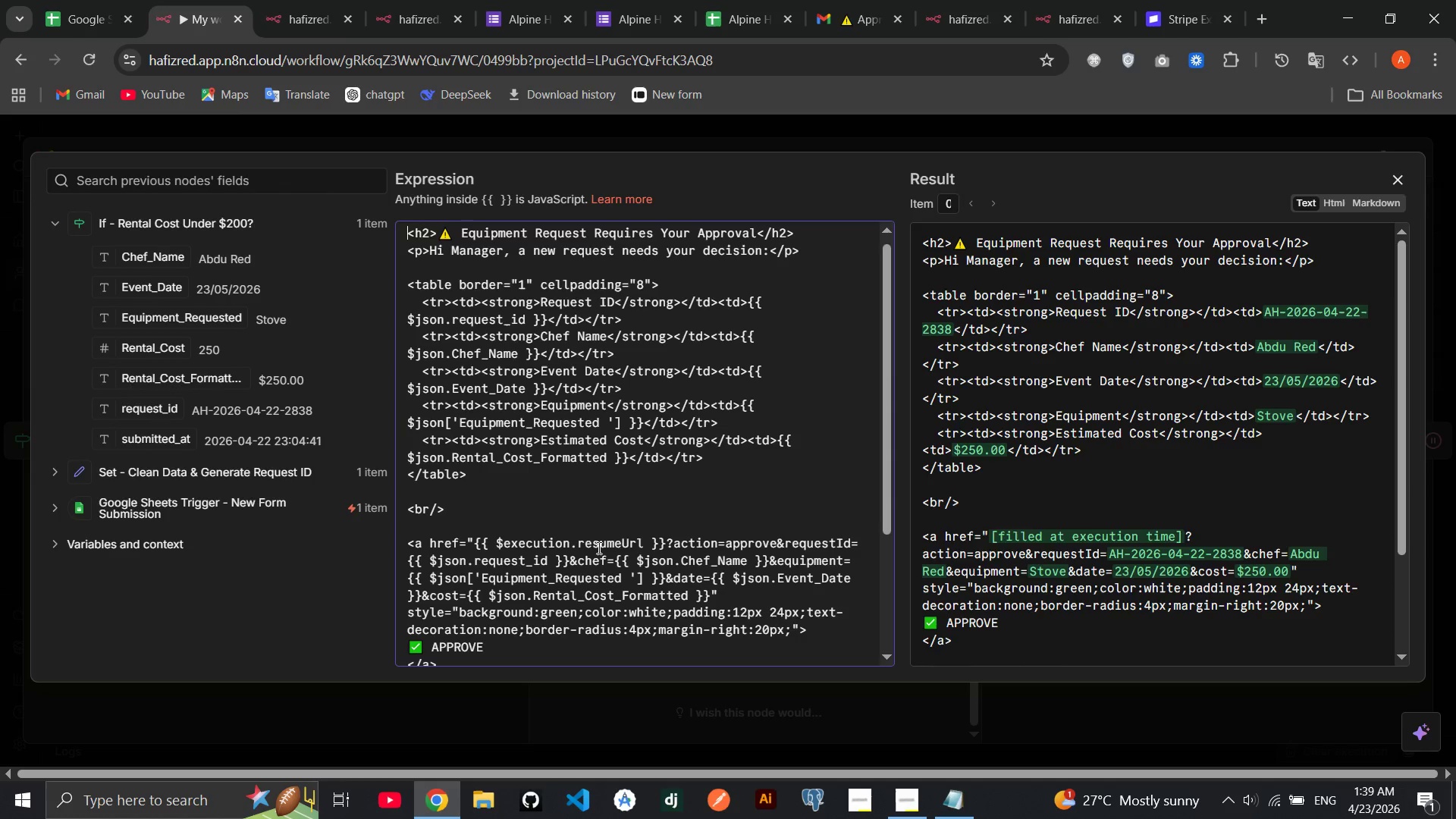 
key(Control+Z)
 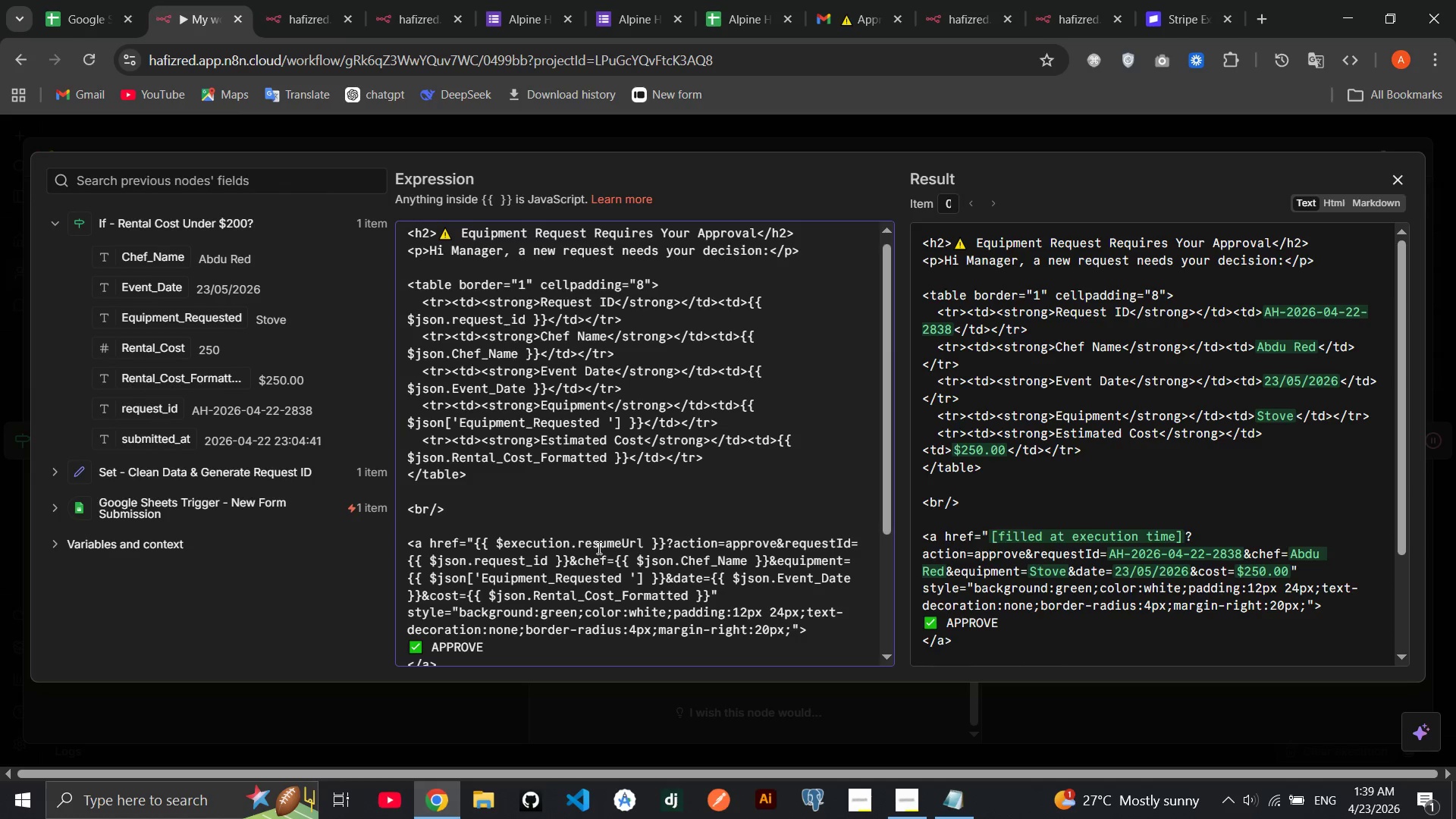 
key(Control+Z)
 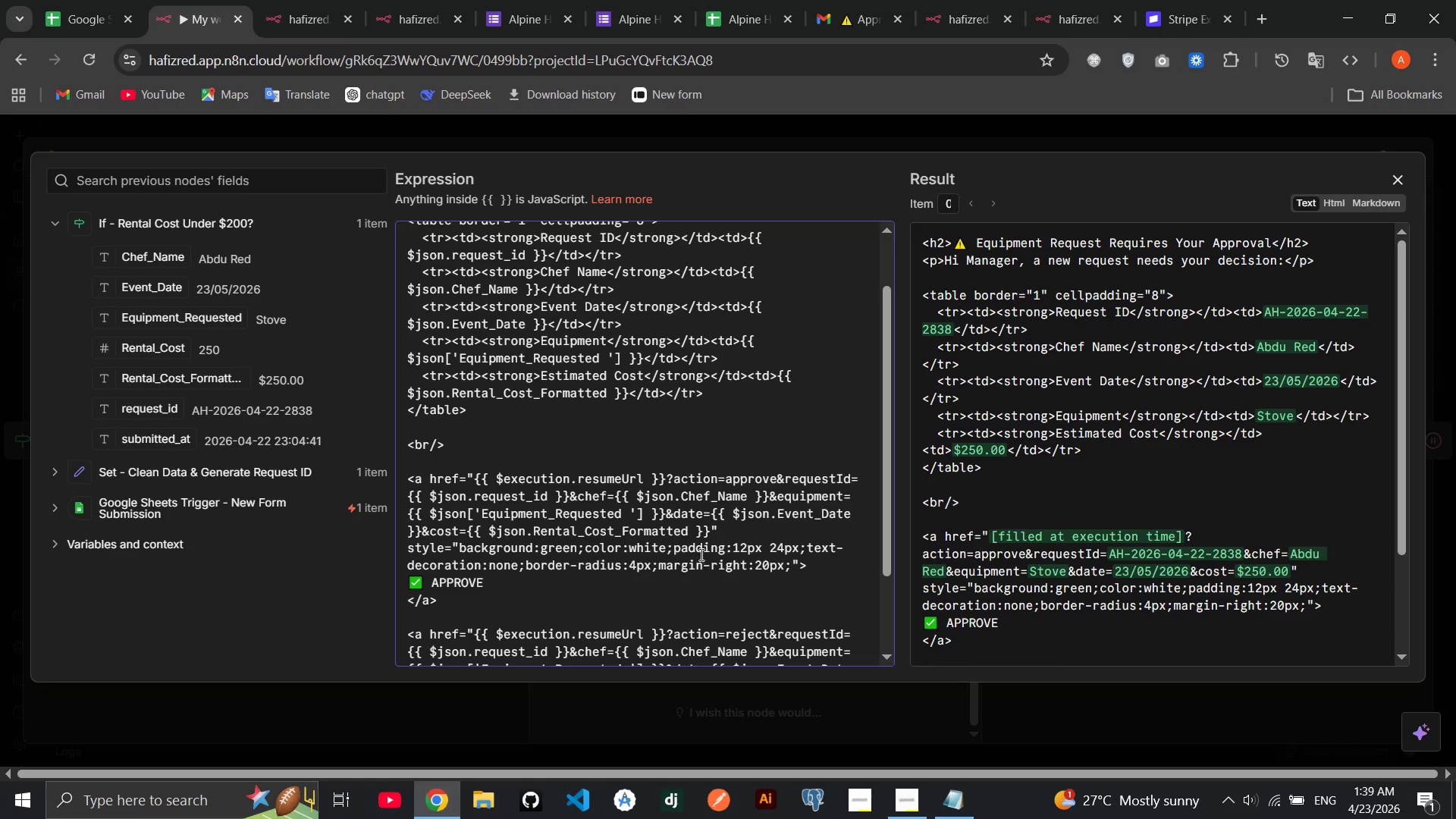 
left_click([699, 566])
 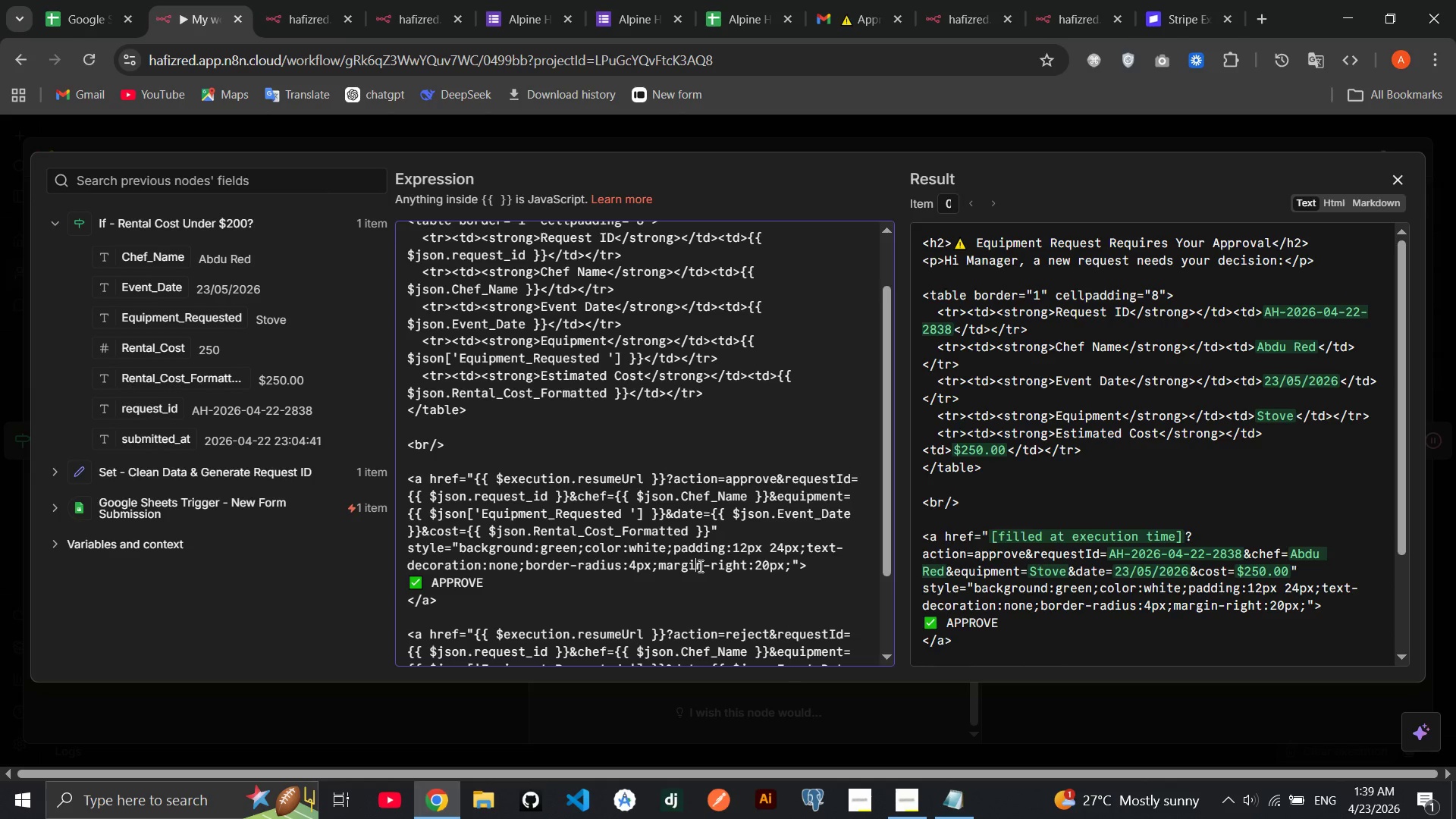 
wait(7.12)
 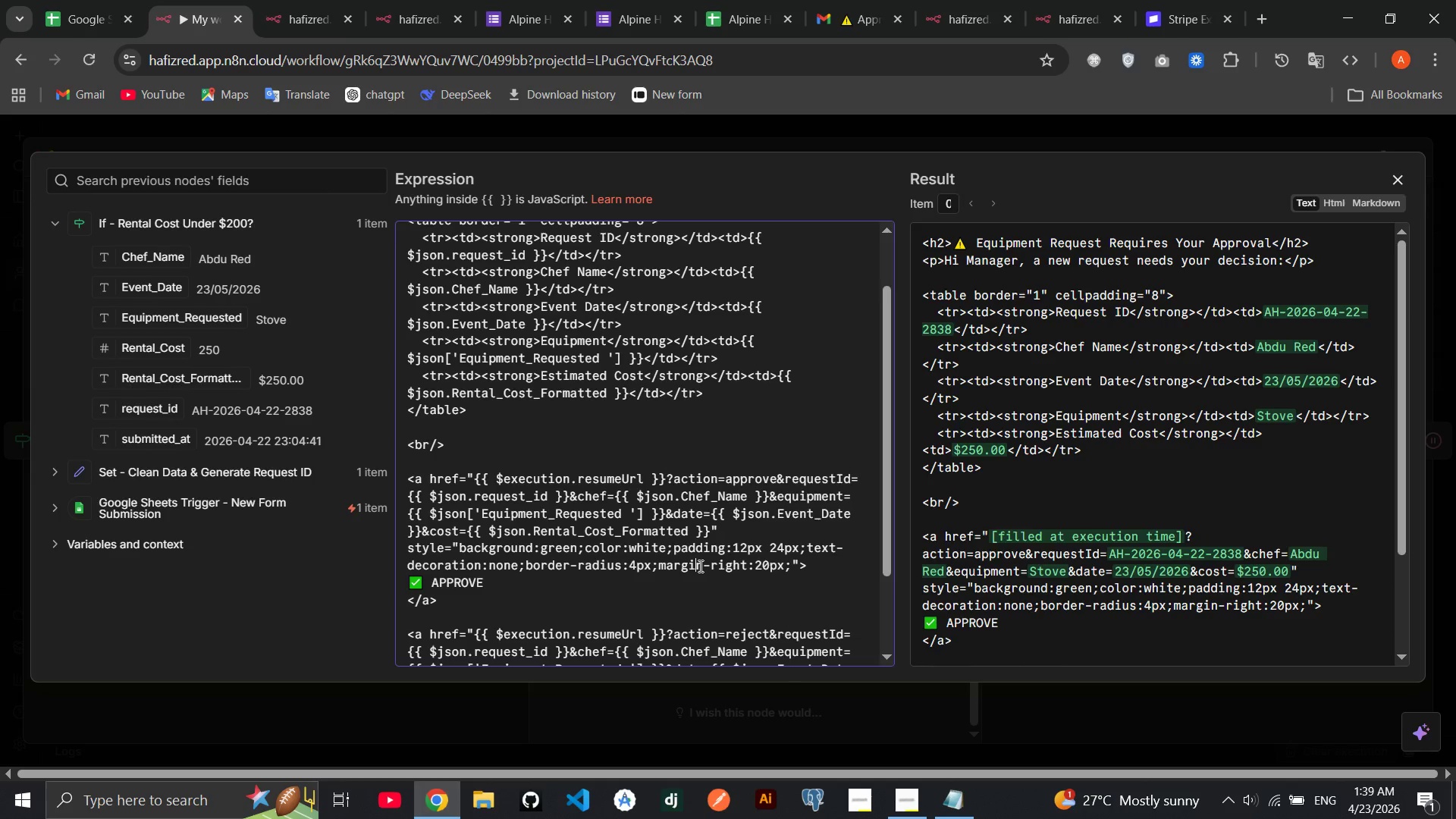 
left_click([665, 479])
 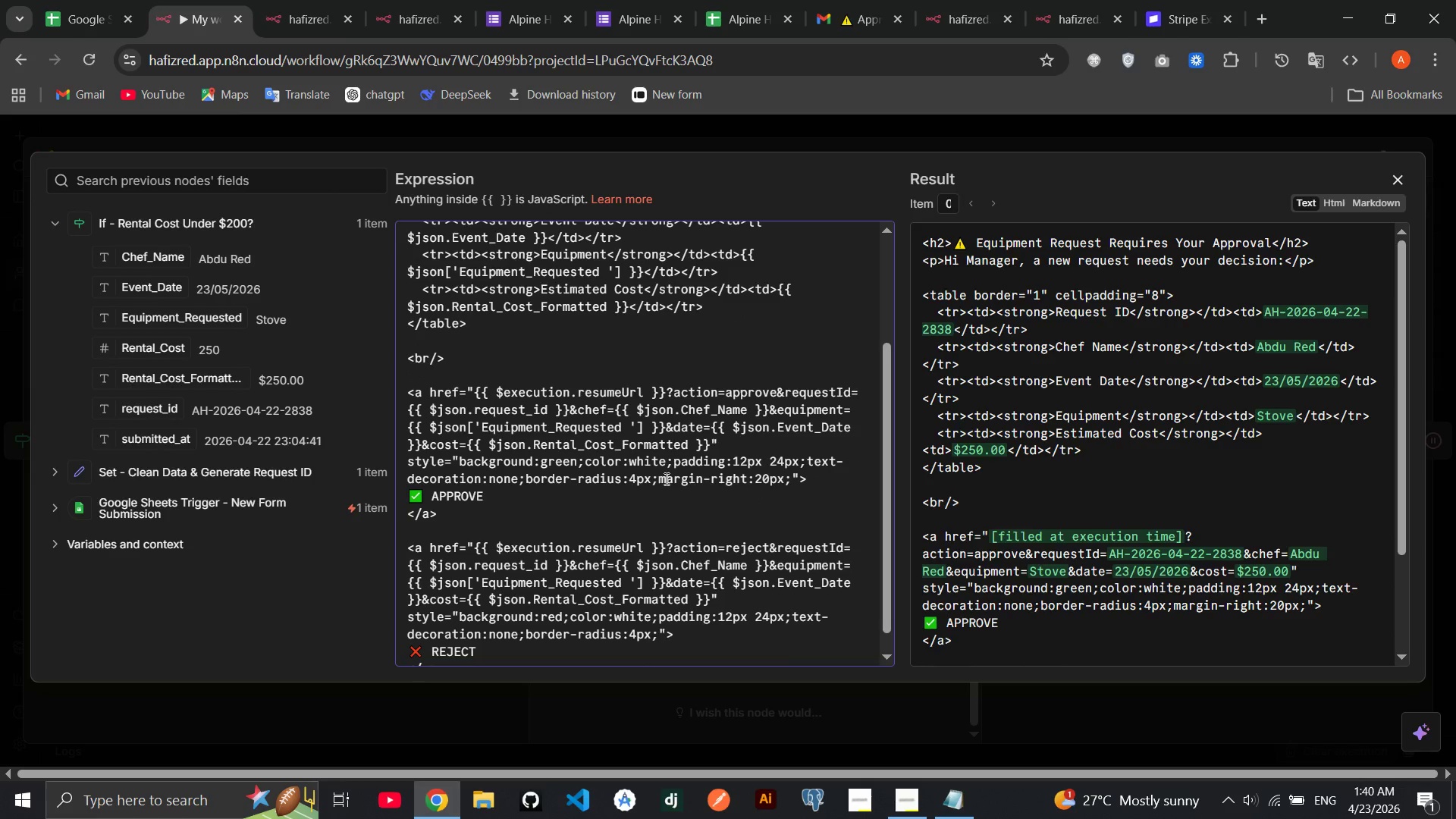 
wait(22.61)
 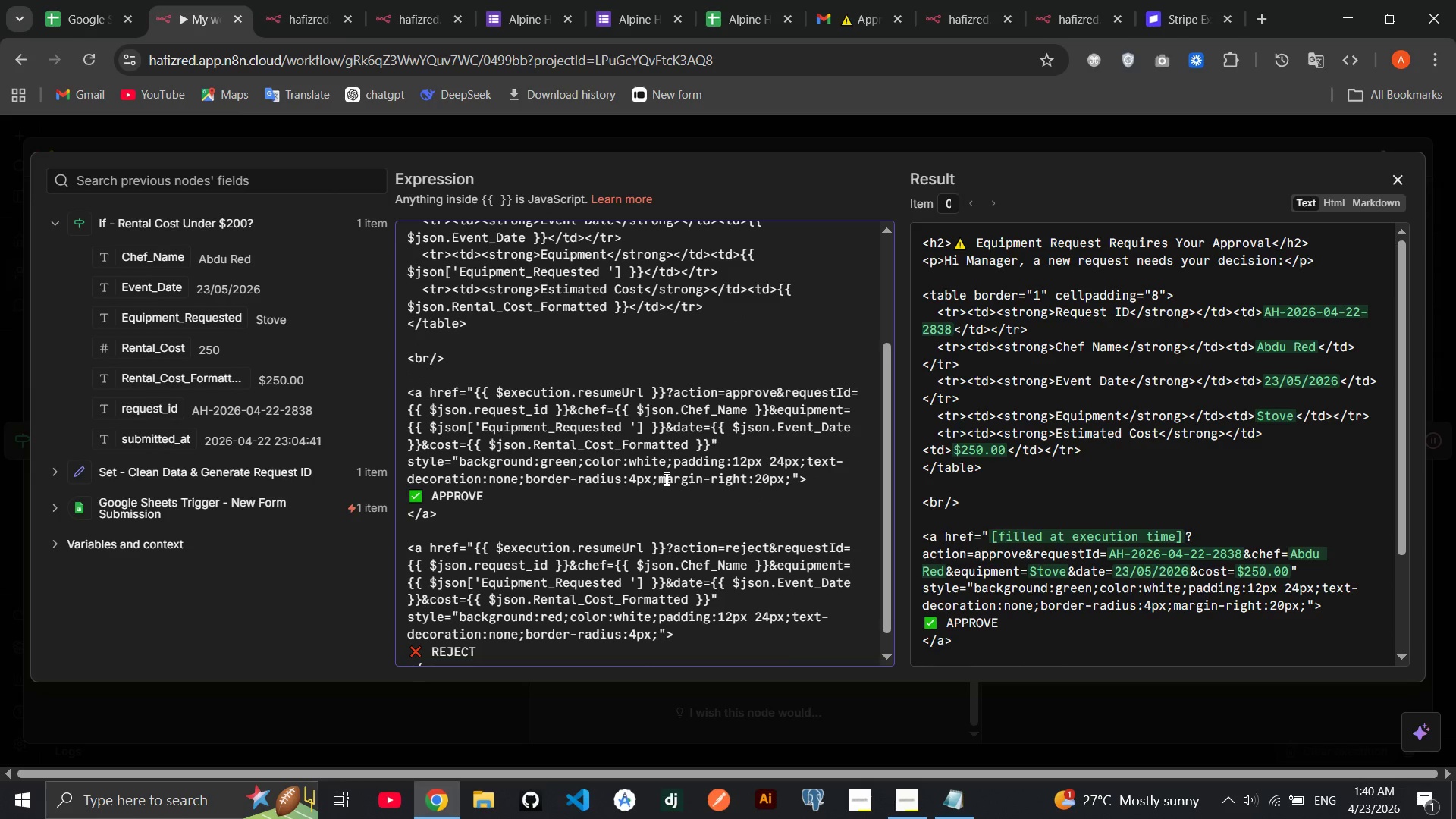 
left_click([962, 800])
 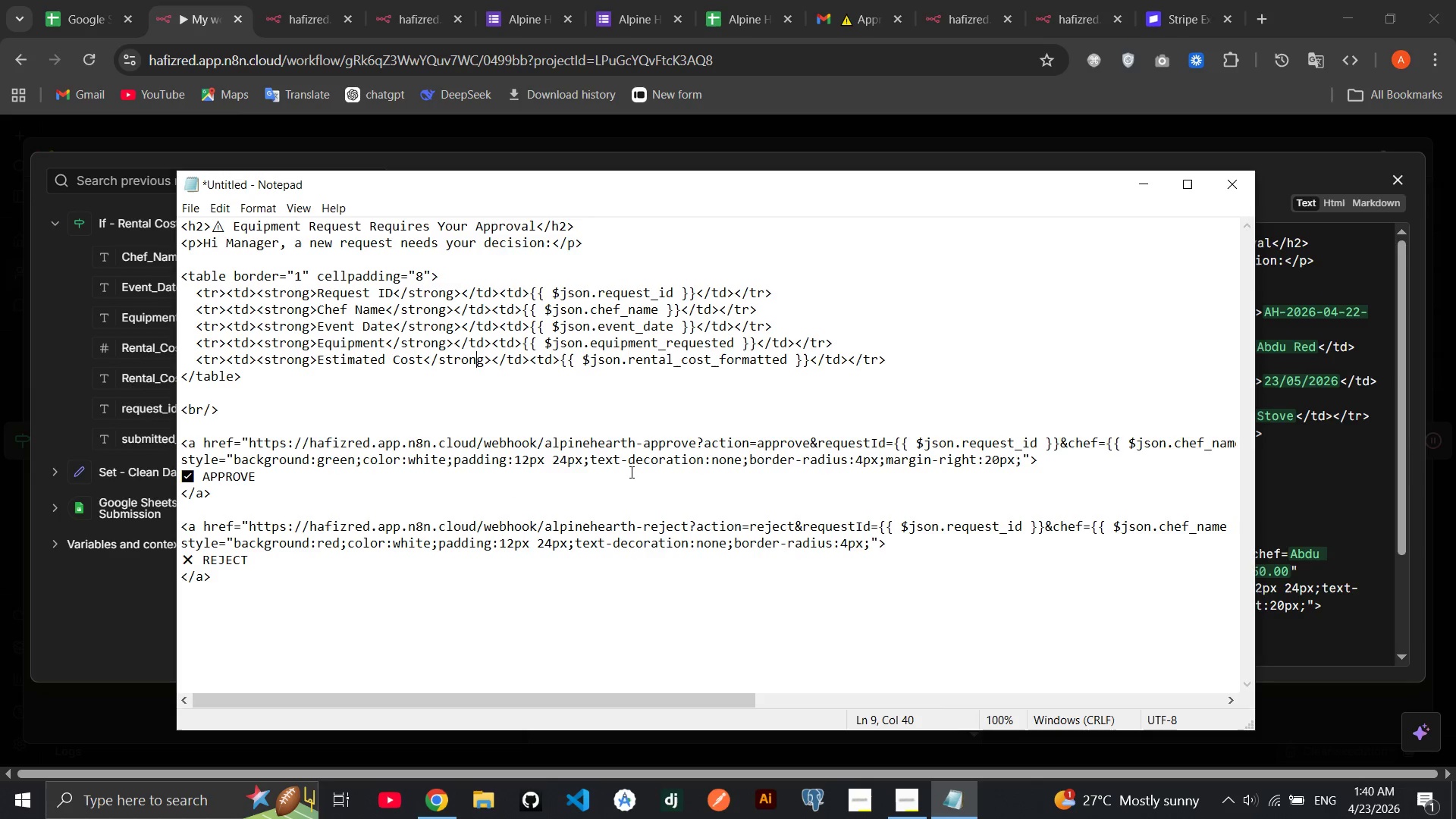 
wait(6.25)
 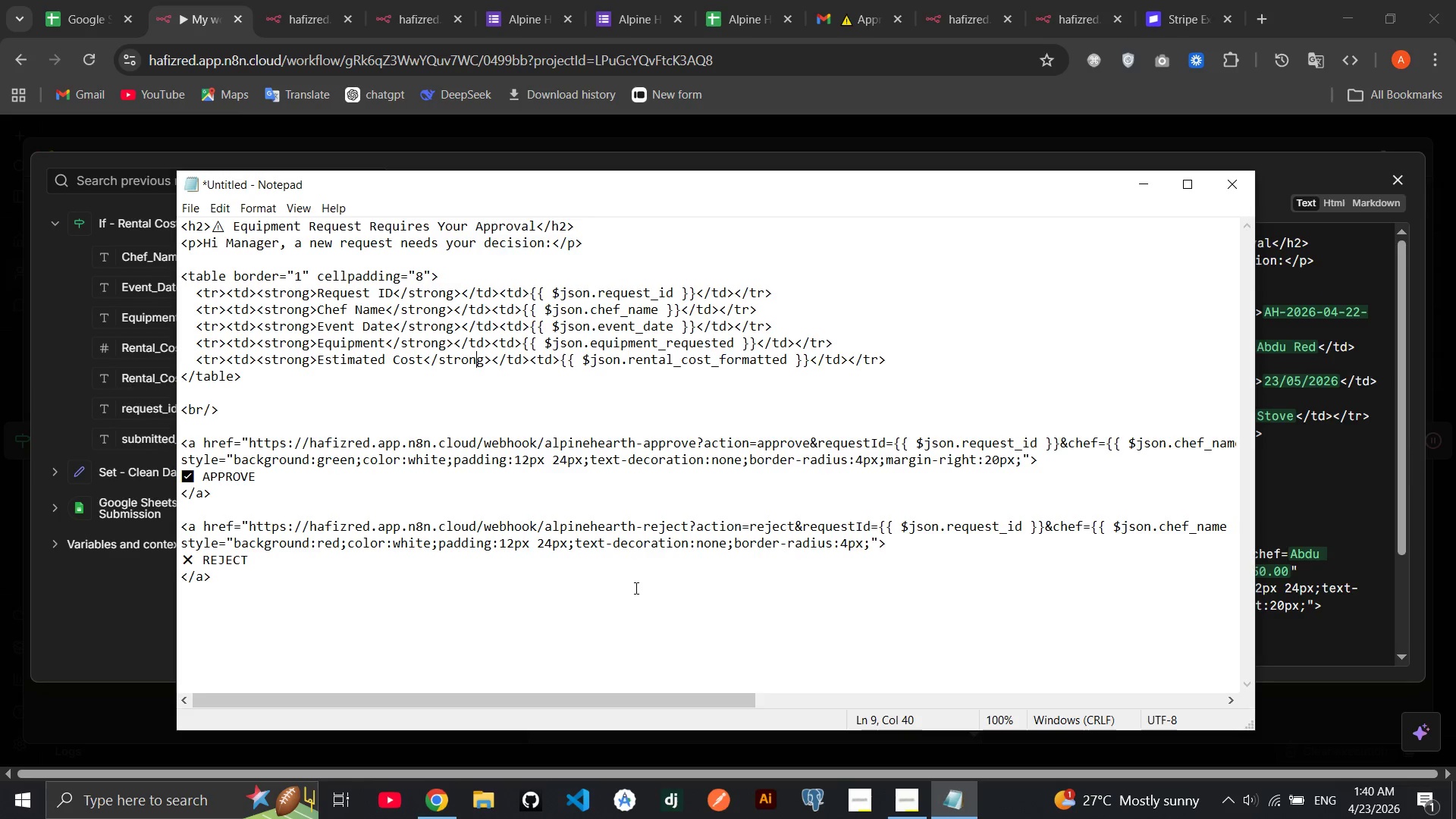 
left_click_drag(start_coordinate=[219, 491], to_coordinate=[178, 447])
 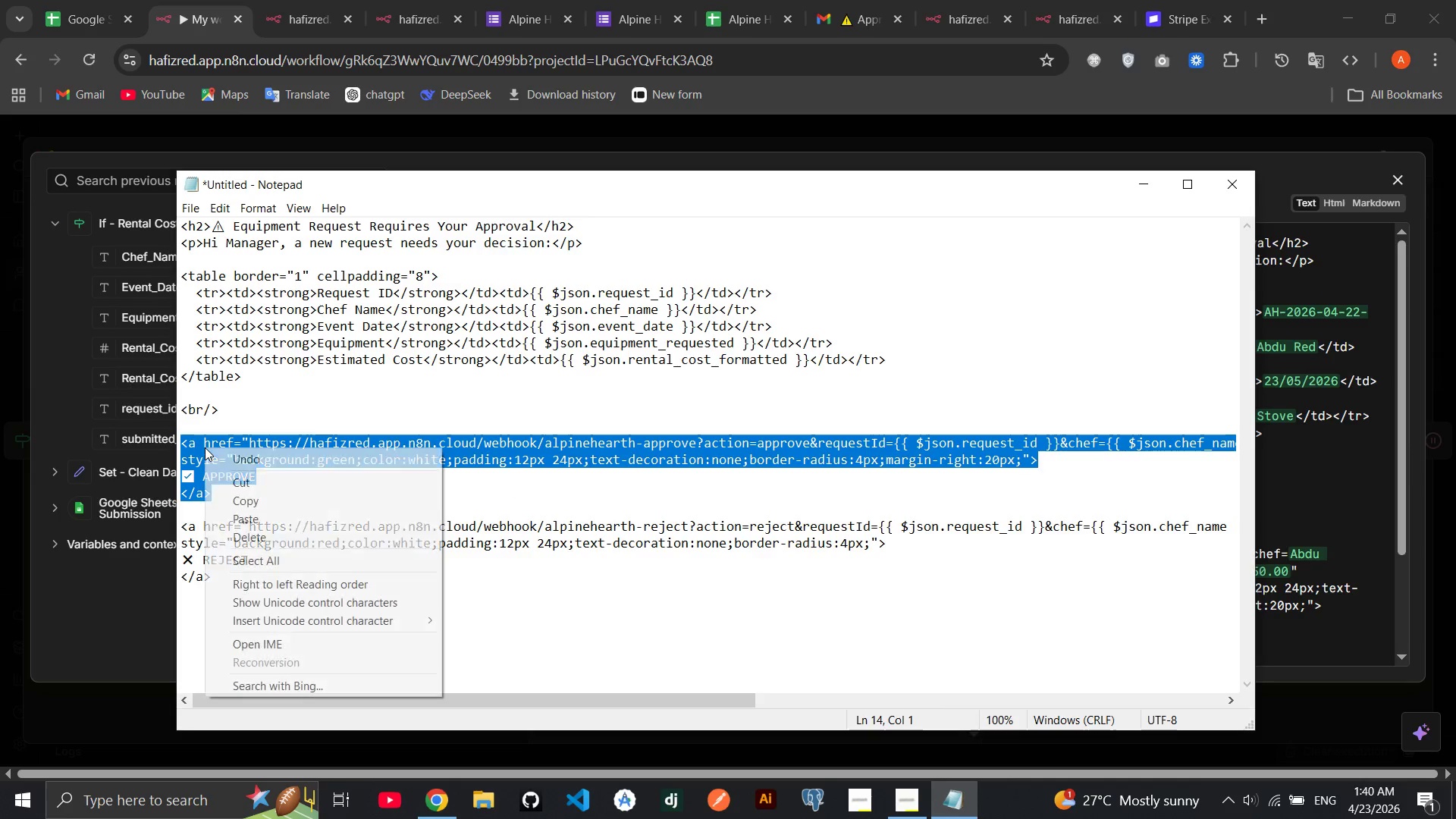 
right_click([205, 447])
 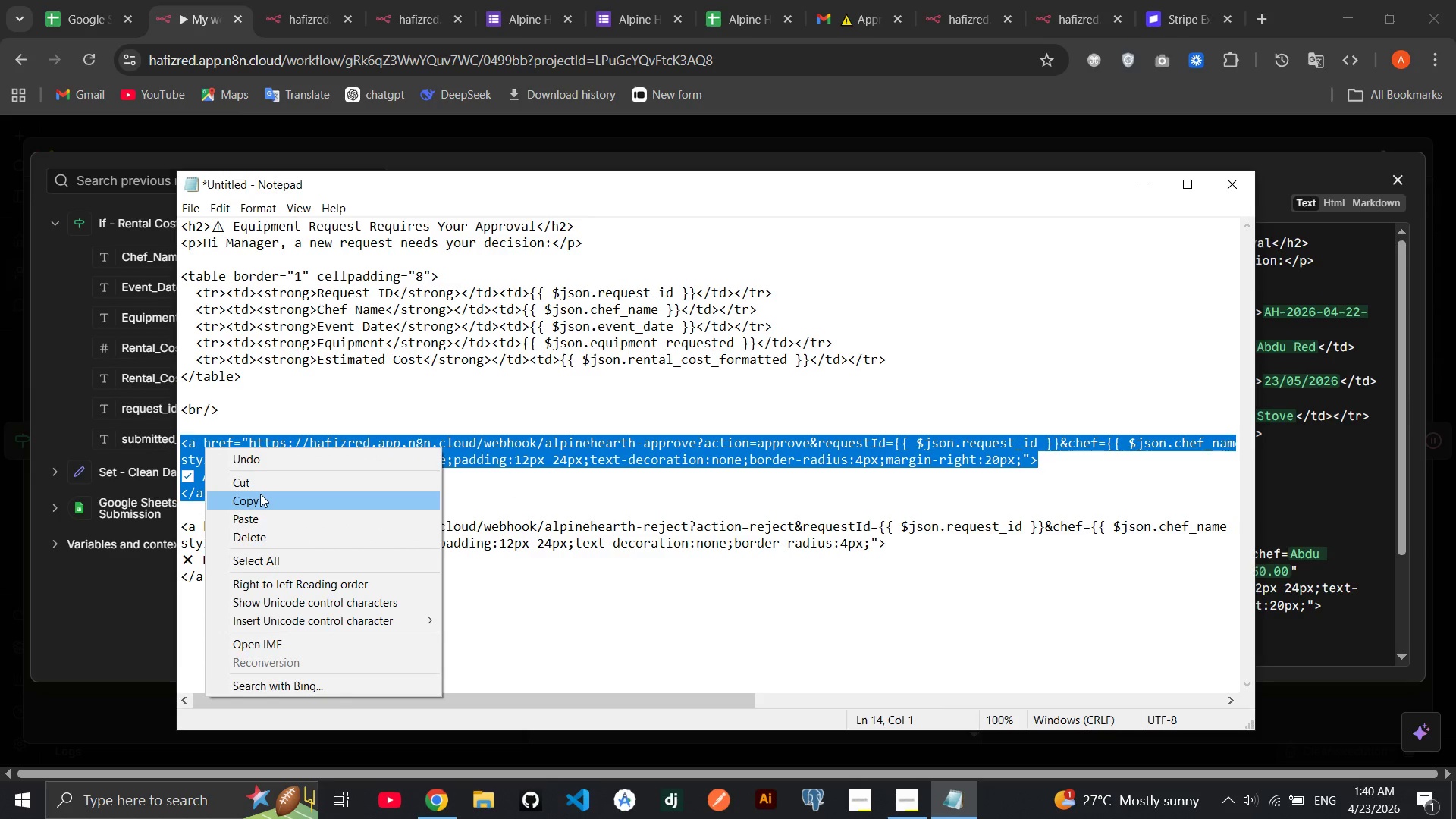 
left_click([260, 494])
 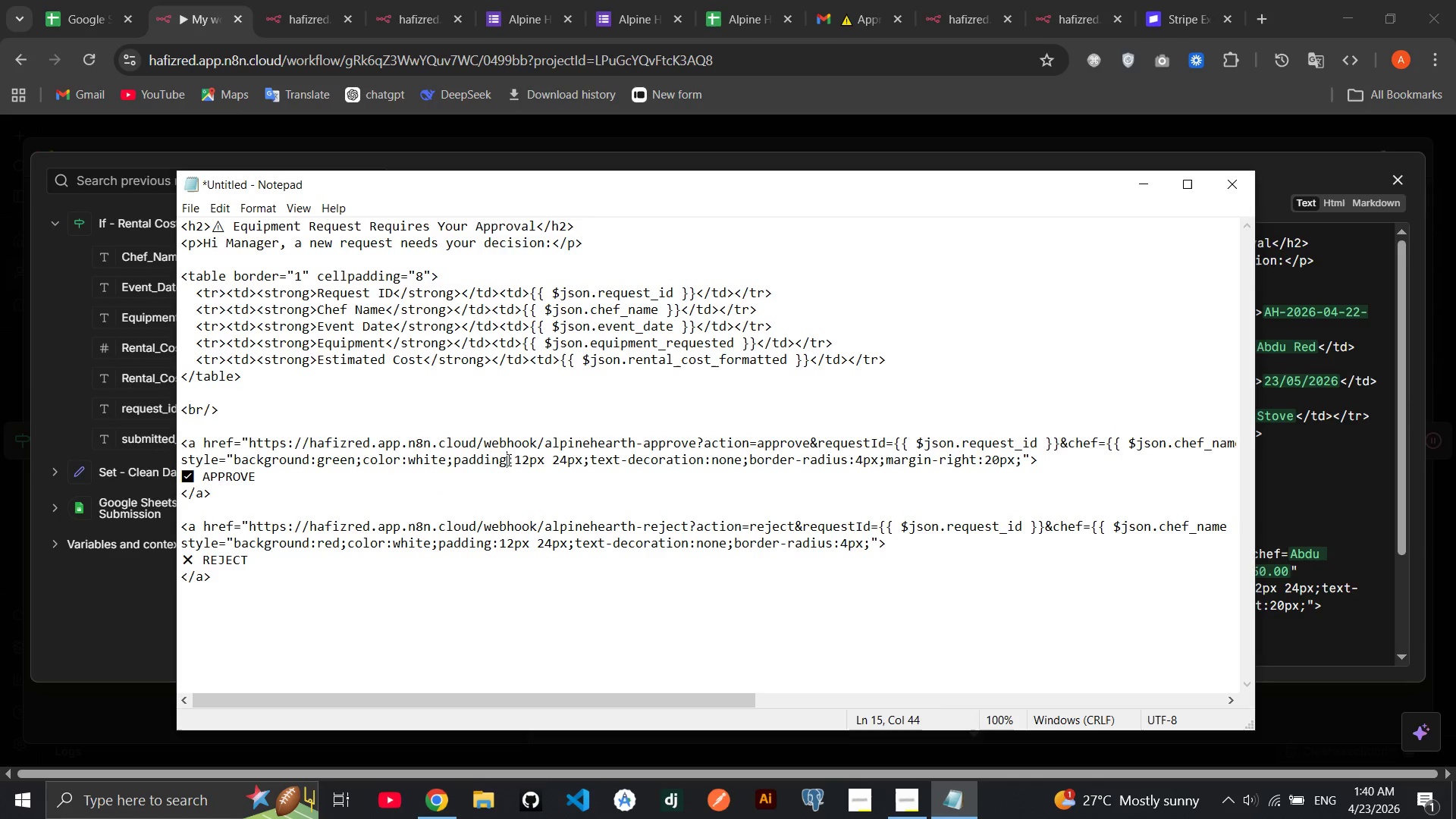 
left_click([507, 460])
 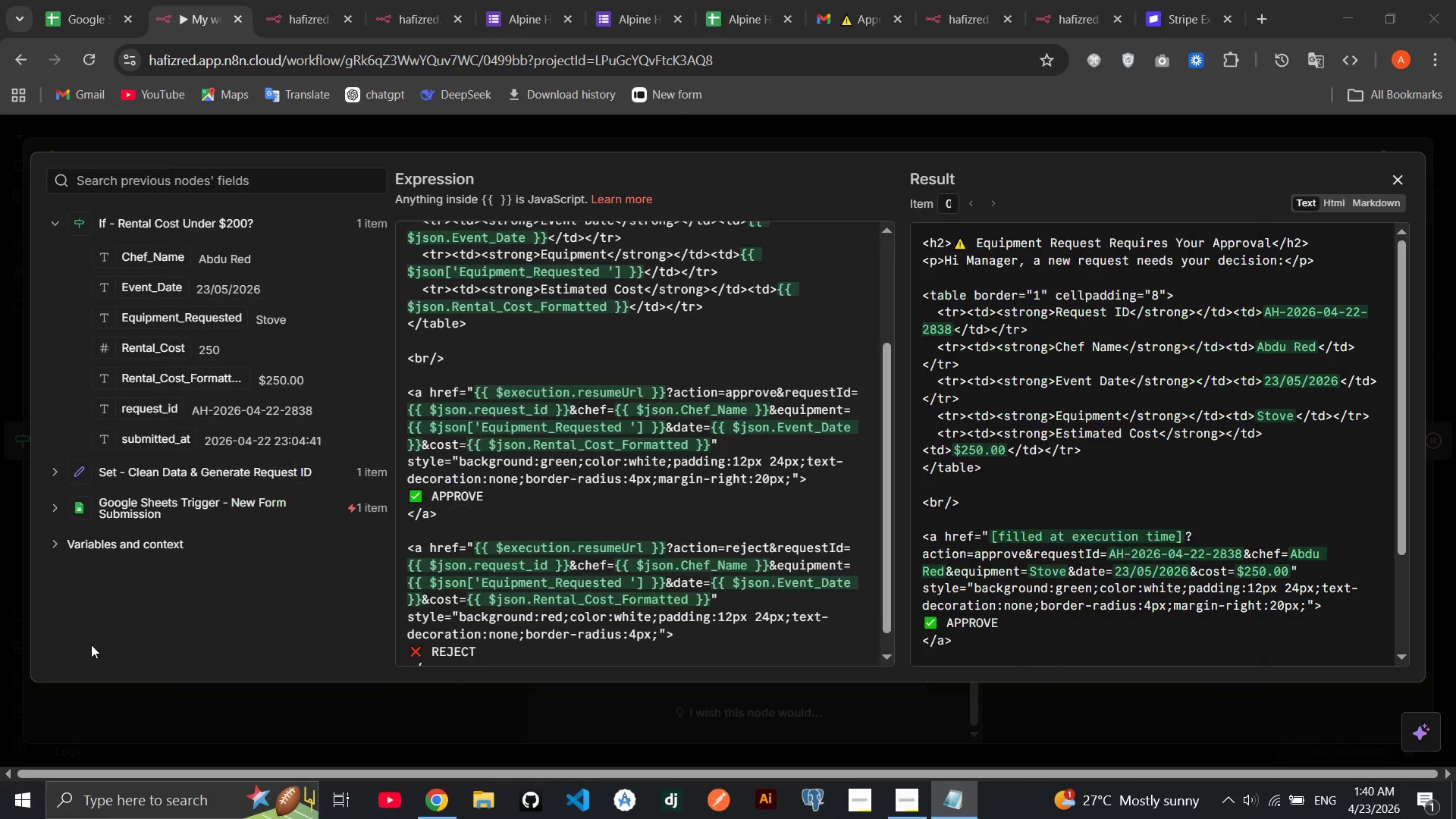 
left_click([91, 645])
 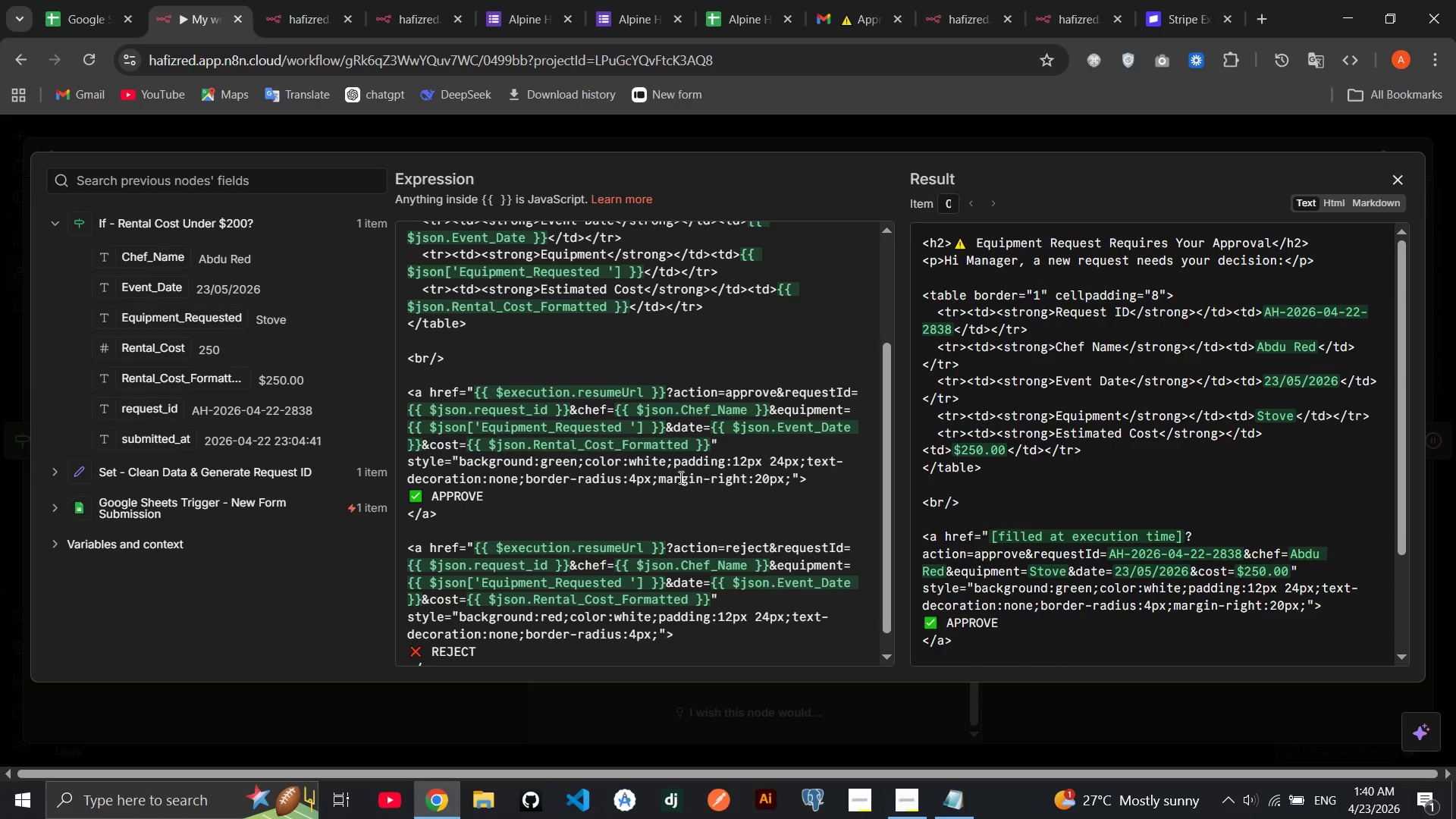 
wait(5.67)
 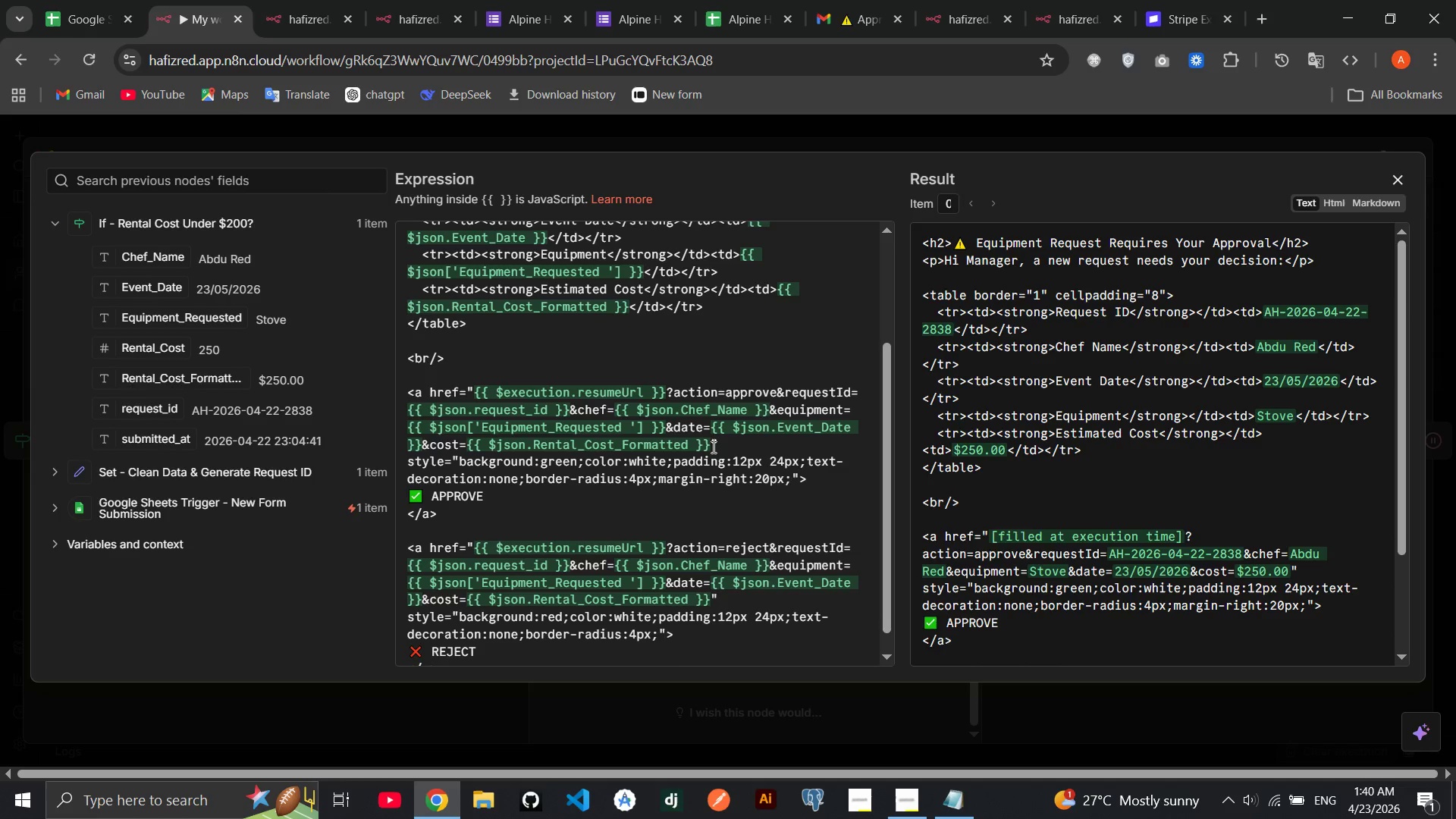 
left_click_drag(start_coordinate=[791, 480], to_coordinate=[475, 391])
 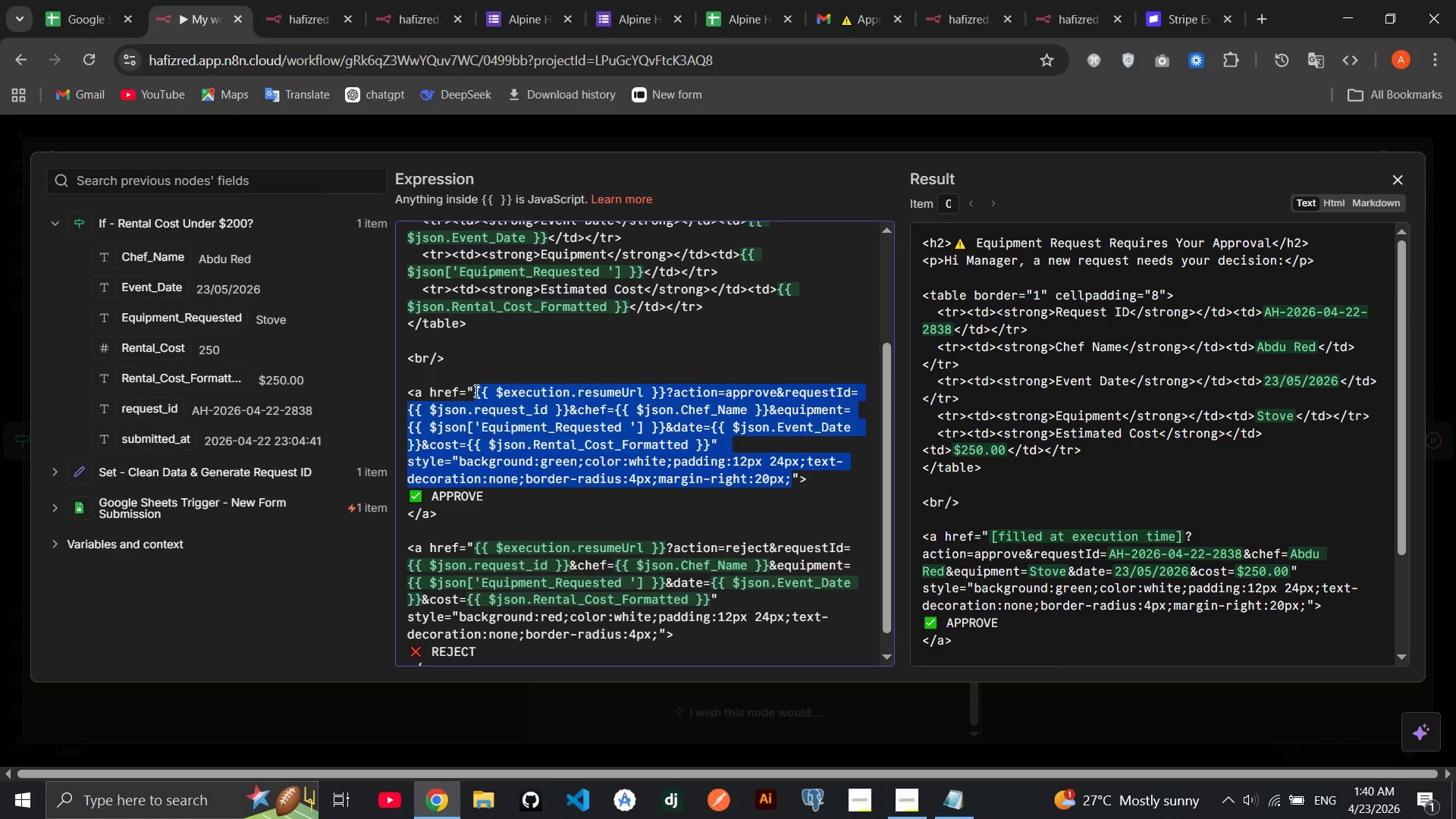 
key(Control+V)
 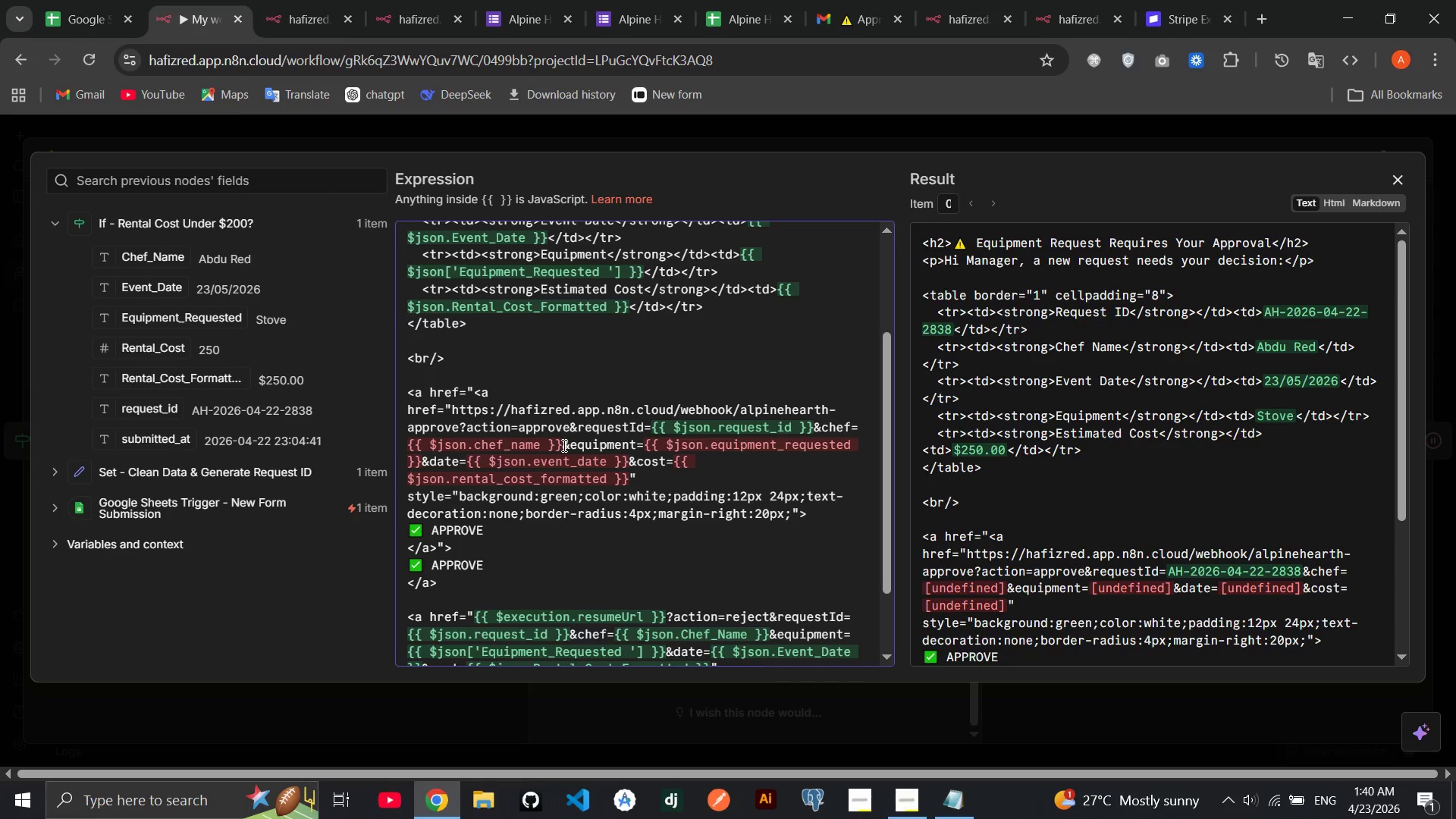 
left_click_drag(start_coordinate=[563, 445], to_coordinate=[404, 448])
 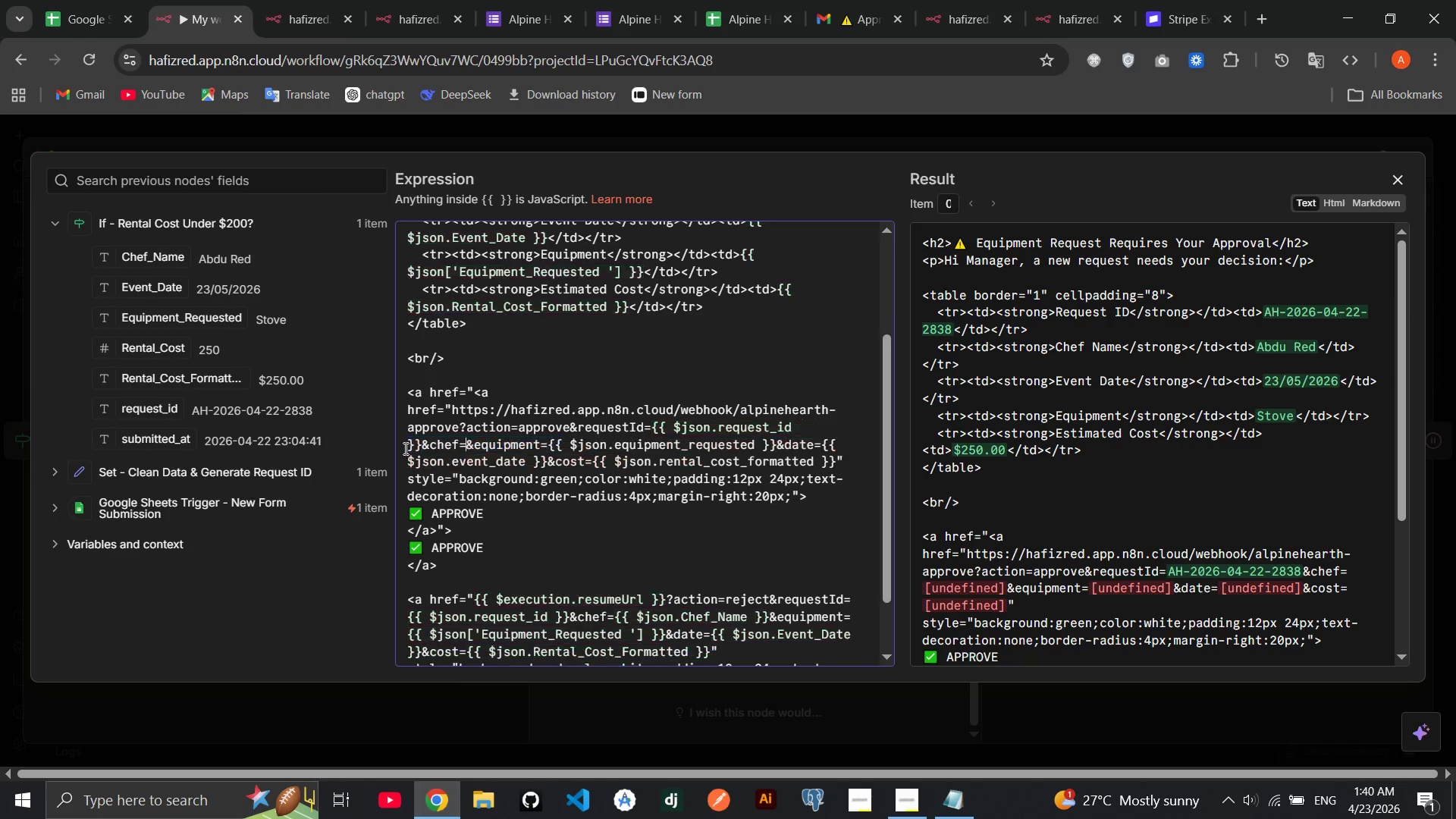 
key(Backspace)
 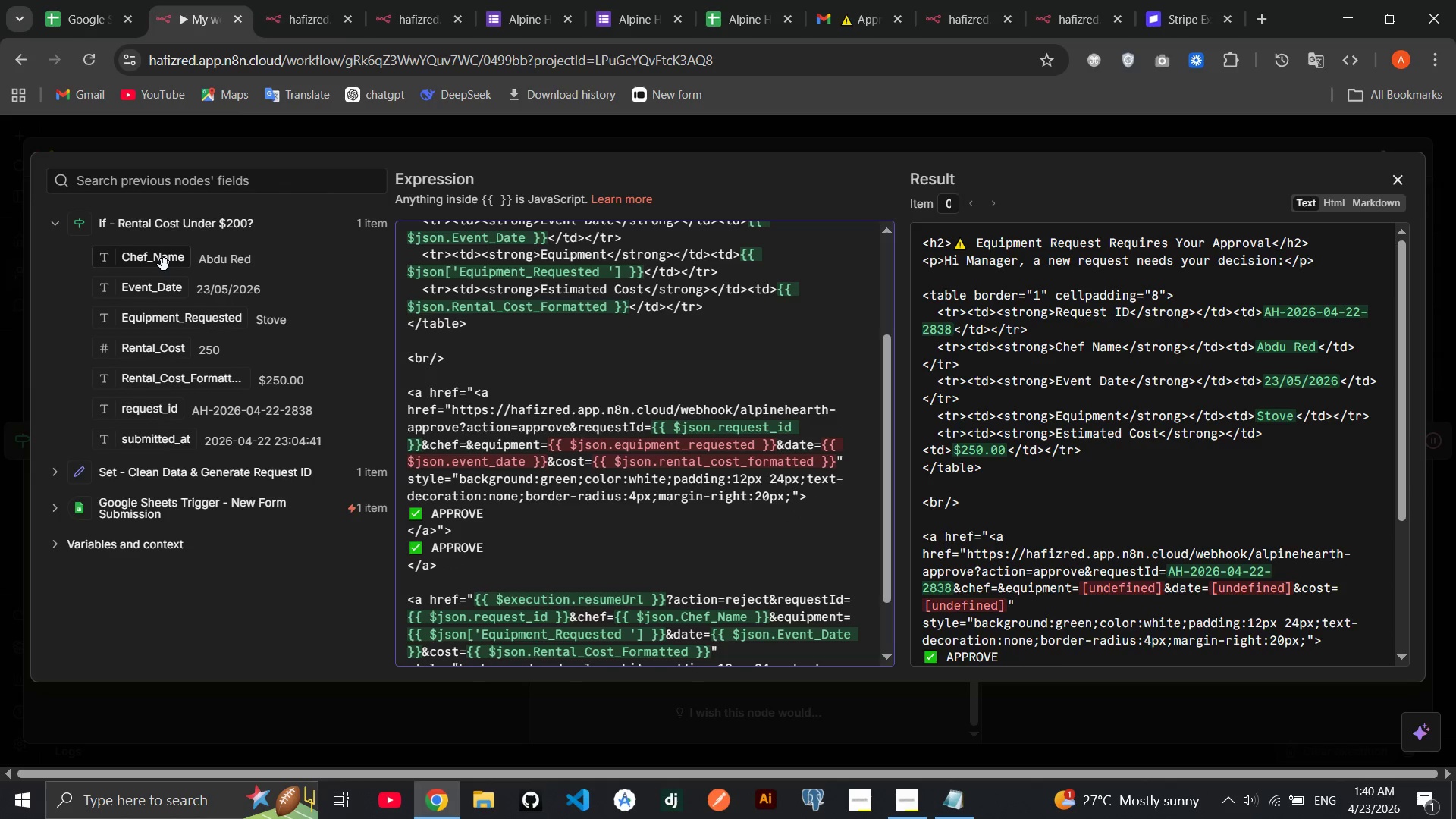 
left_click_drag(start_coordinate=[164, 265], to_coordinate=[468, 450])
 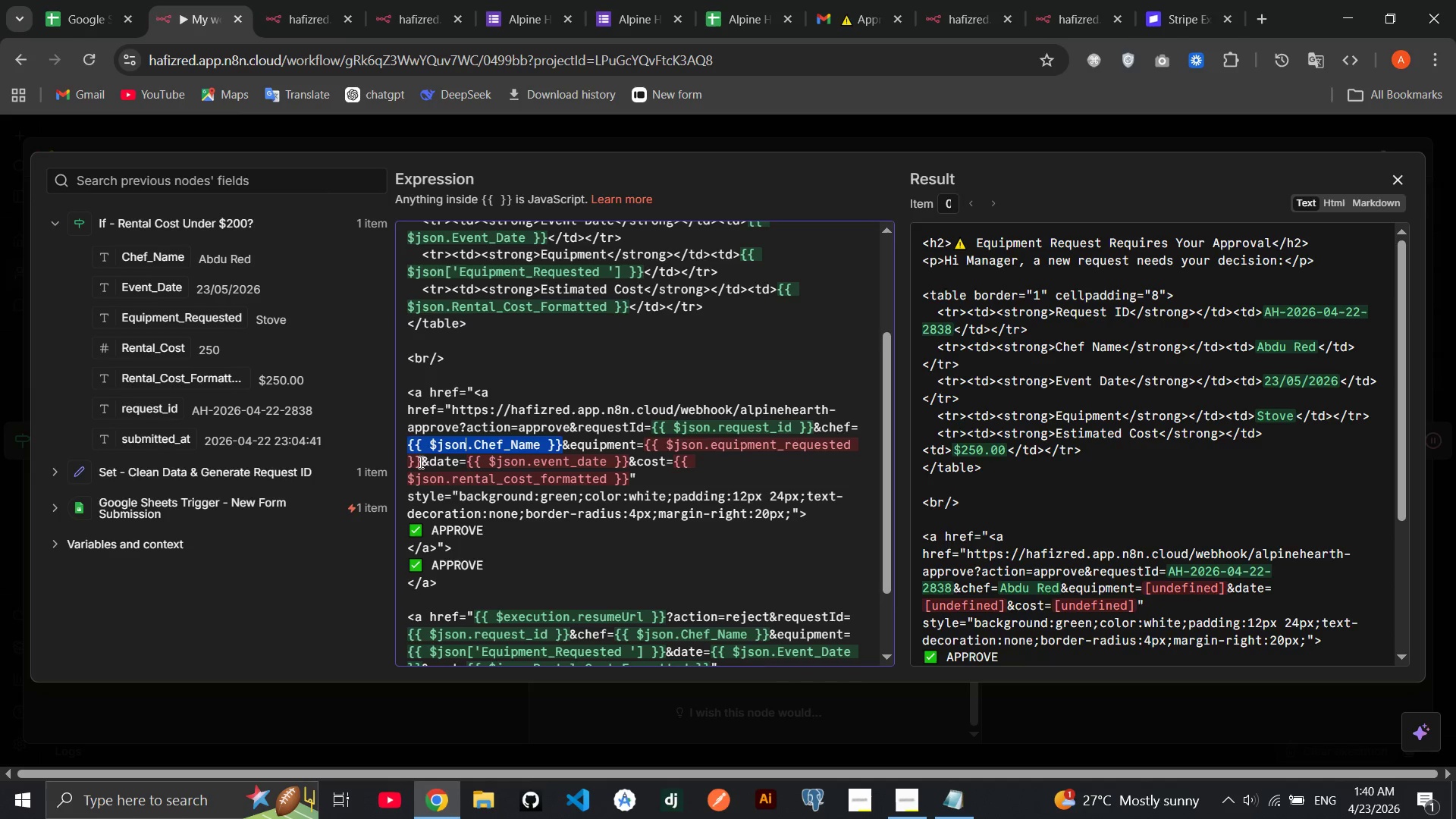 
left_click_drag(start_coordinate=[421, 462], to_coordinate=[646, 447])
 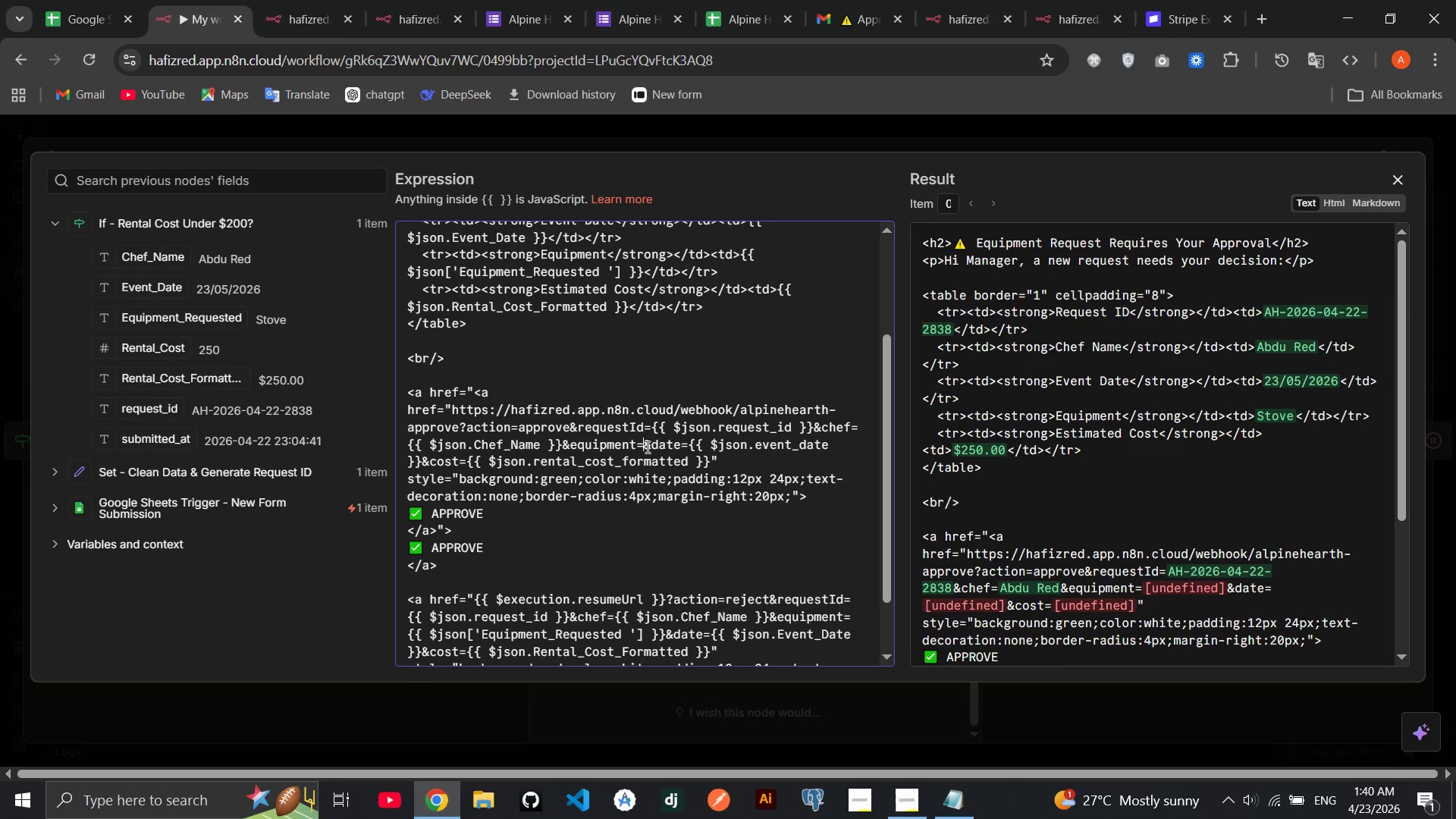 
key(Backspace)
 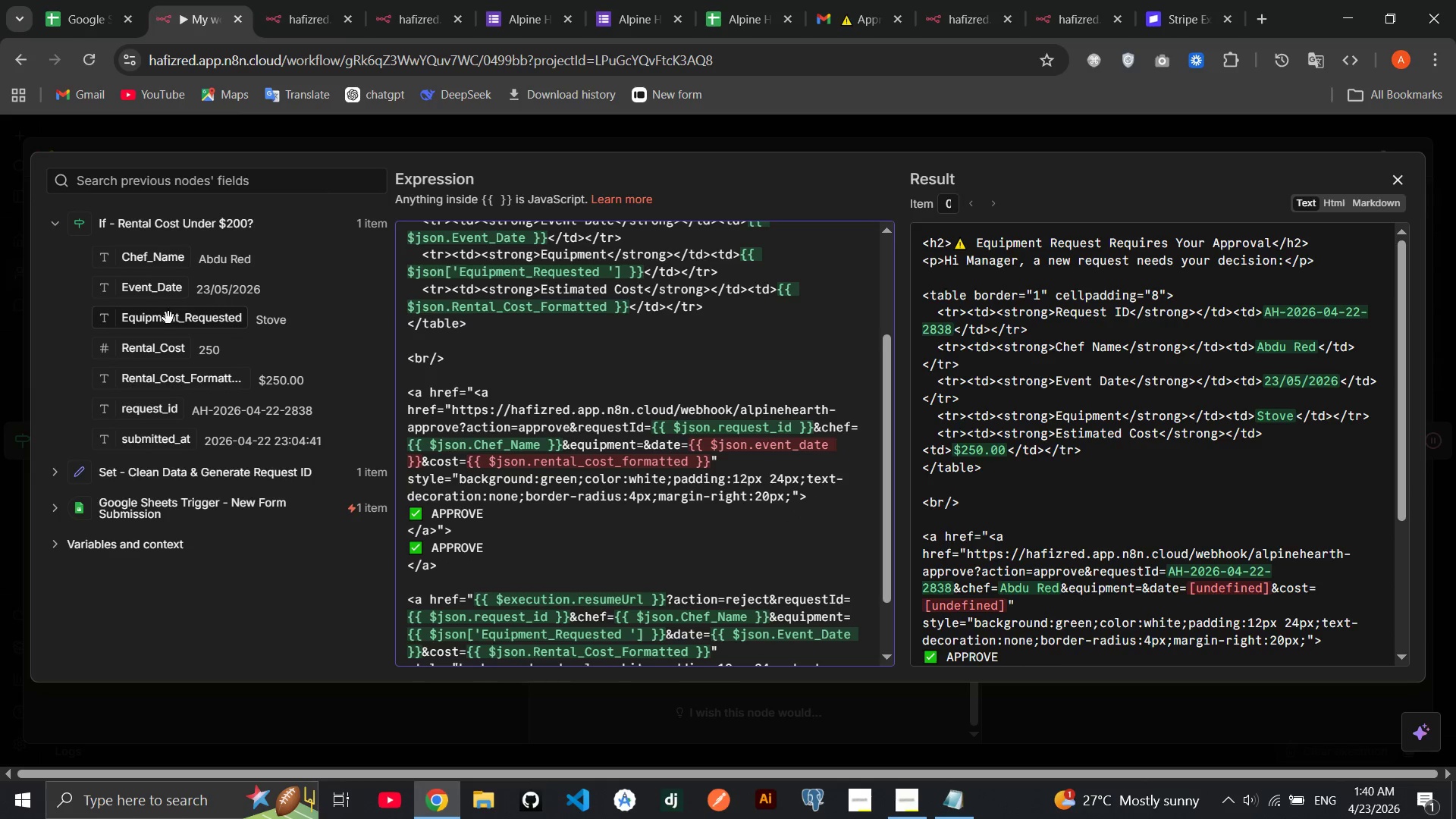 
left_click_drag(start_coordinate=[168, 319], to_coordinate=[645, 450])
 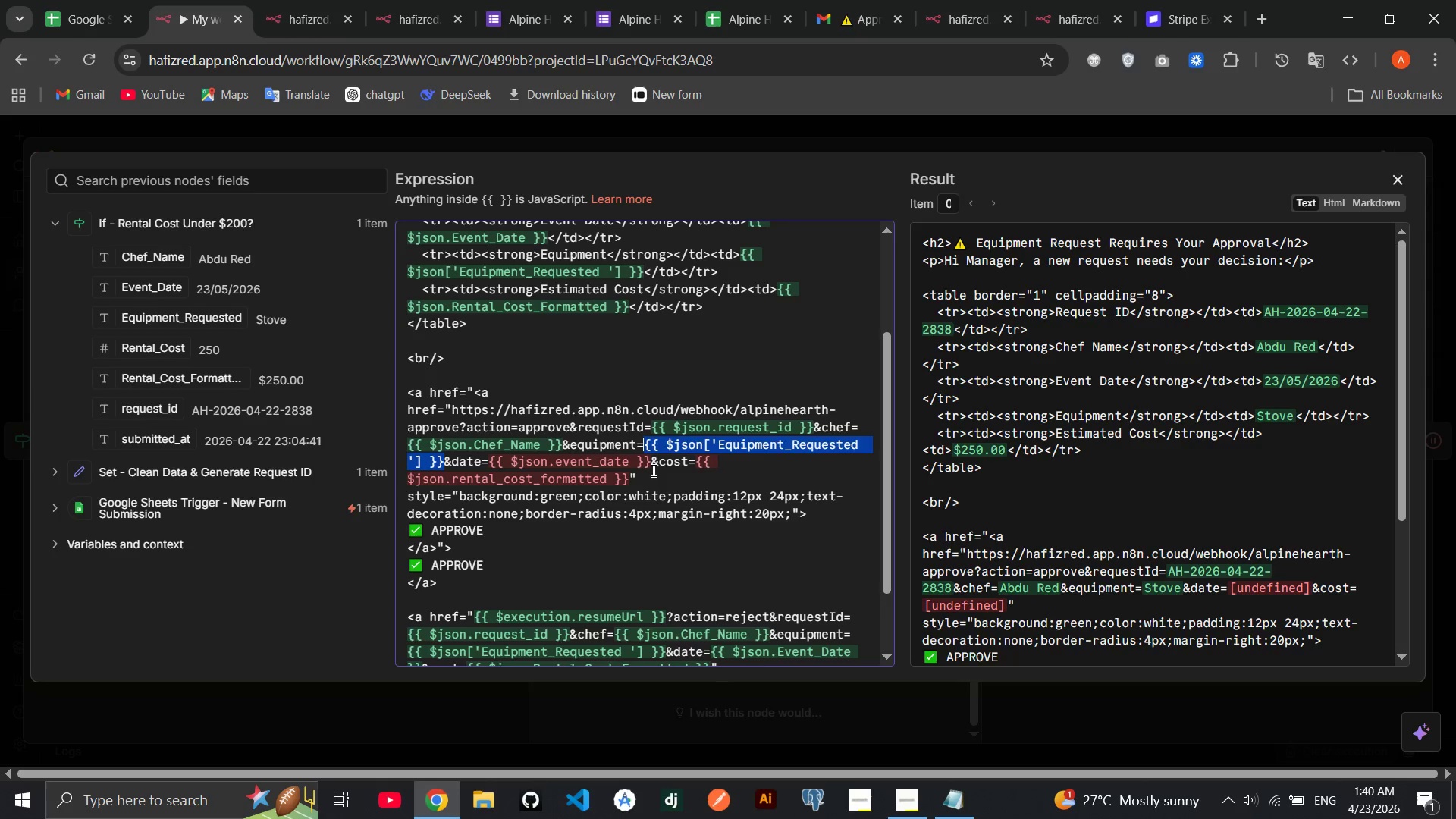 
left_click_drag(start_coordinate=[652, 470], to_coordinate=[614, 462])
 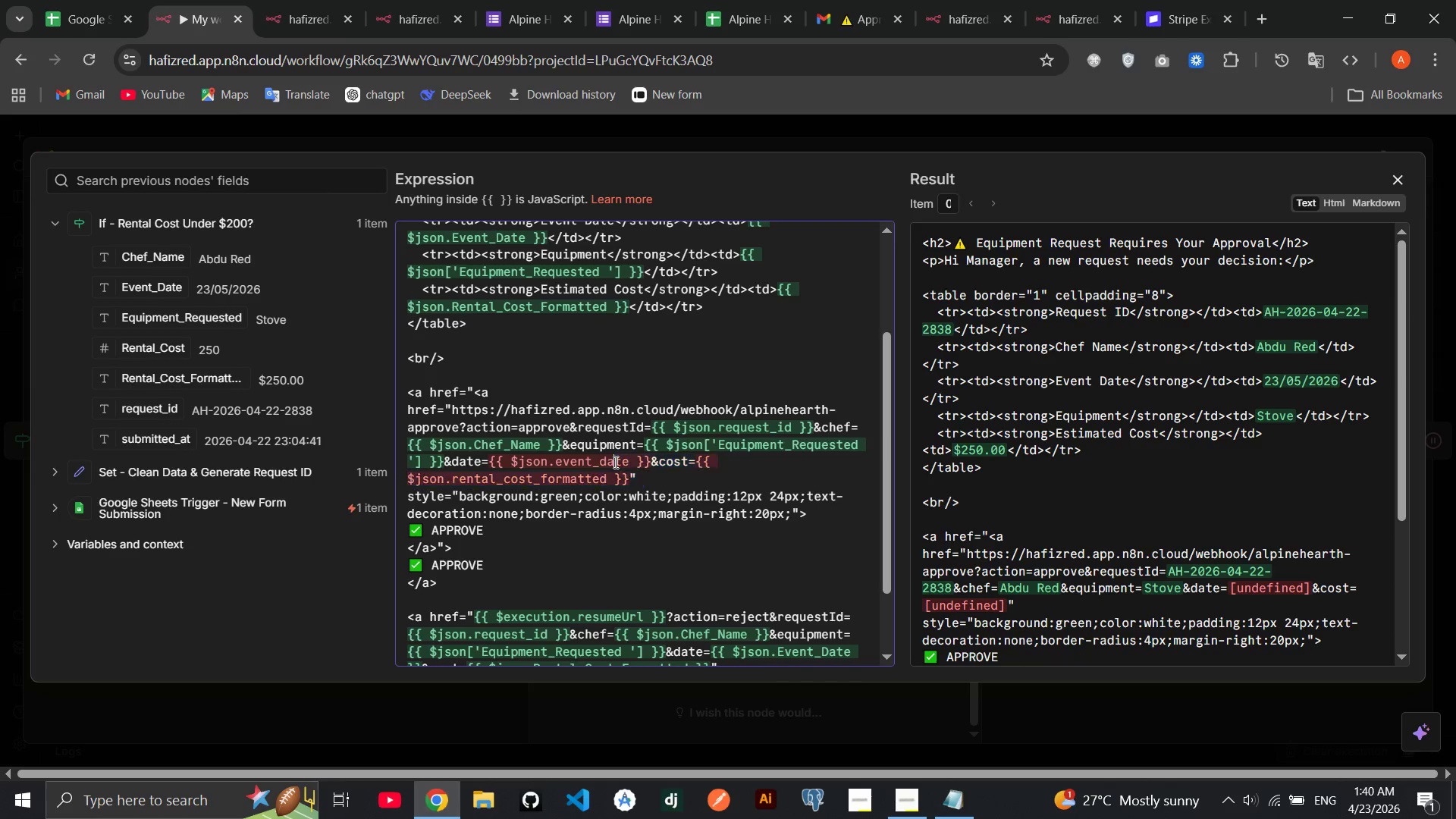 
left_click([614, 462])
 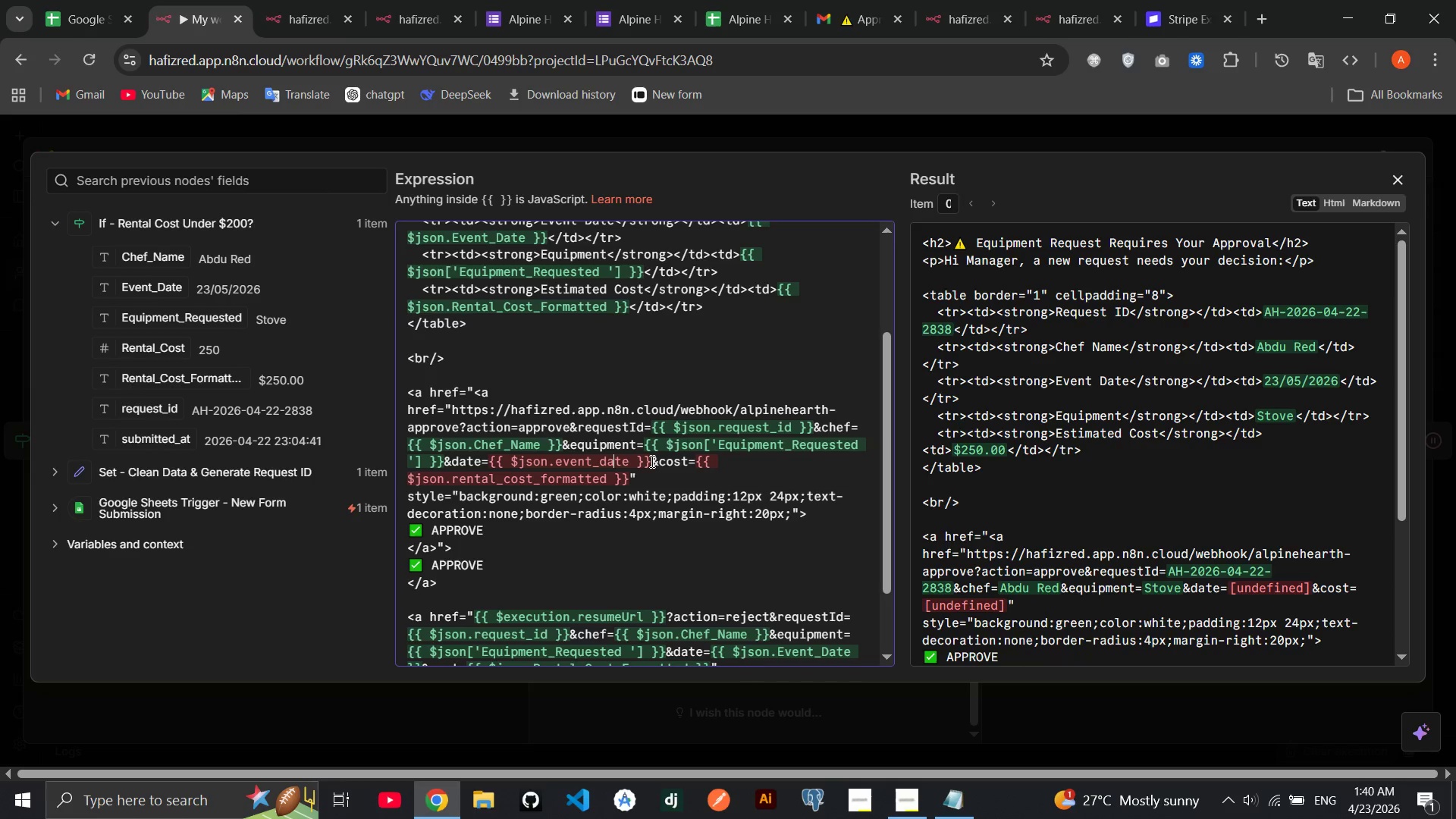 
left_click_drag(start_coordinate=[651, 461], to_coordinate=[492, 458])
 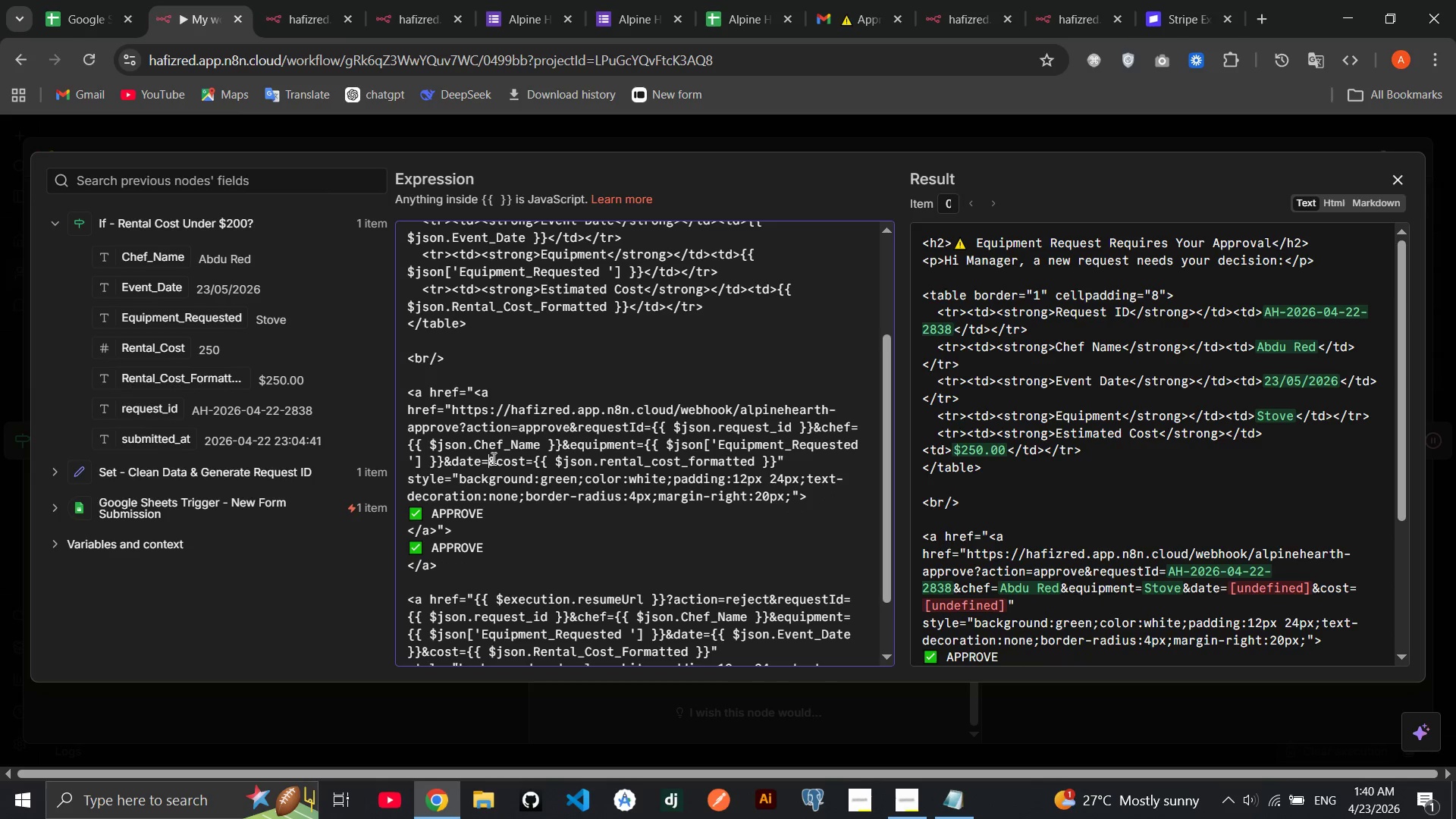 
key(Backspace)
 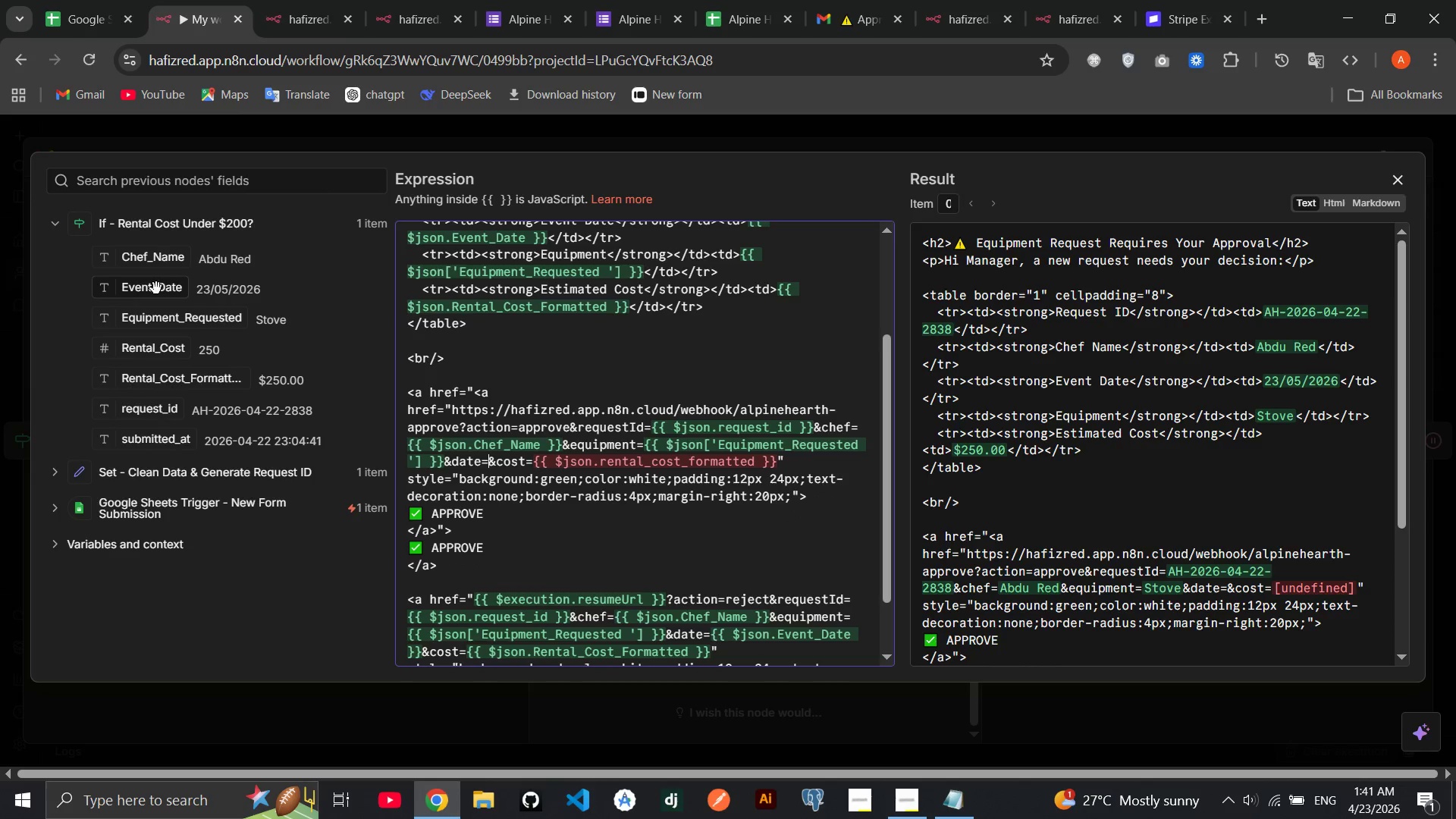 
left_click_drag(start_coordinate=[155, 288], to_coordinate=[489, 469])
 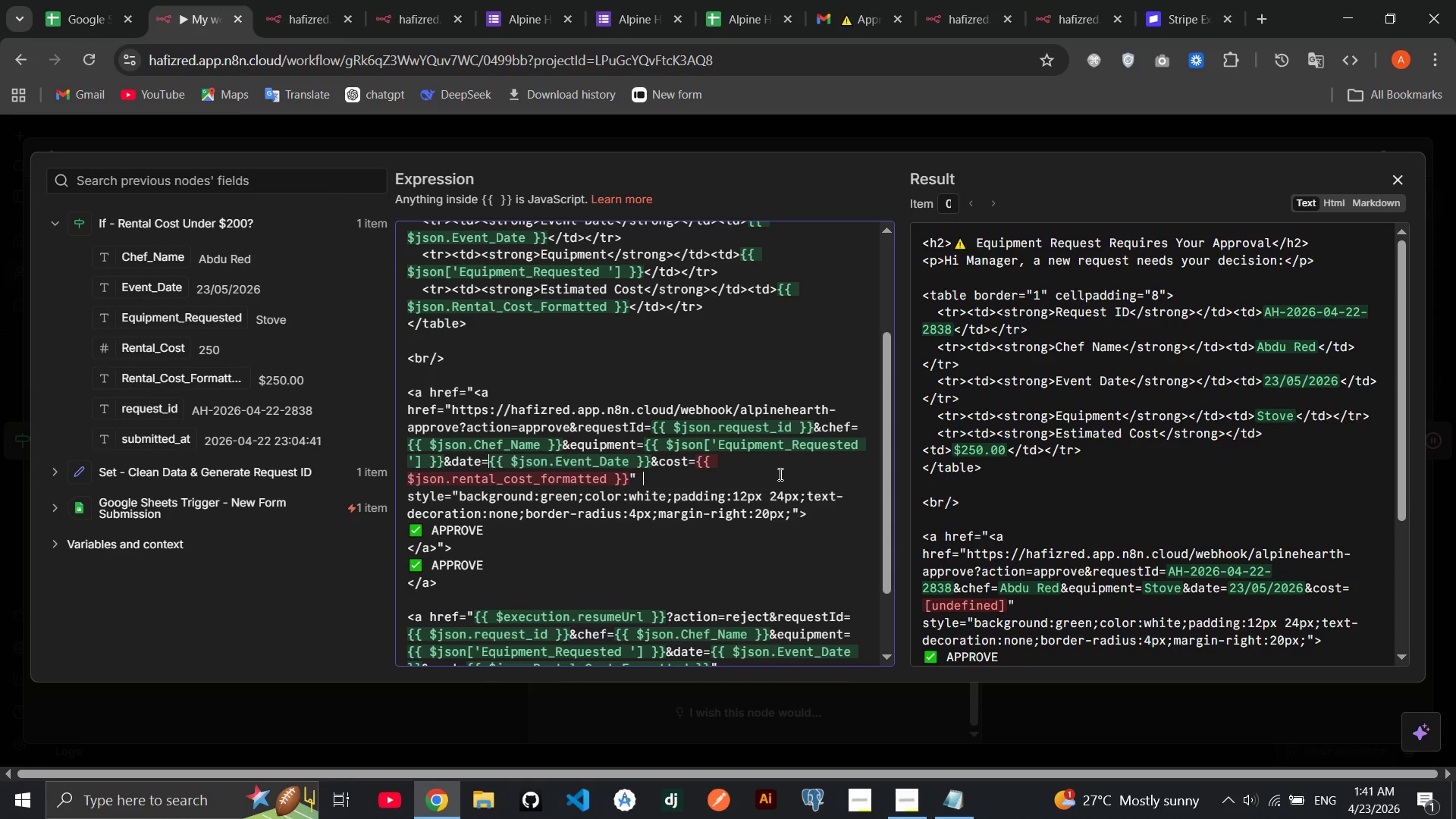 
left_click([779, 474])
 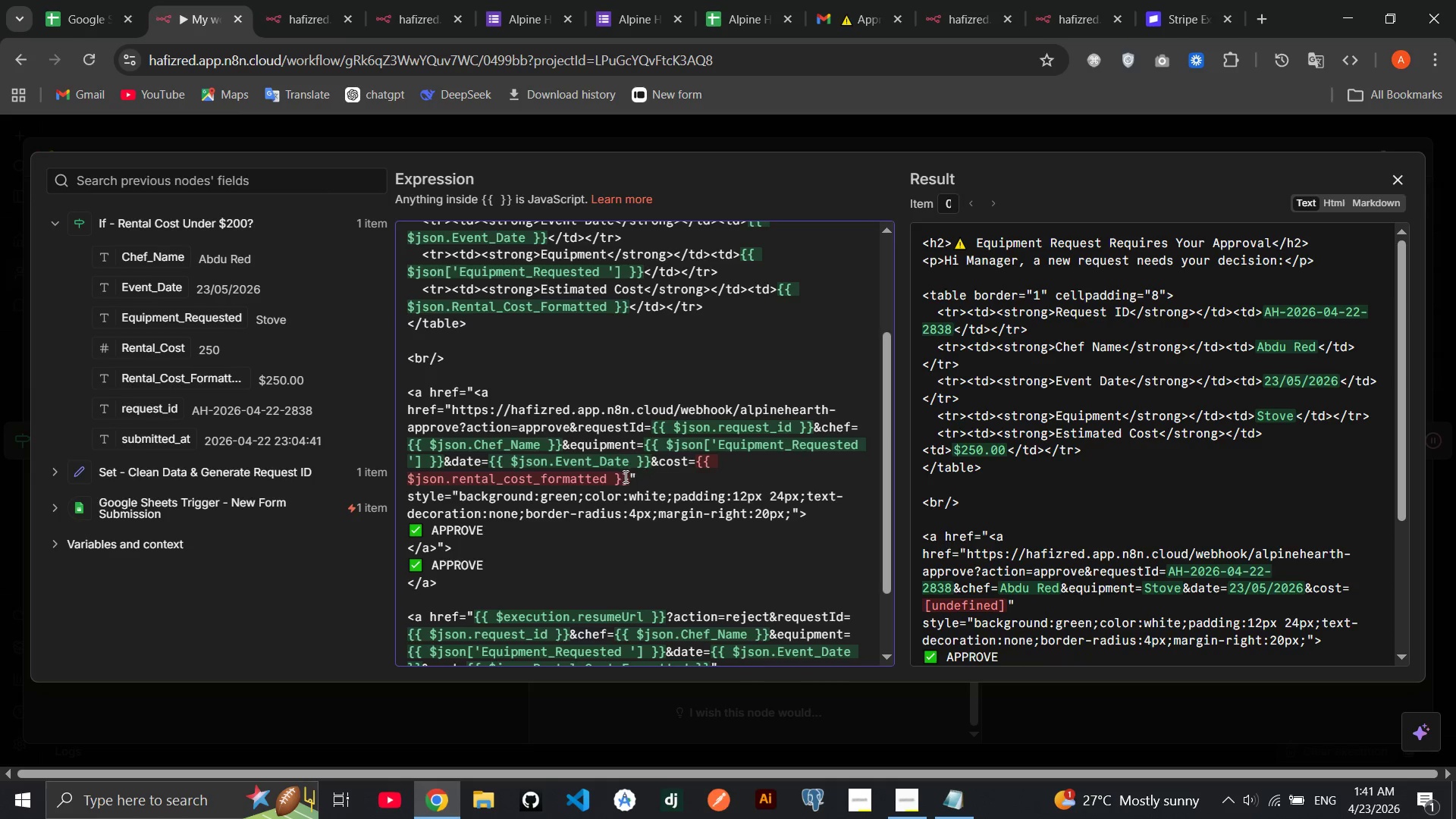 
left_click_drag(start_coordinate=[629, 477], to_coordinate=[697, 462])
 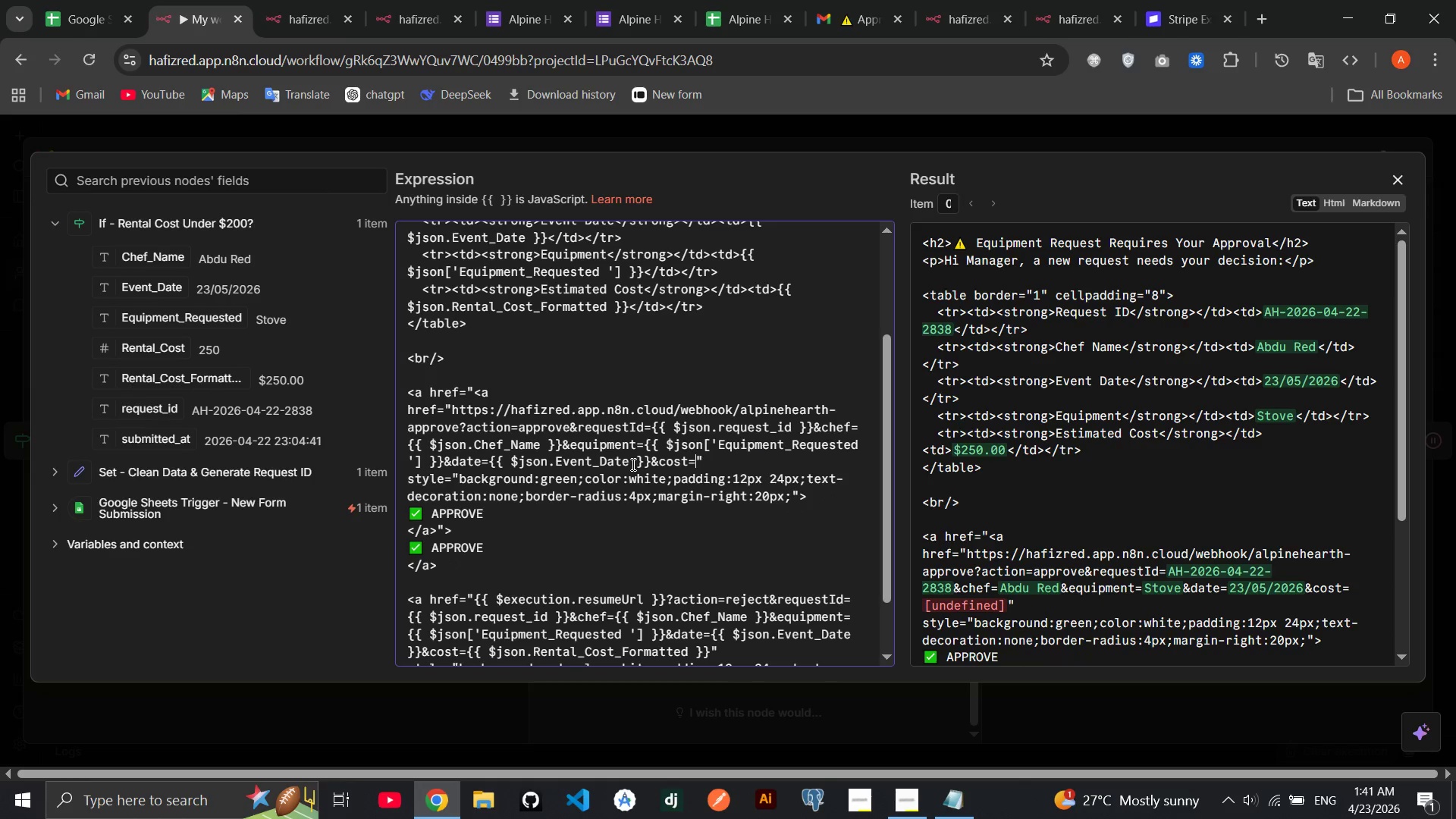 
key(Backspace)
 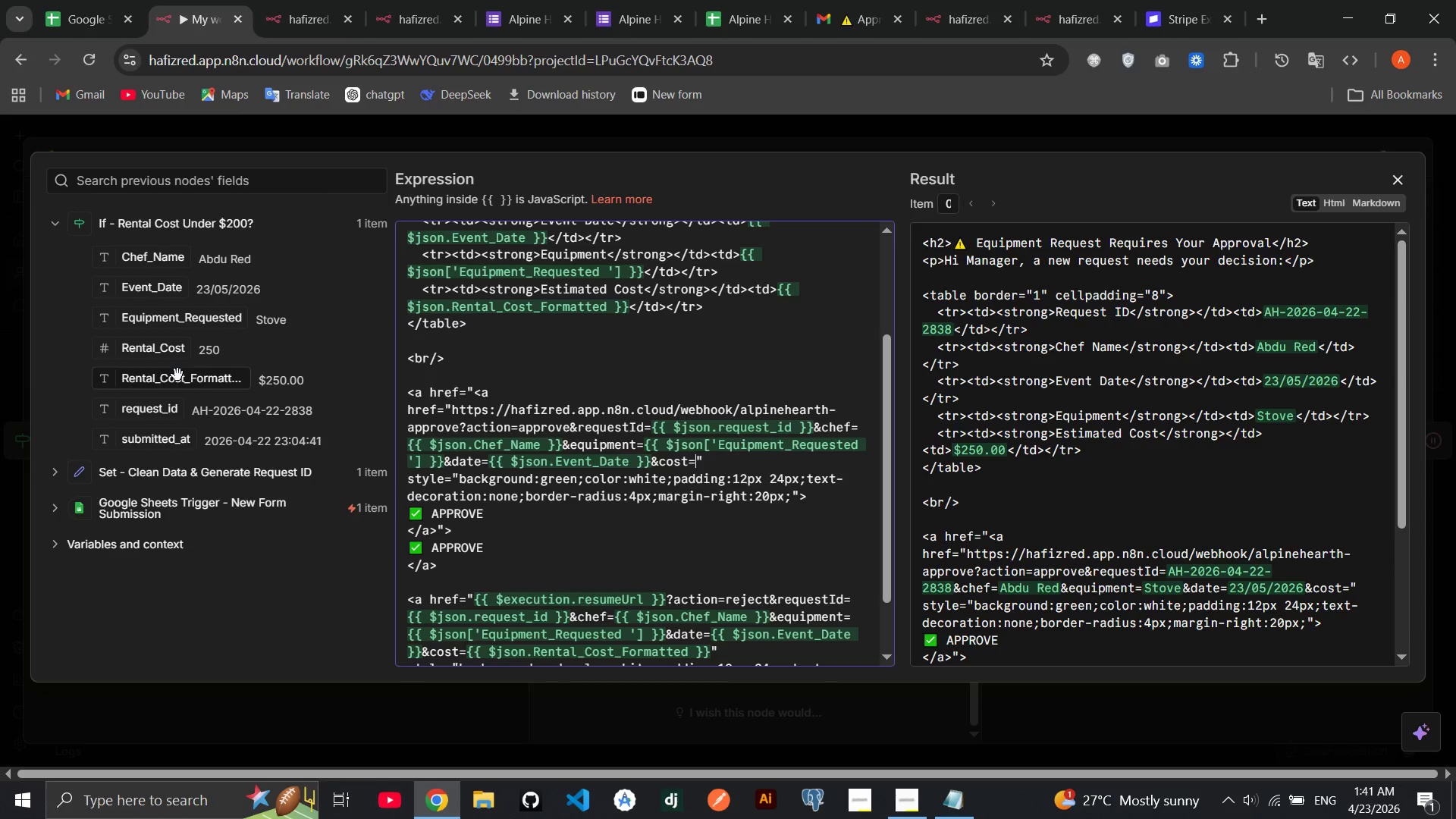 
left_click_drag(start_coordinate=[177, 375], to_coordinate=[696, 468])
 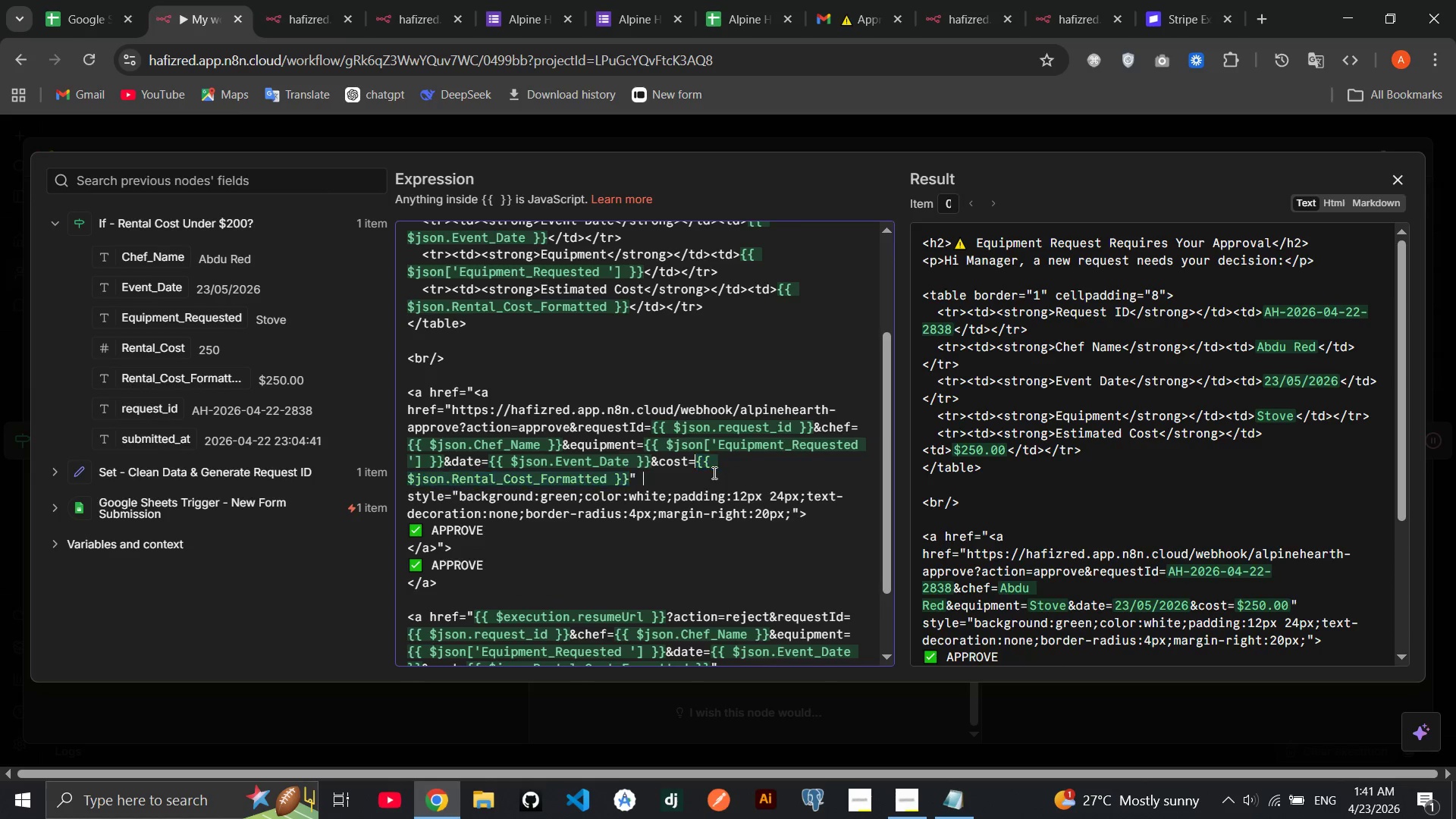 
left_click([713, 472])
 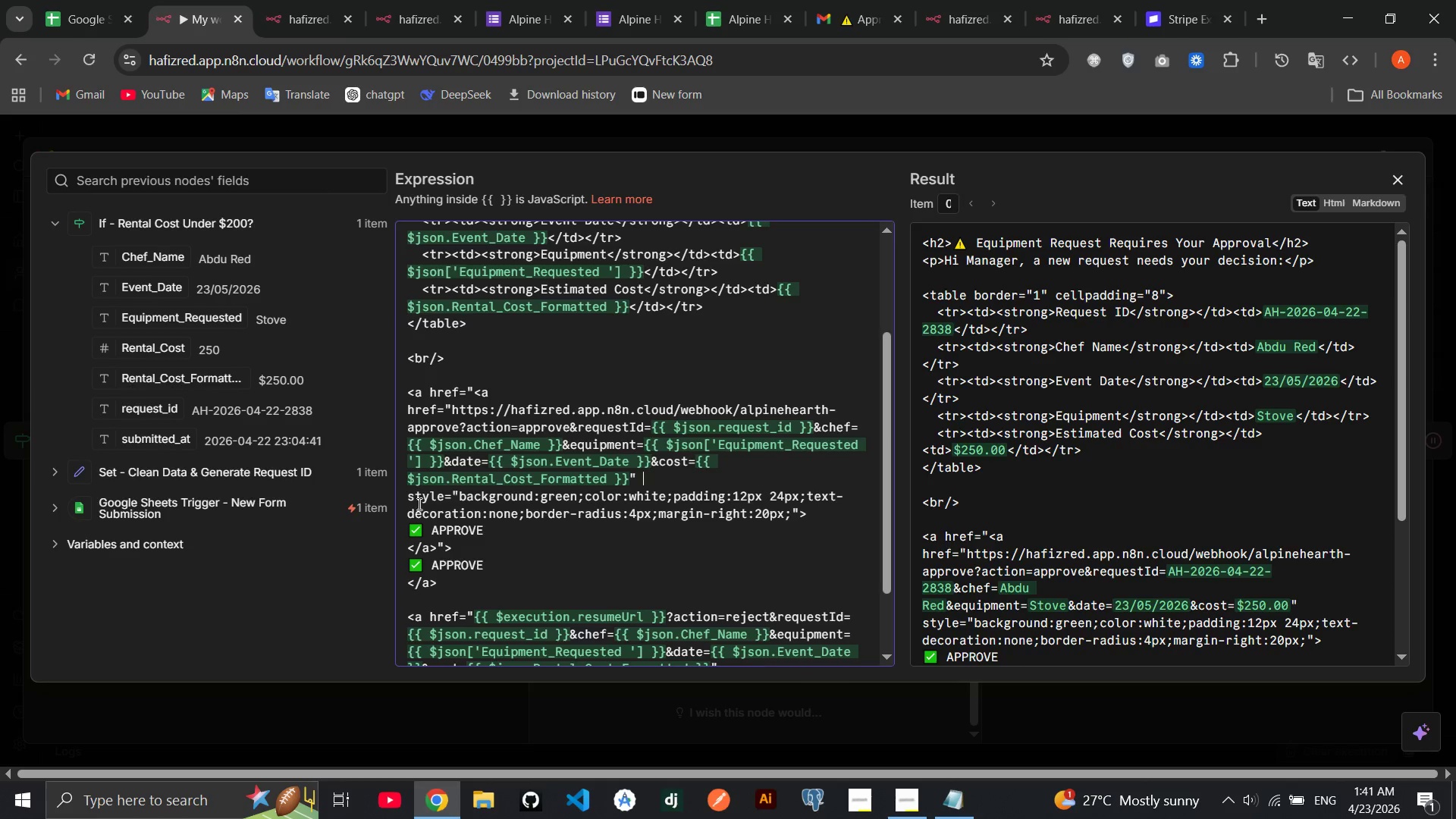 
left_click([407, 497])
 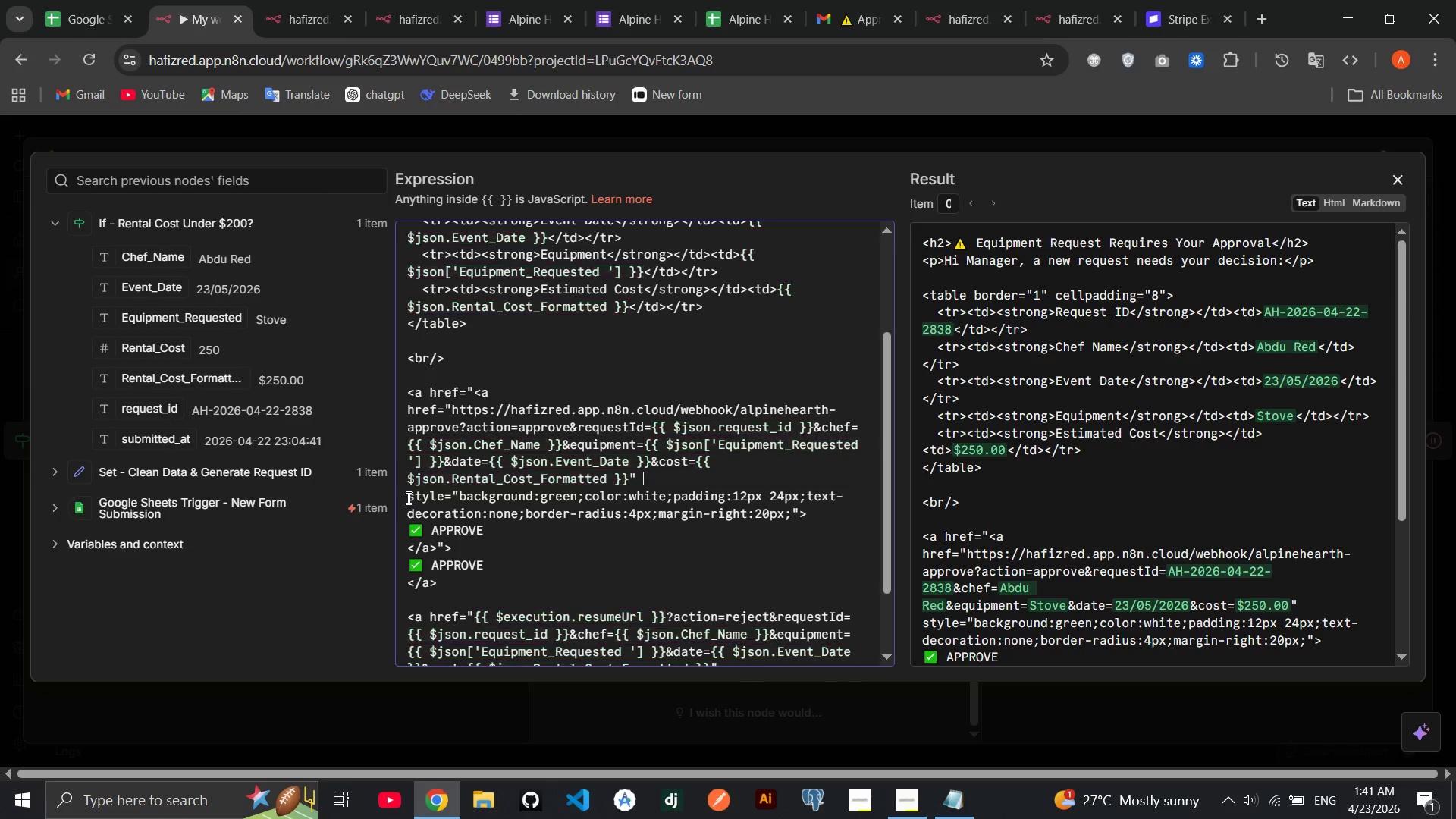 
key(Backspace)
 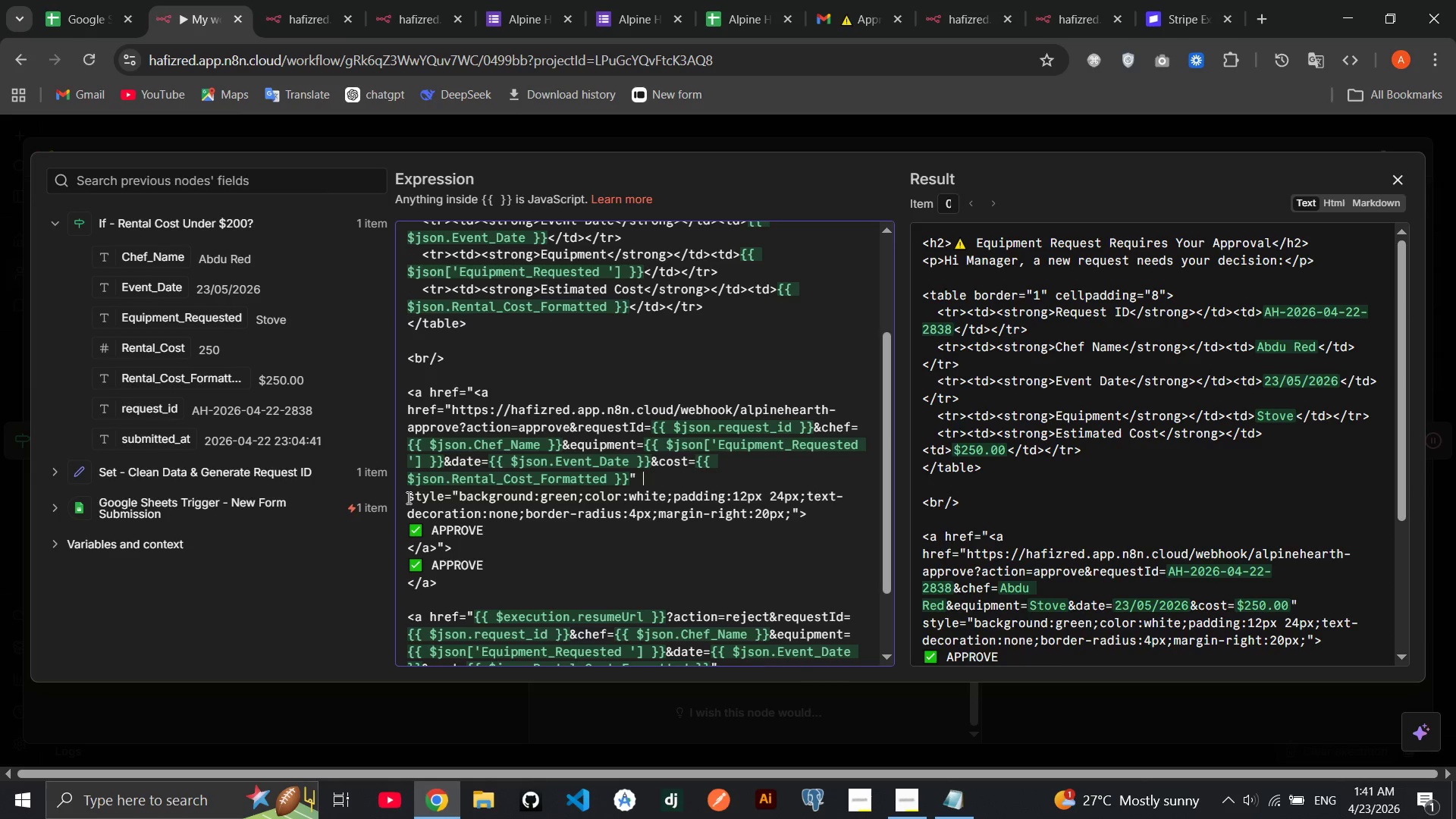 
left_click([407, 497])
 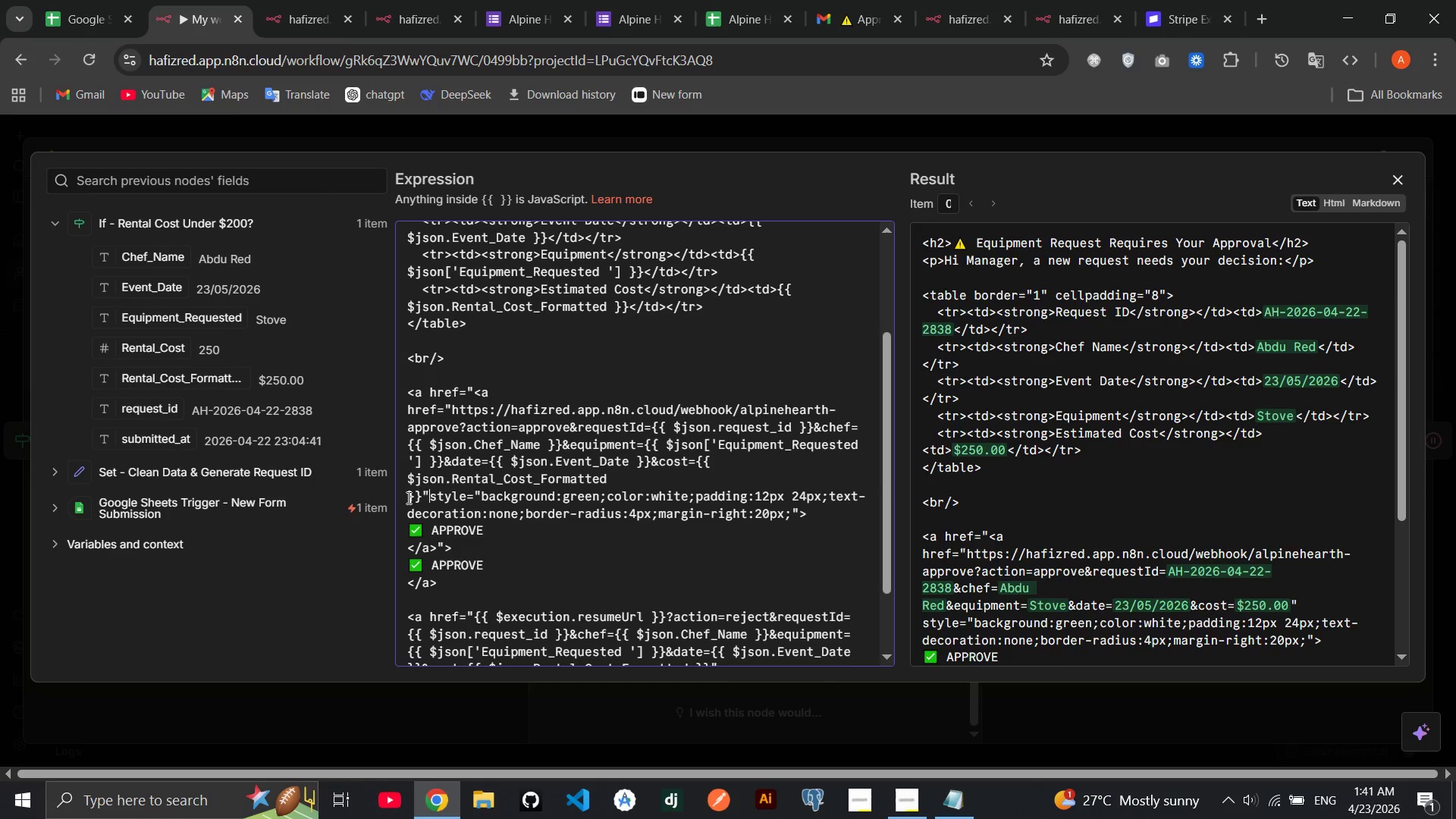 
key(Backspace)
 